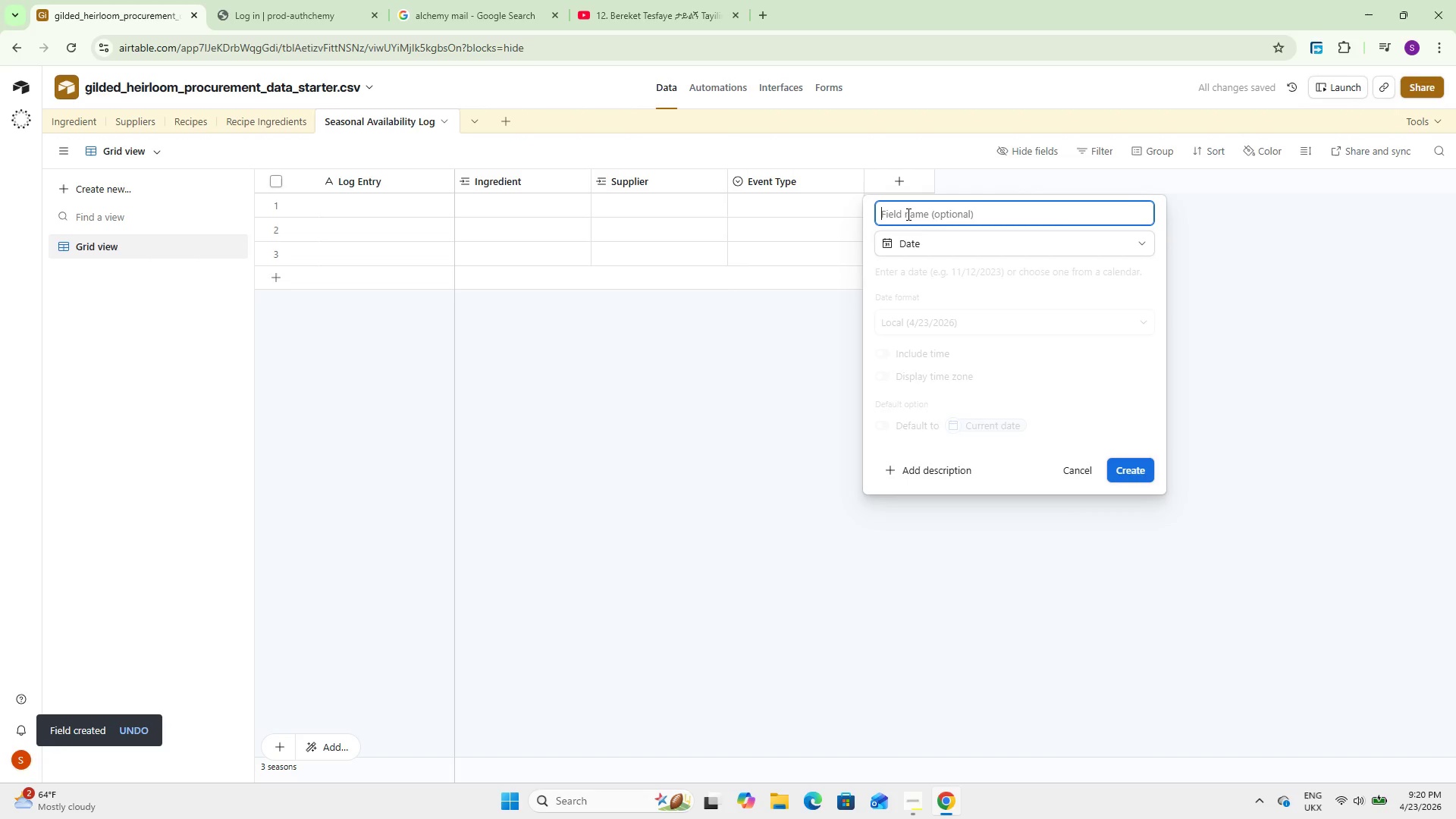 
key(Enter)
 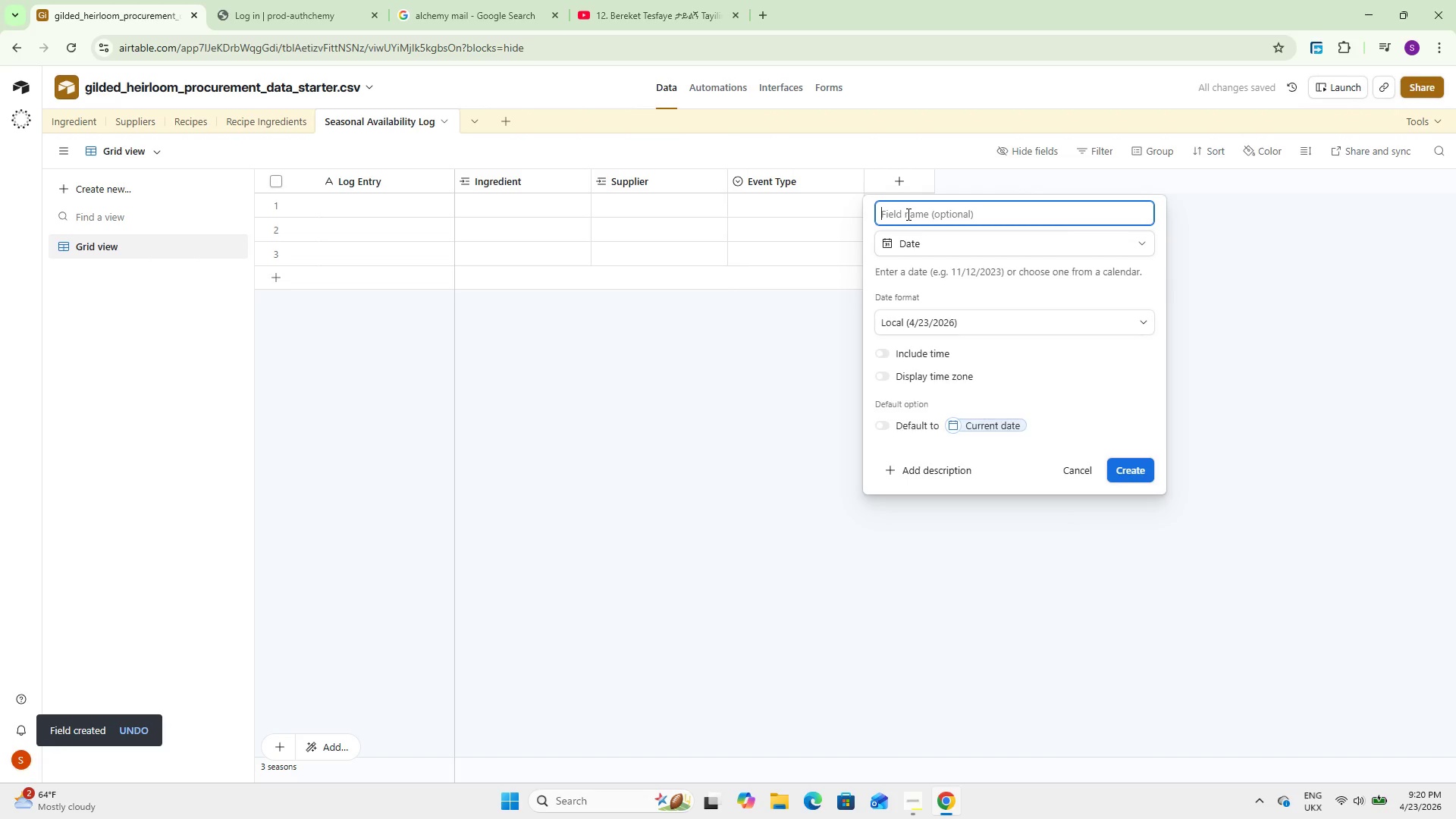 
type(Event Date)
 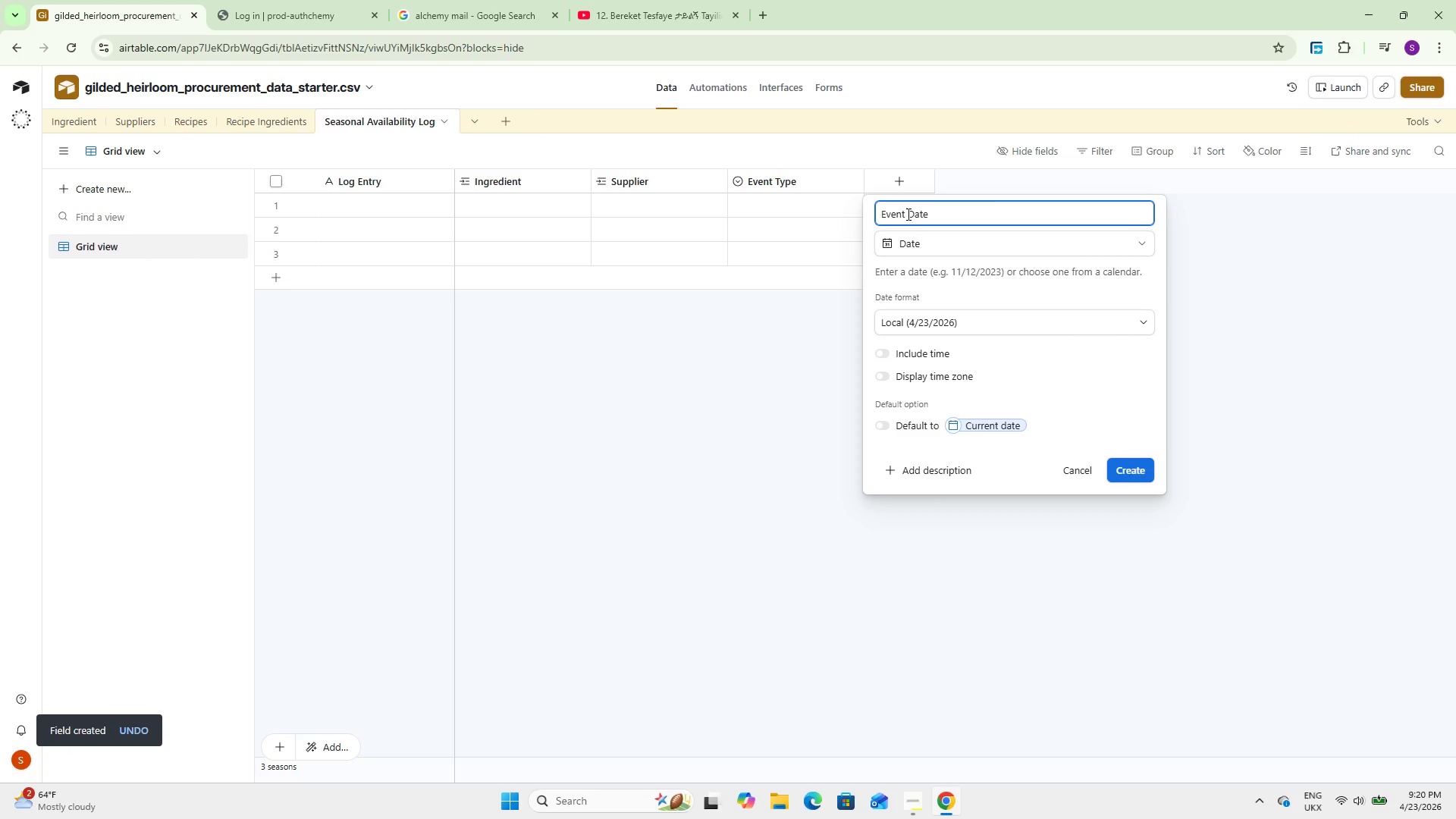 
left_click([1122, 464])
 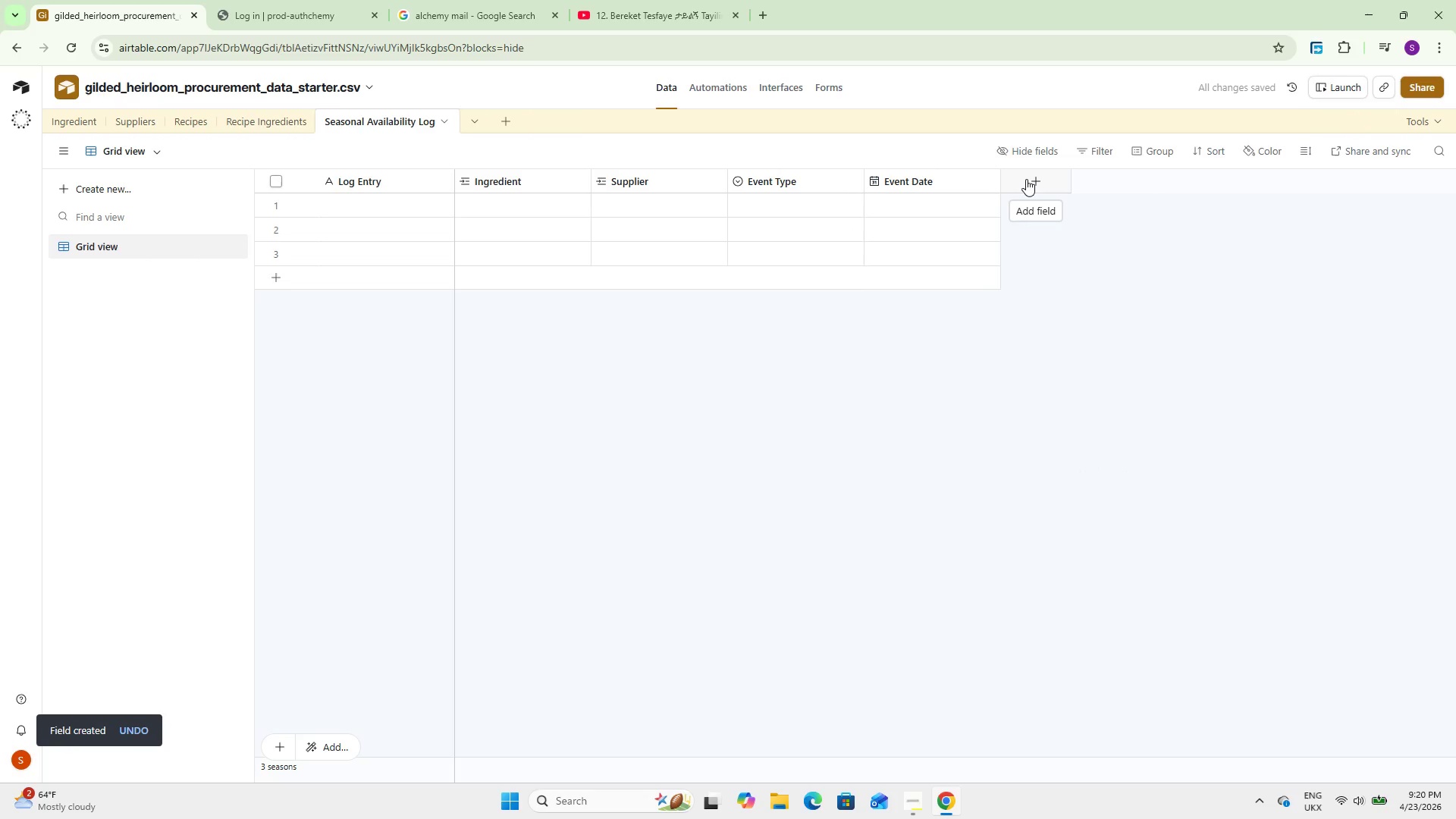 
left_click([1026, 179])
 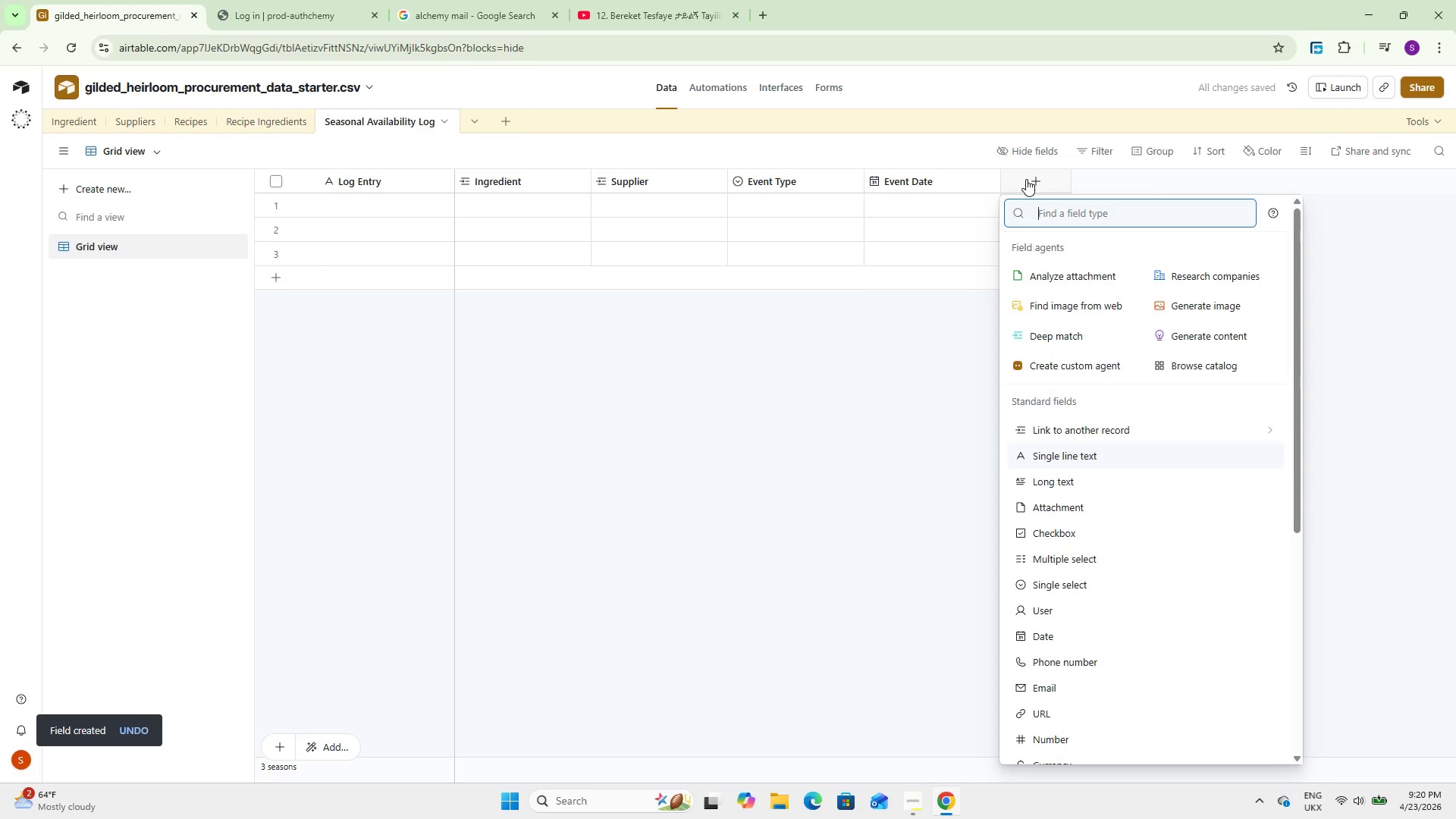 
type(QU)
key(Backspace)
key(Backspace)
key(Backspace)
type(Num)
 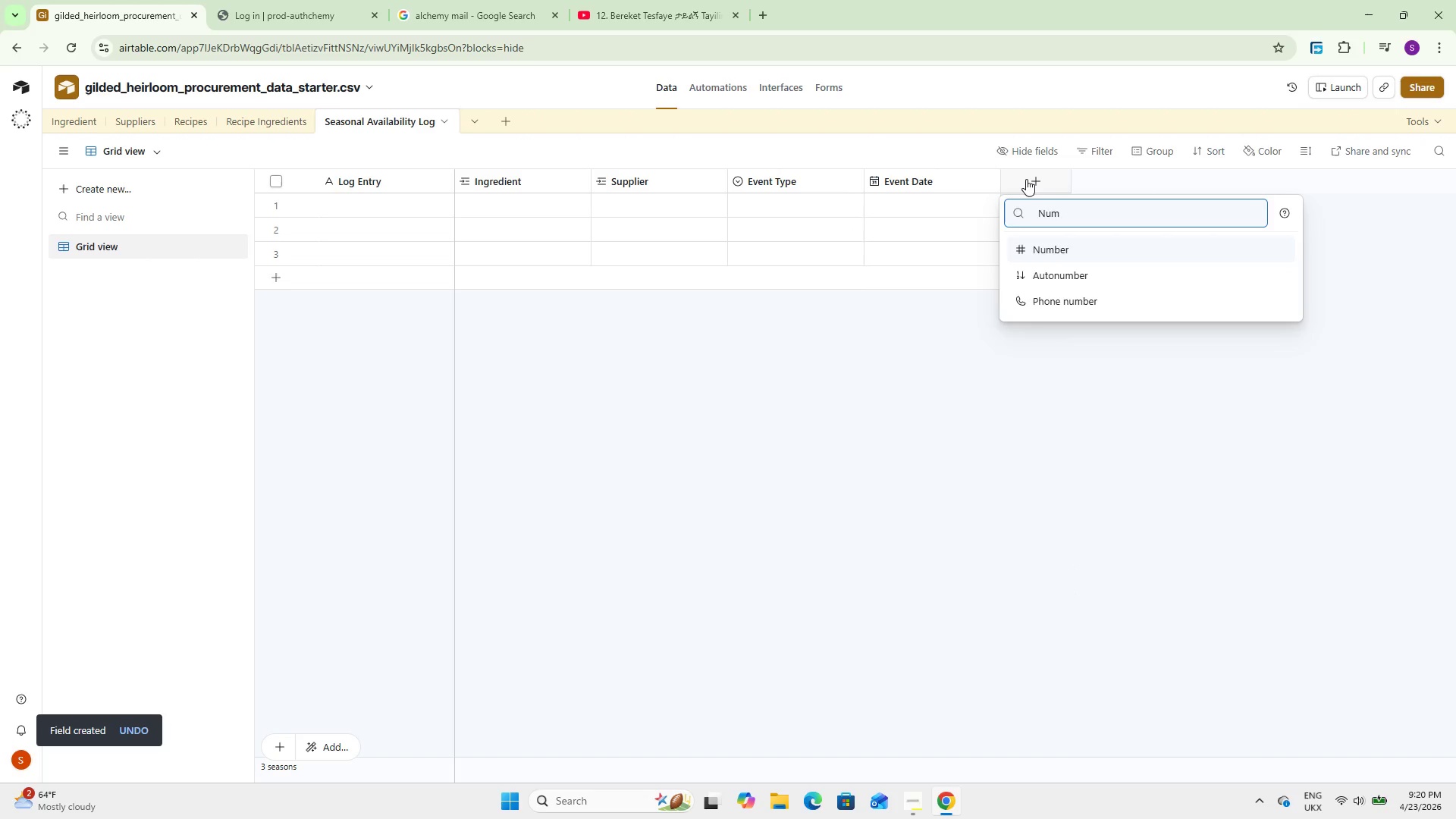 
key(Enter)
 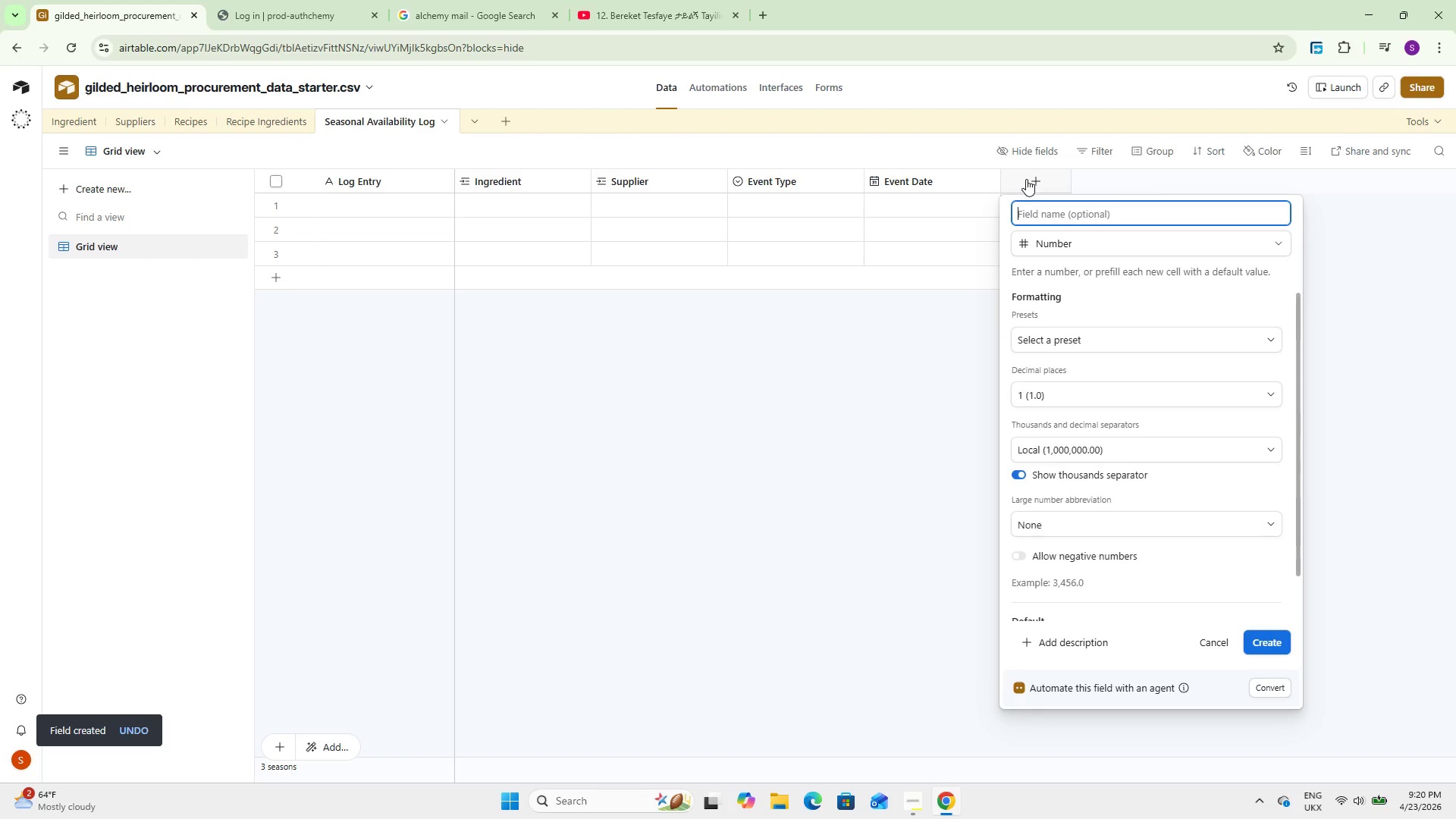 
type(Quantity Affected)
 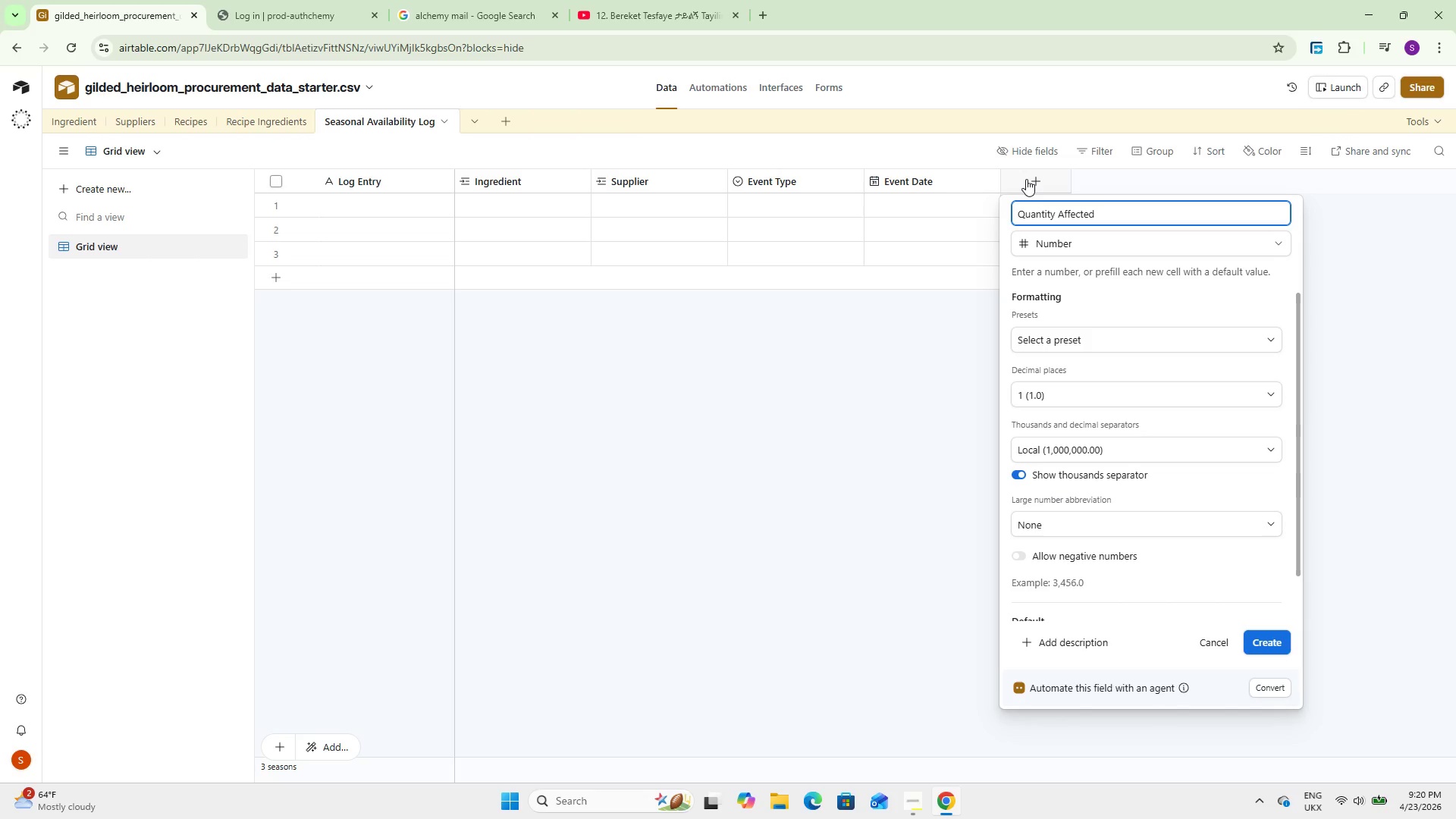 
left_click([1279, 648])
 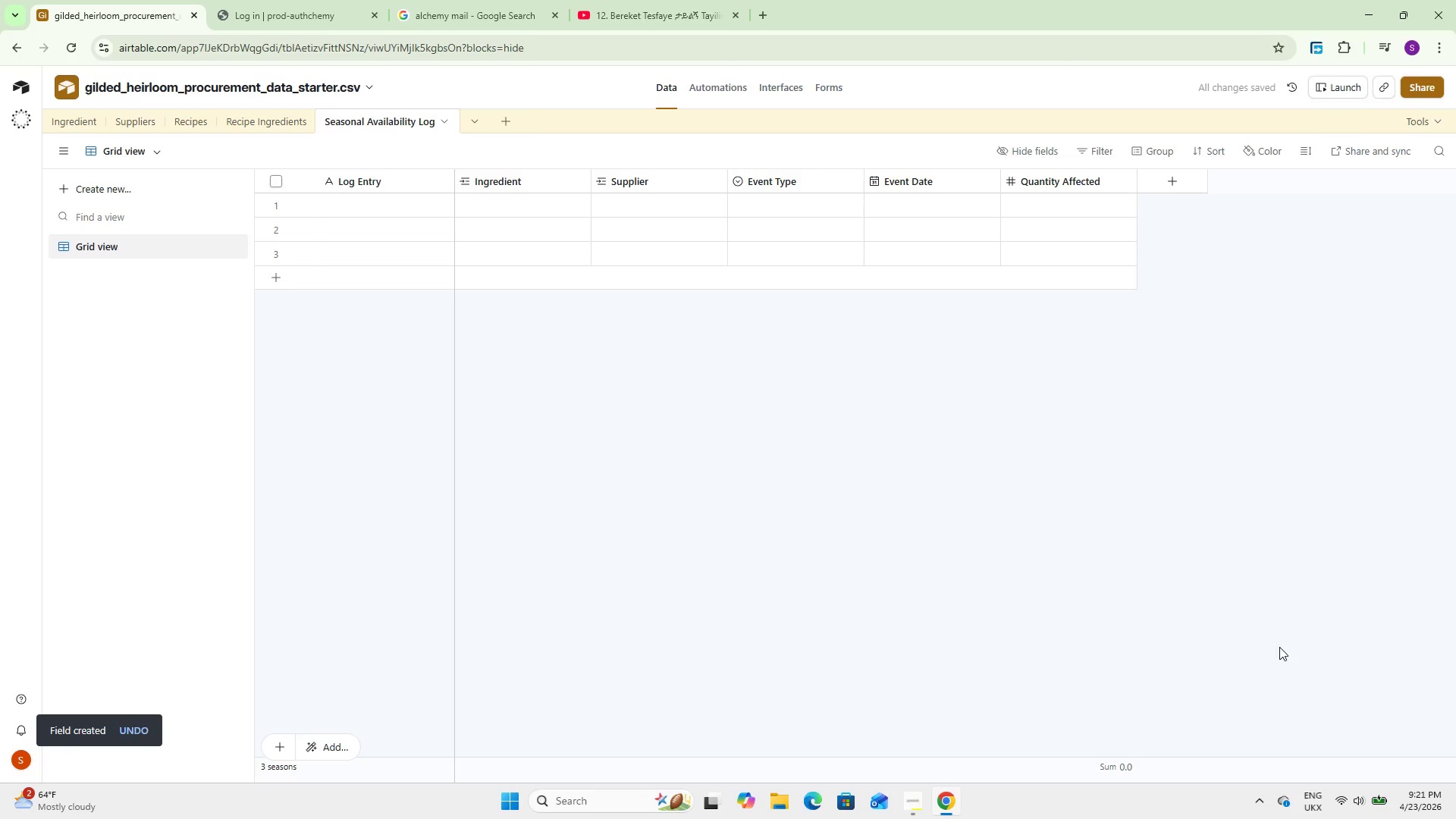 
wait(5.06)
 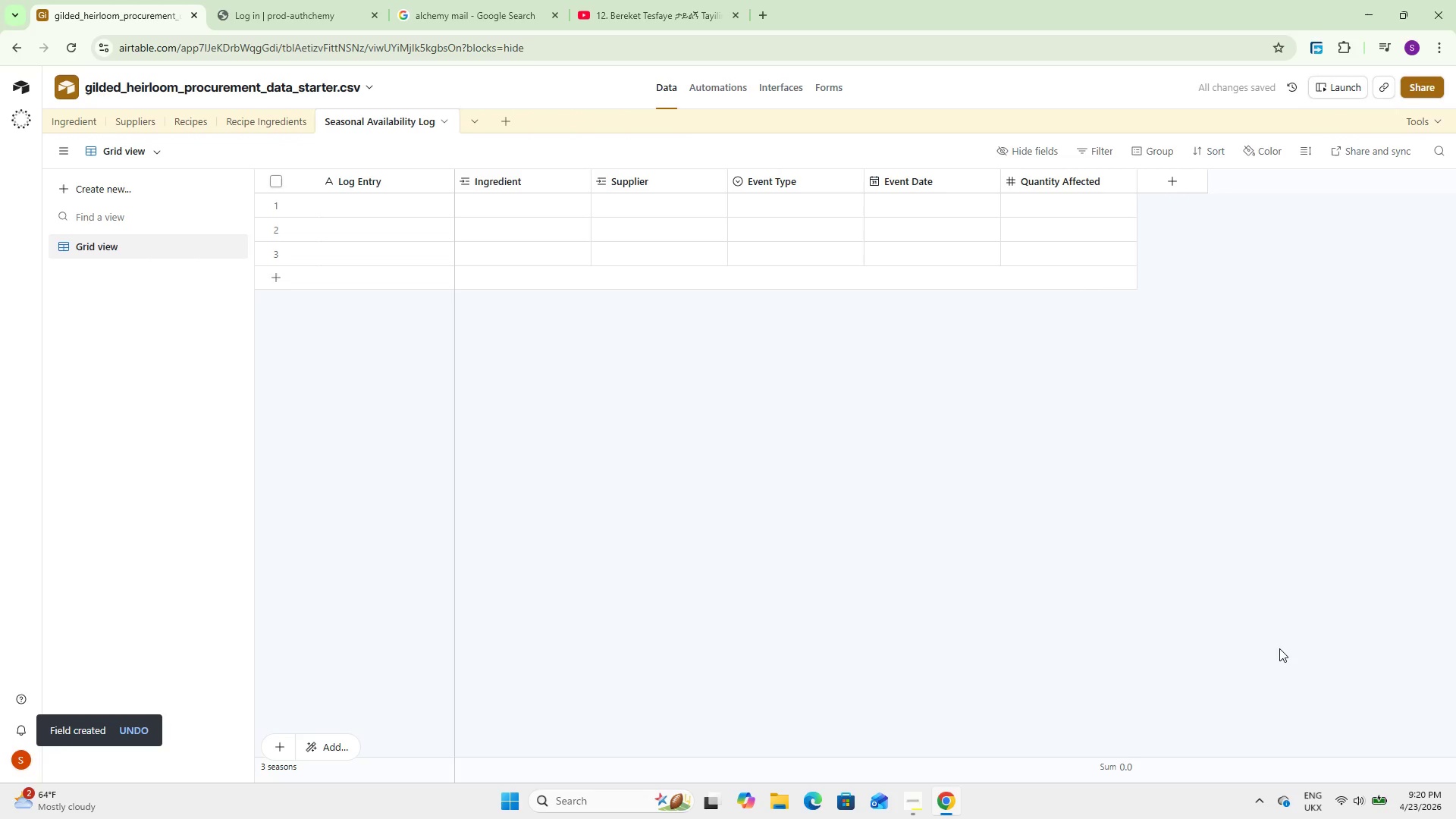 
left_click([1174, 175])
 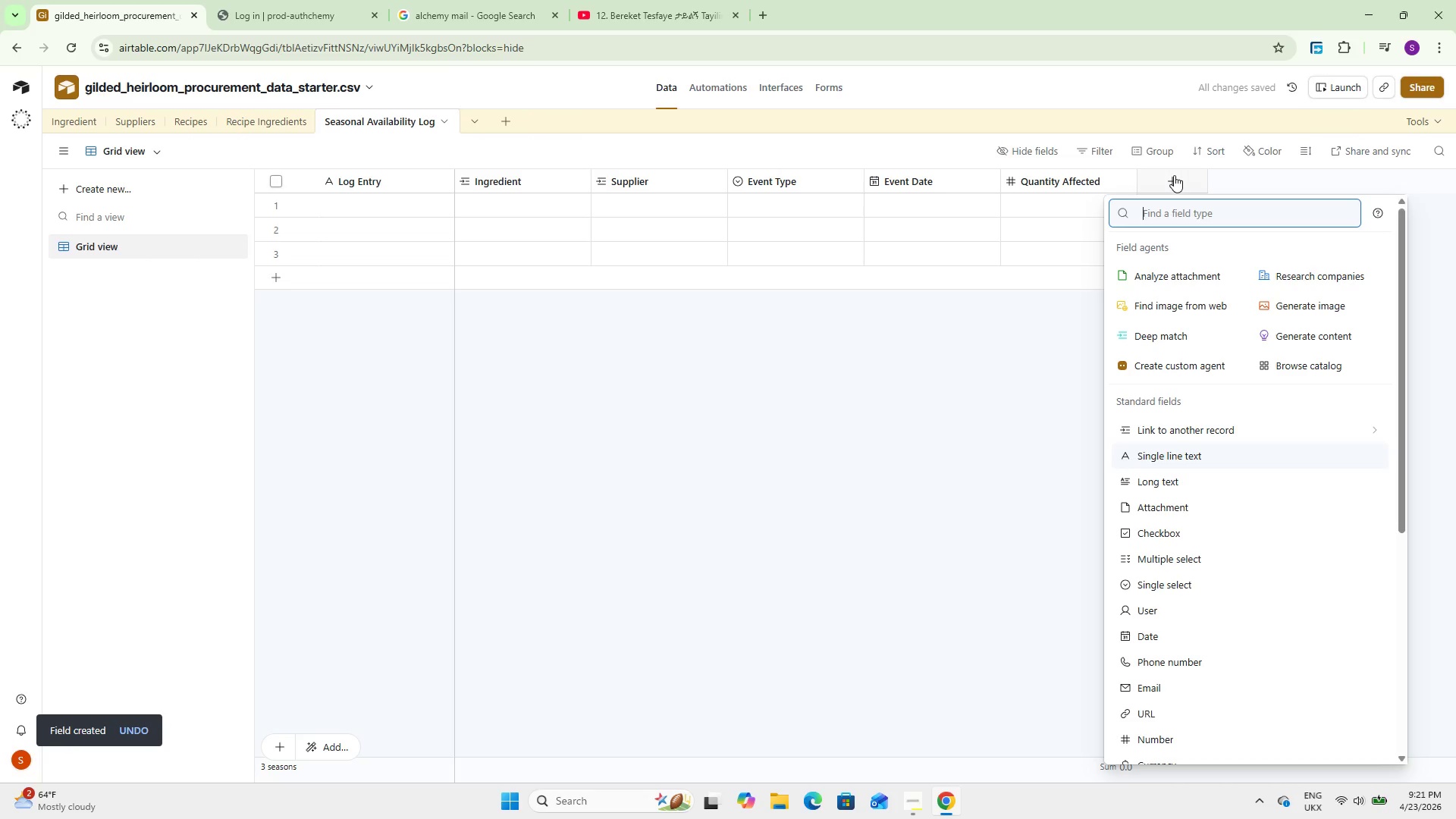 
type(Check)
 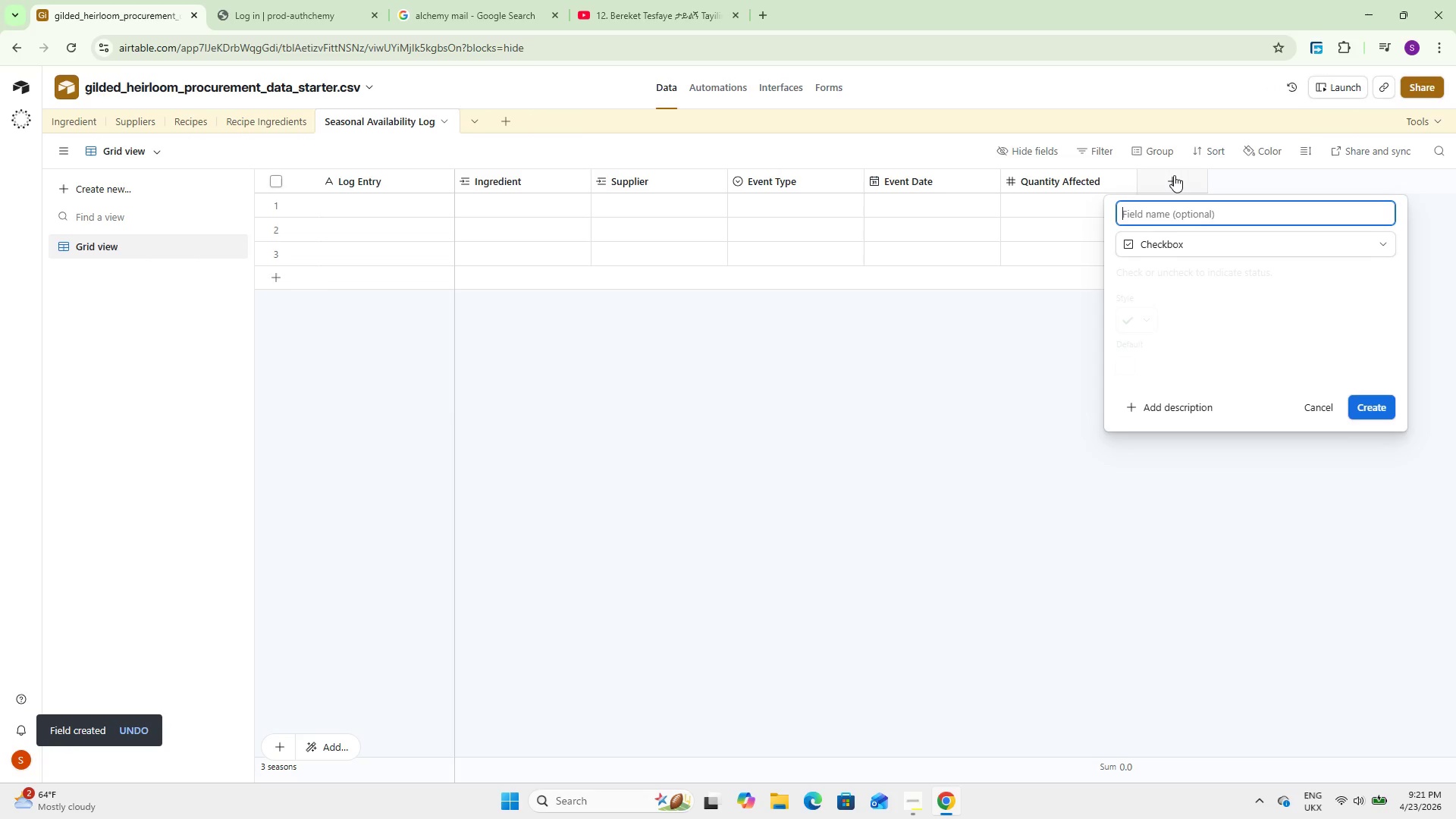 
key(Enter)
 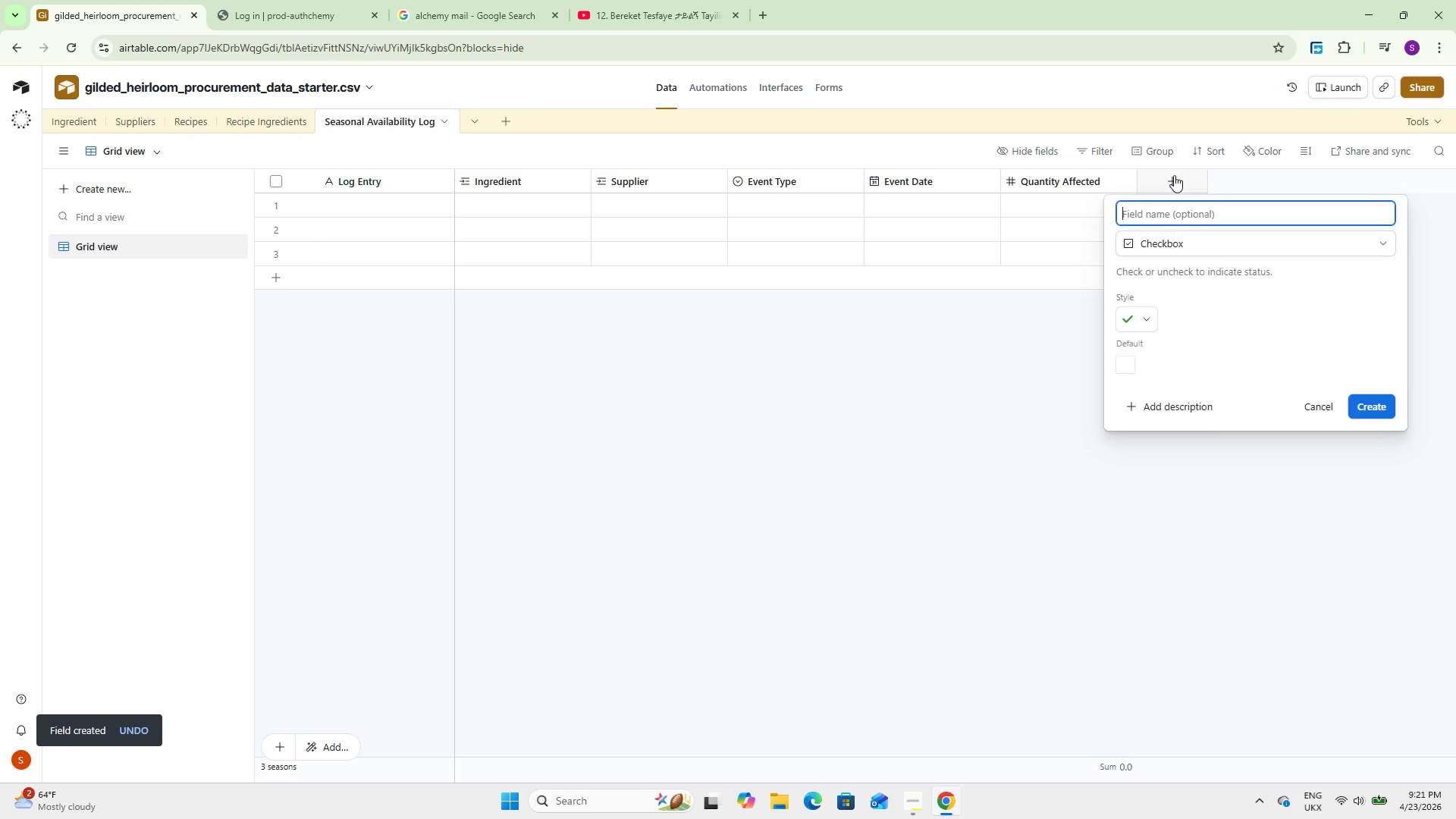 
type(Resolved)
 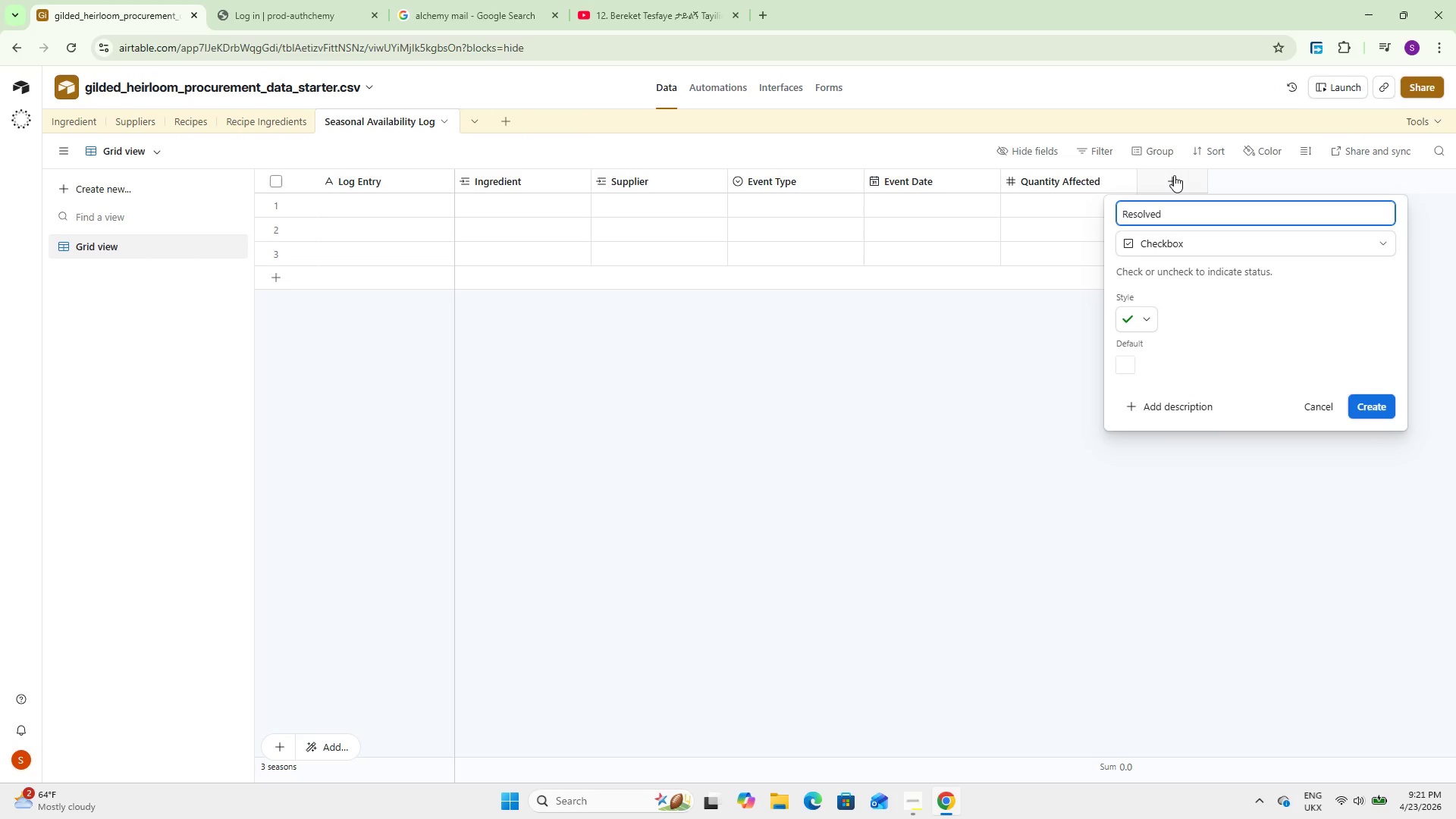 
scroll: coordinate [1174, 175], scroll_direction: up, amount: 1.0
 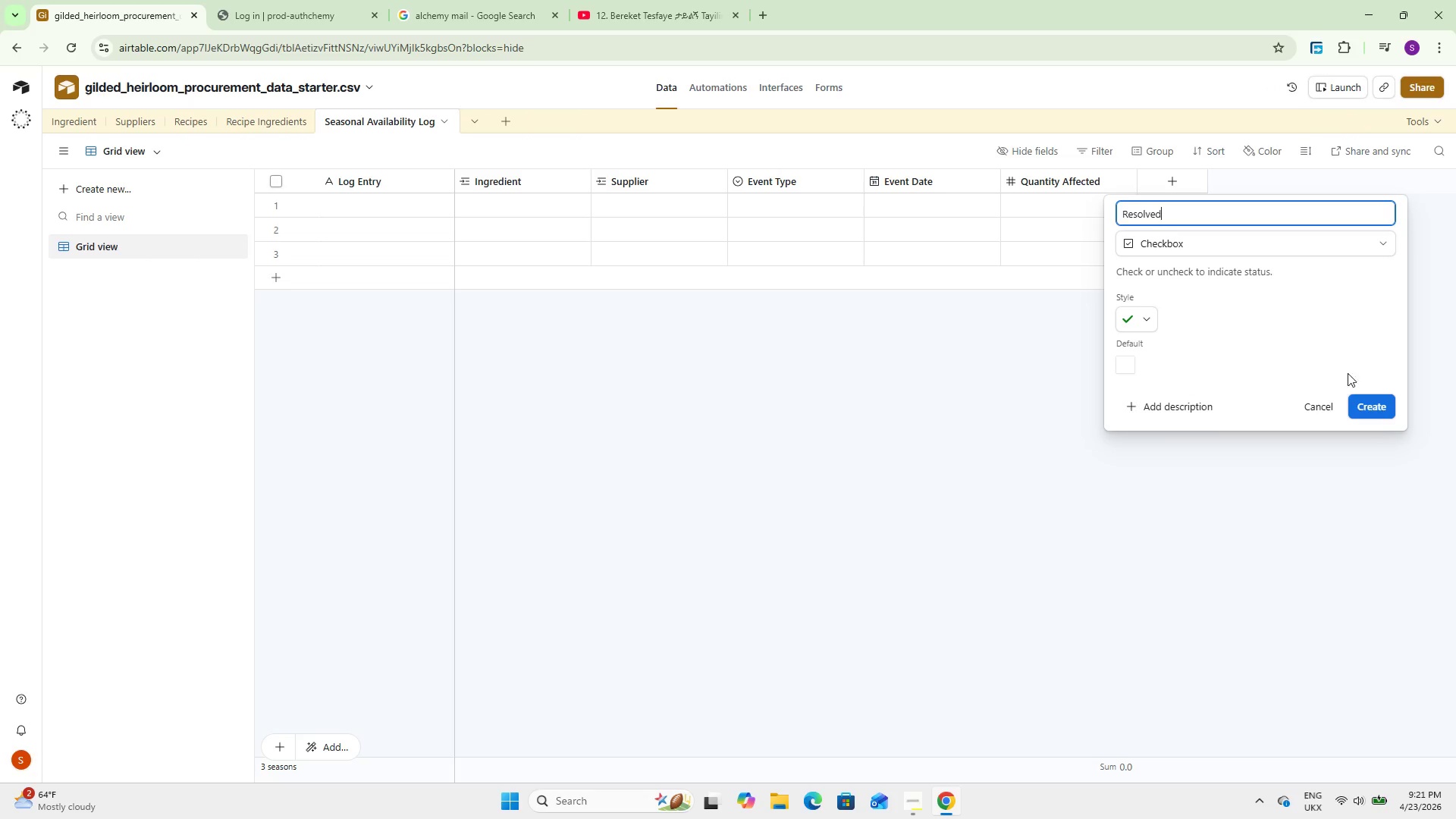 
left_click([1363, 400])
 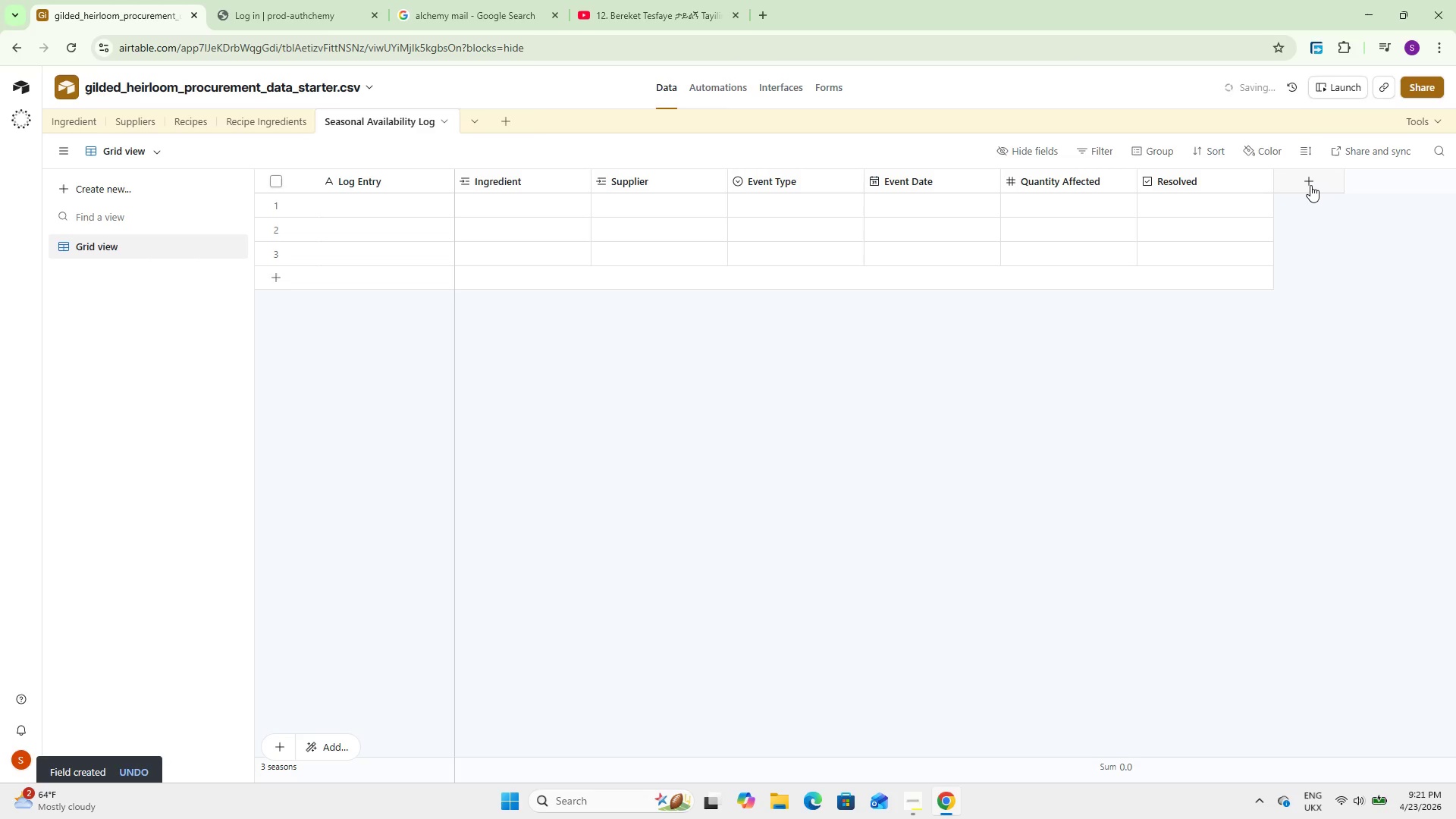 
left_click([1310, 185])
 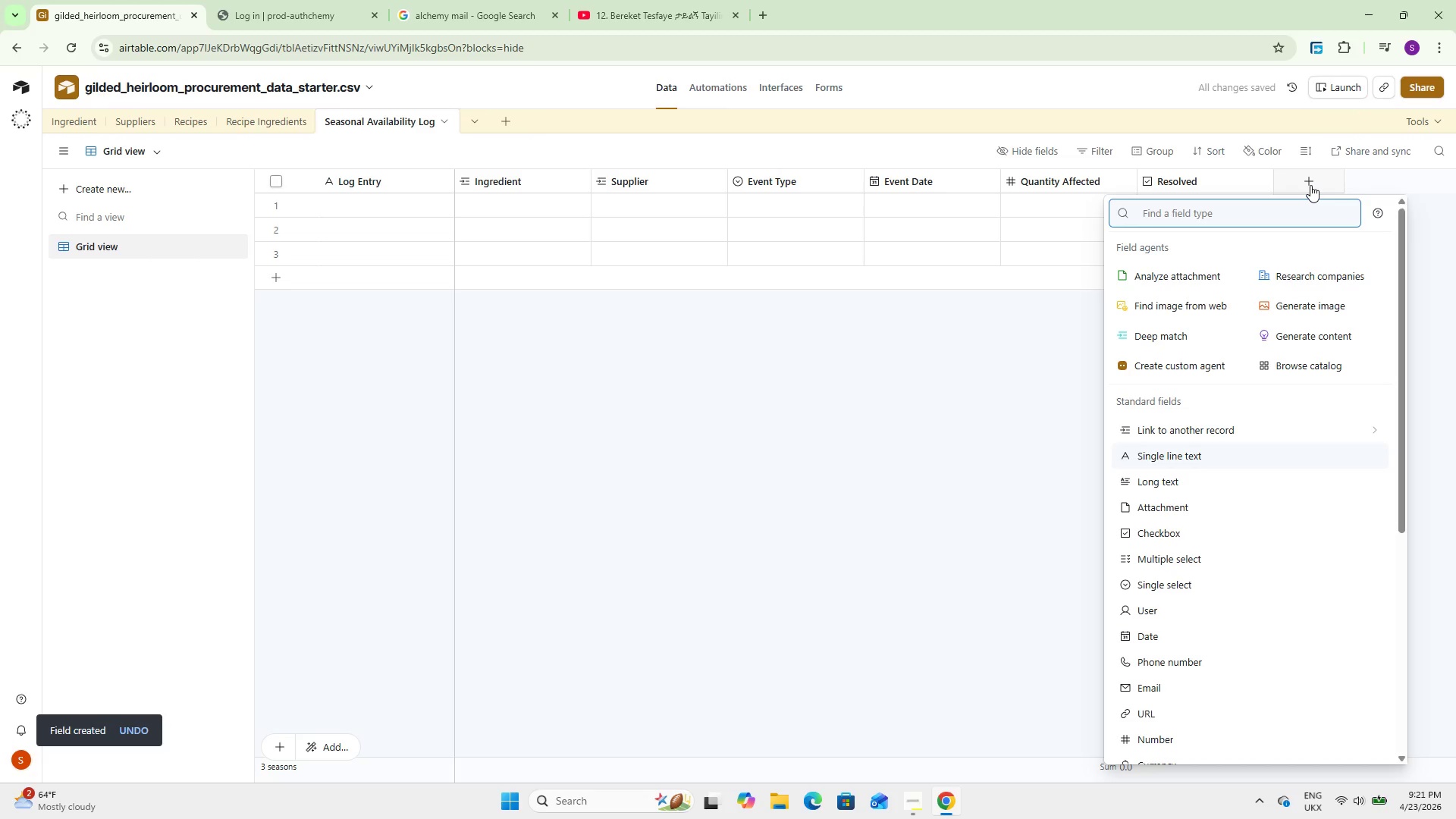 
type(Notes )
 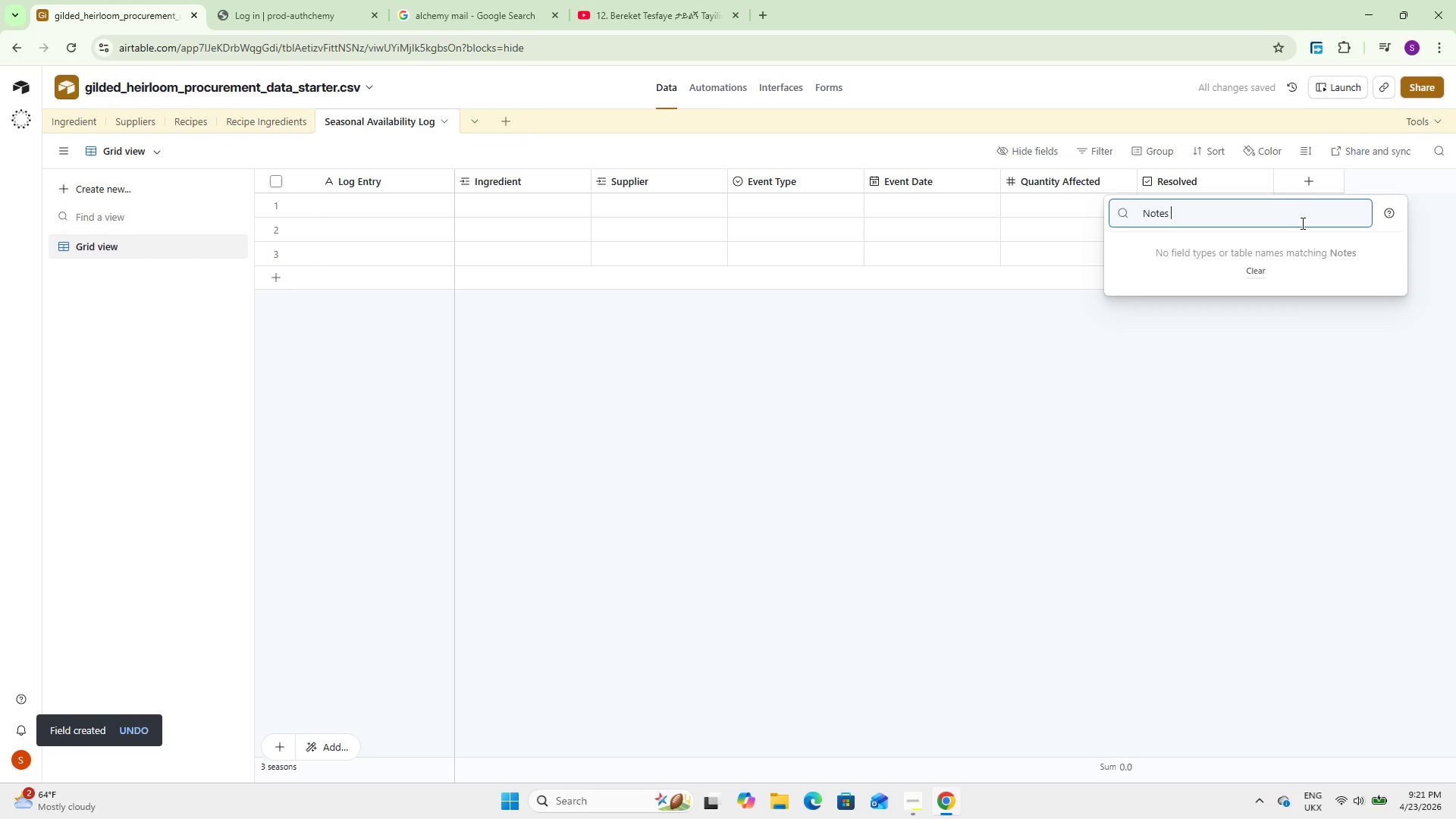 
key(Backspace)
key(Backspace)
key(Backspace)
key(Backspace)
key(Backspace)
key(Backspace)
type(log)
key(Backspace)
type(ng)
 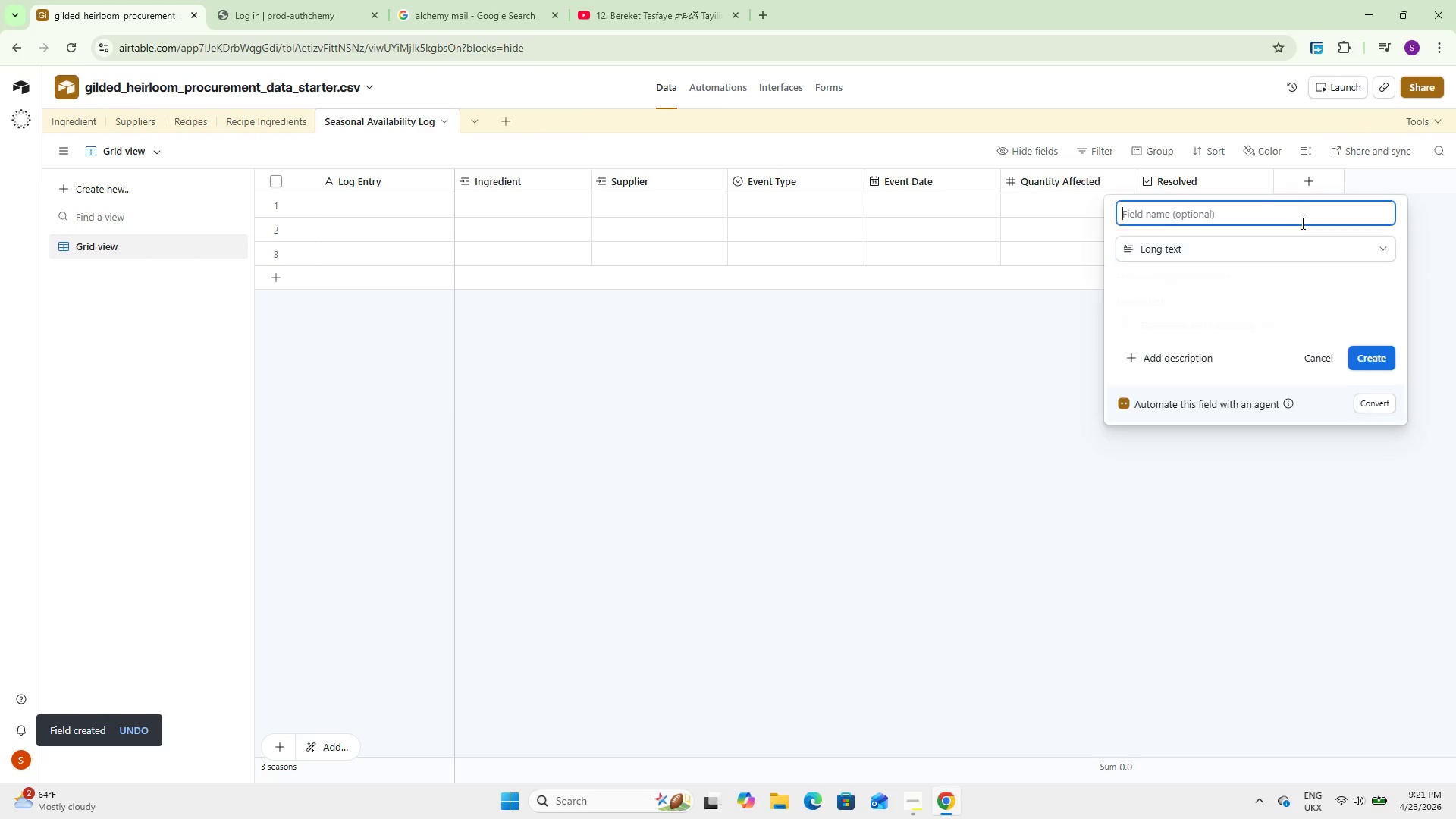 
key(Enter)
 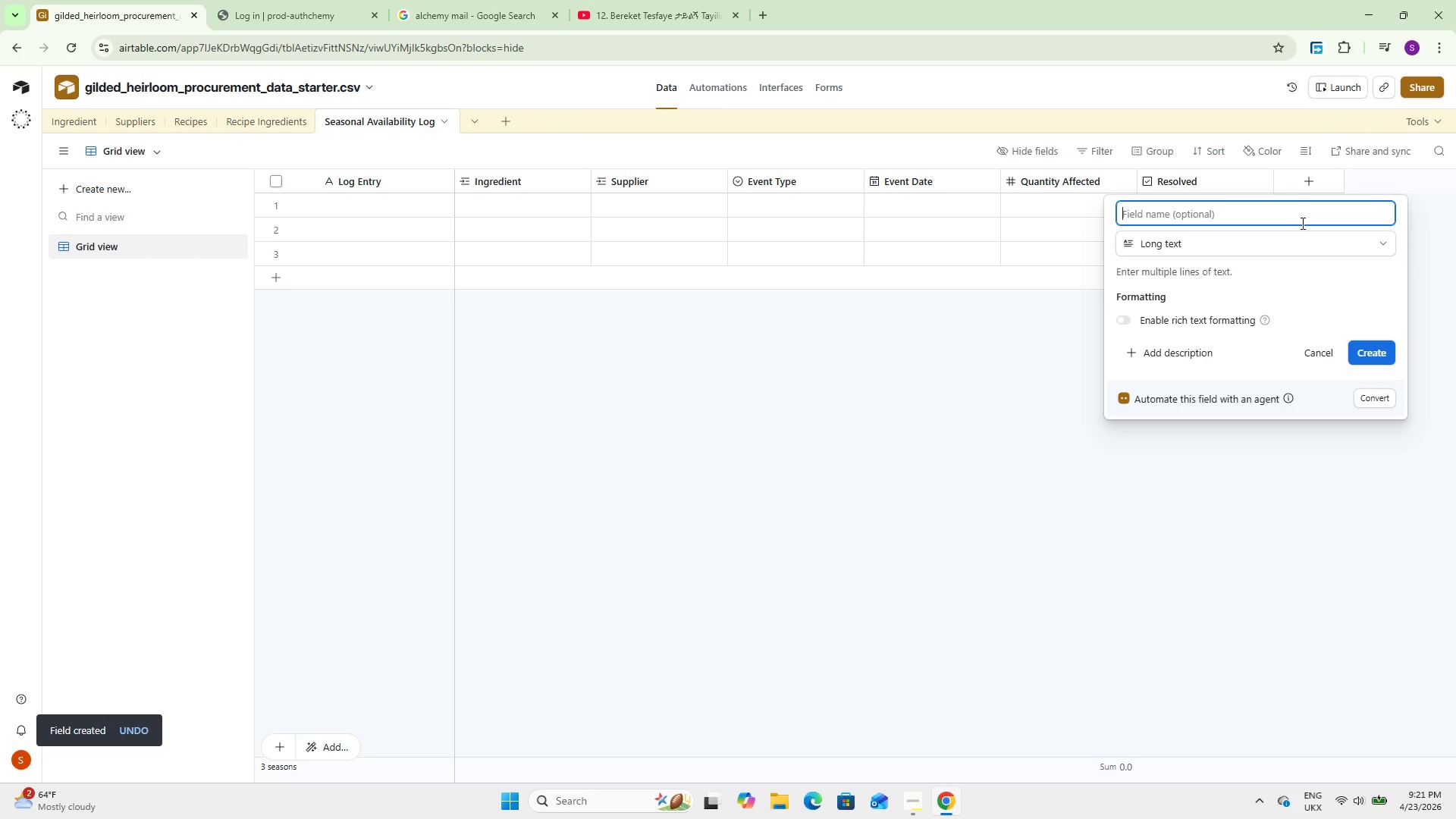 
type(Notes)
 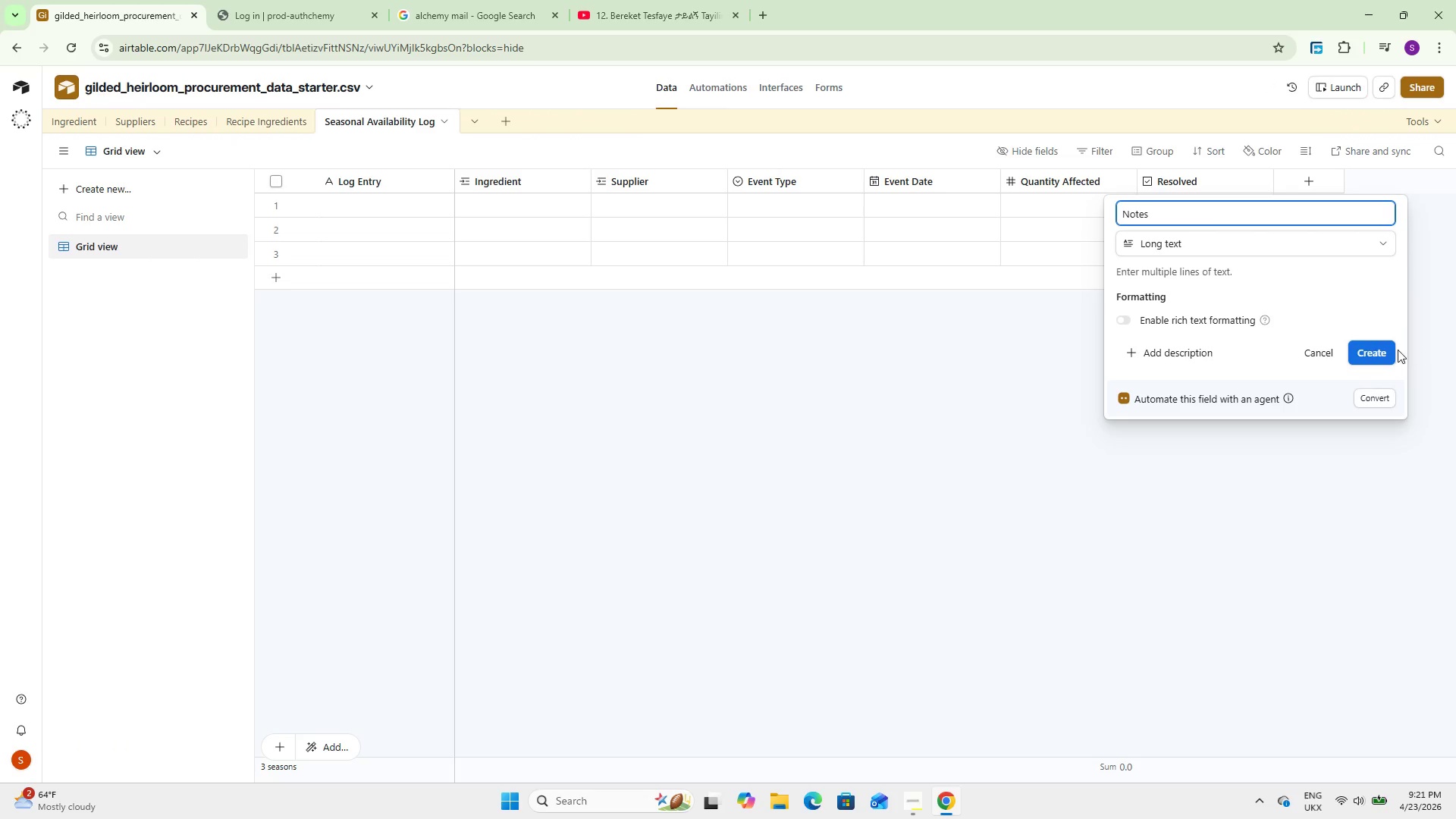 
left_click([1382, 350])
 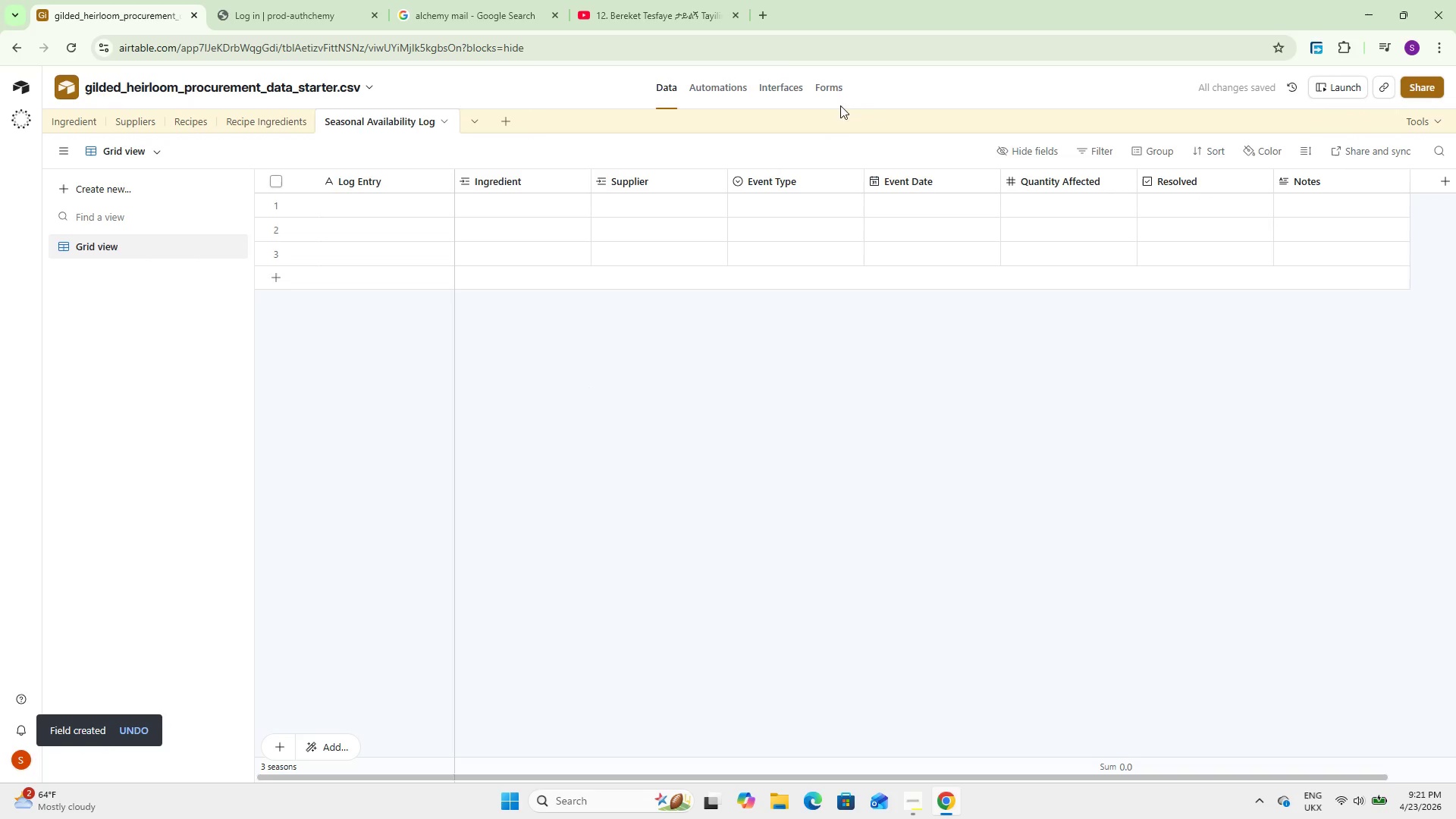 
left_click([774, 88])
 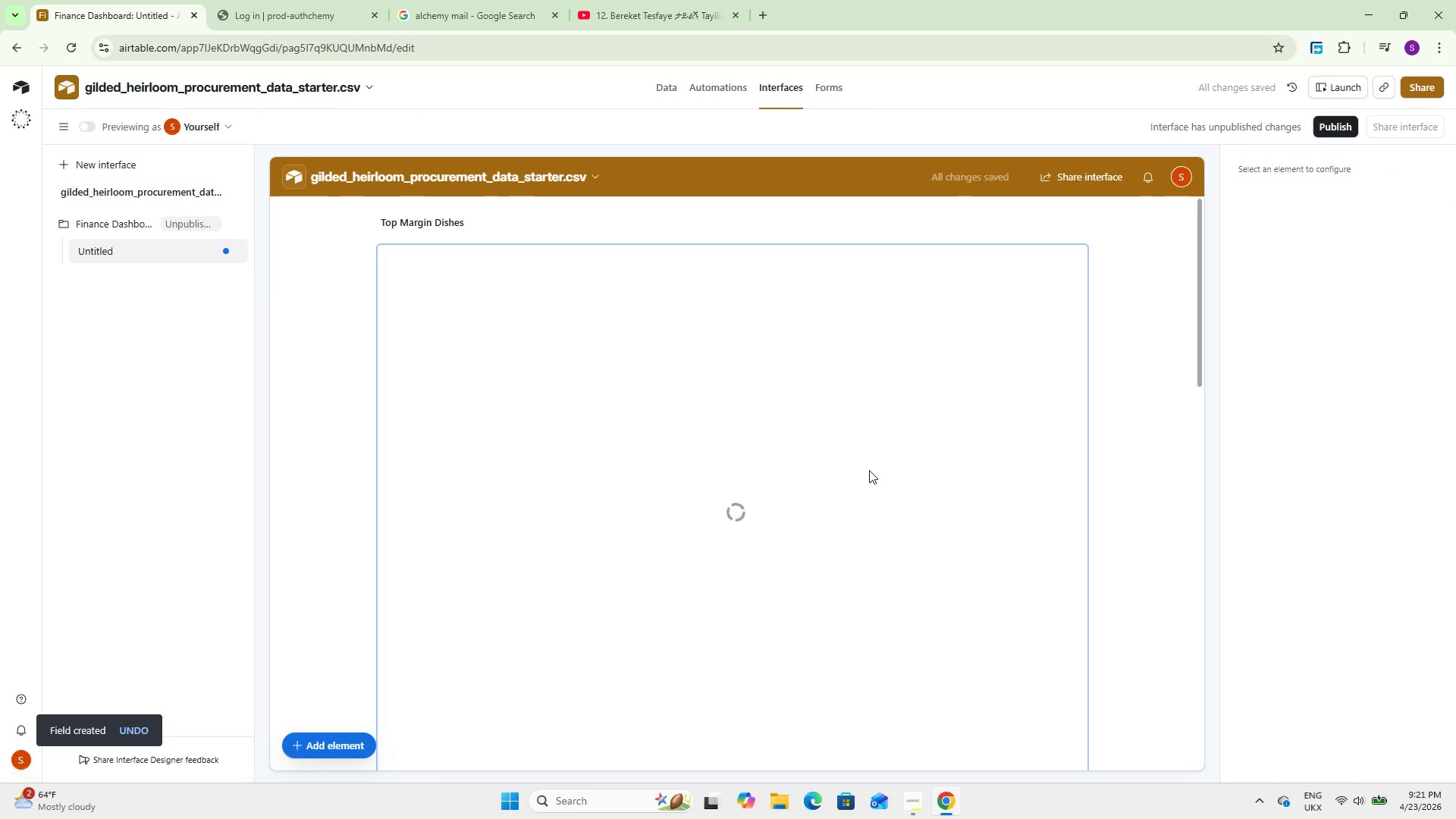 
left_click([869, 468])
 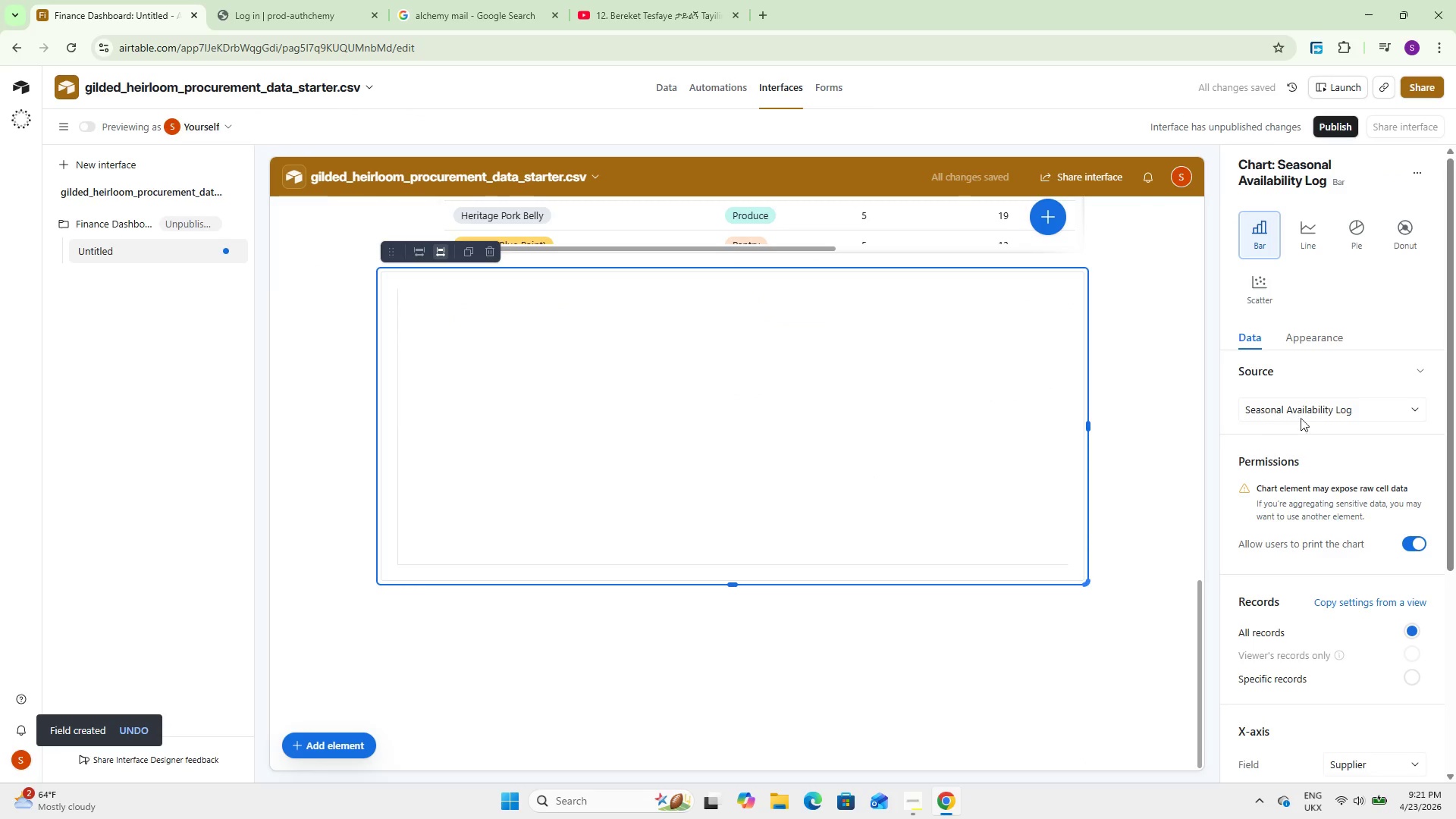 
scroll: coordinate [1299, 504], scroll_direction: down, amount: 25.0
 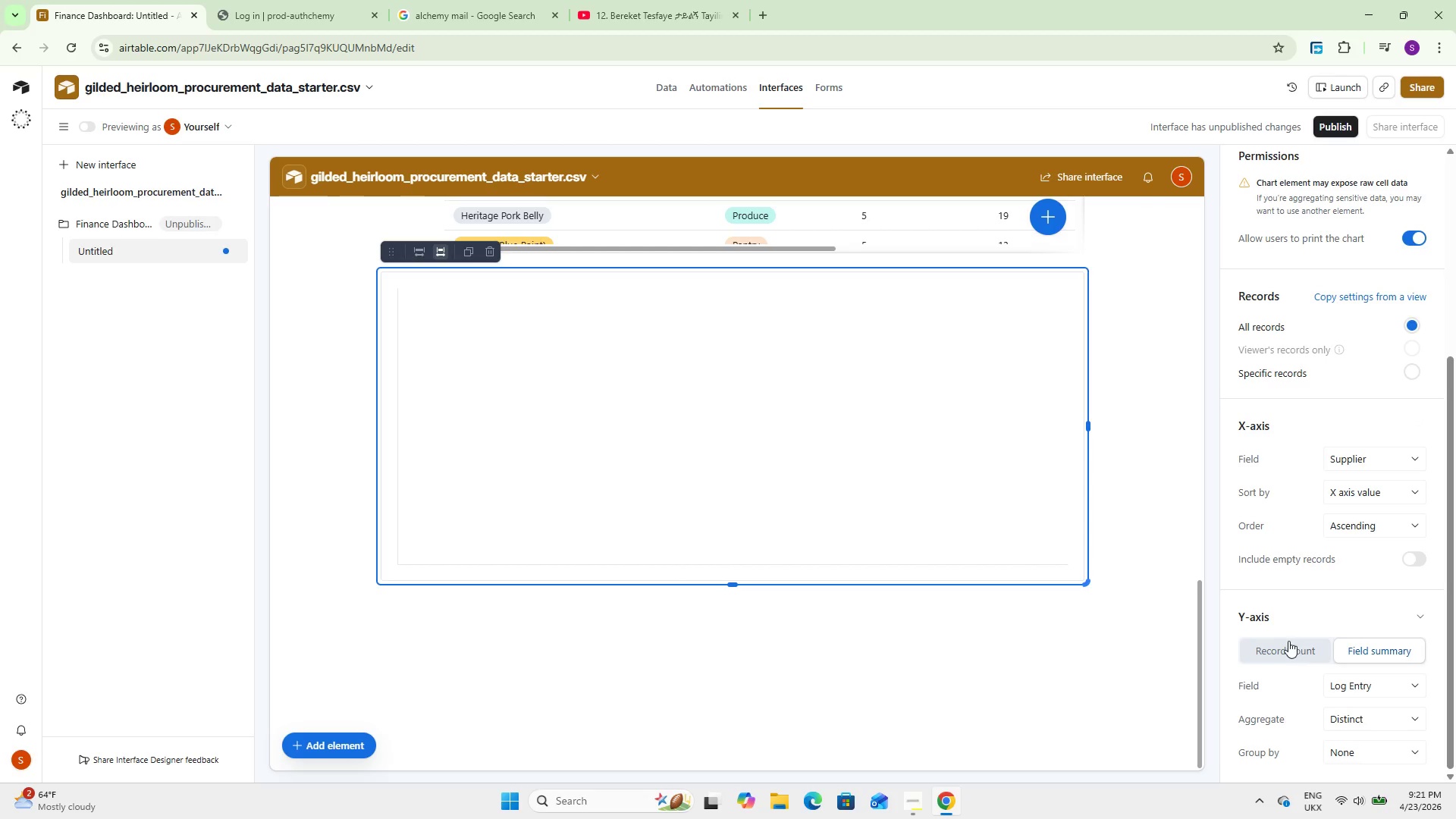 
left_click([1374, 692])
 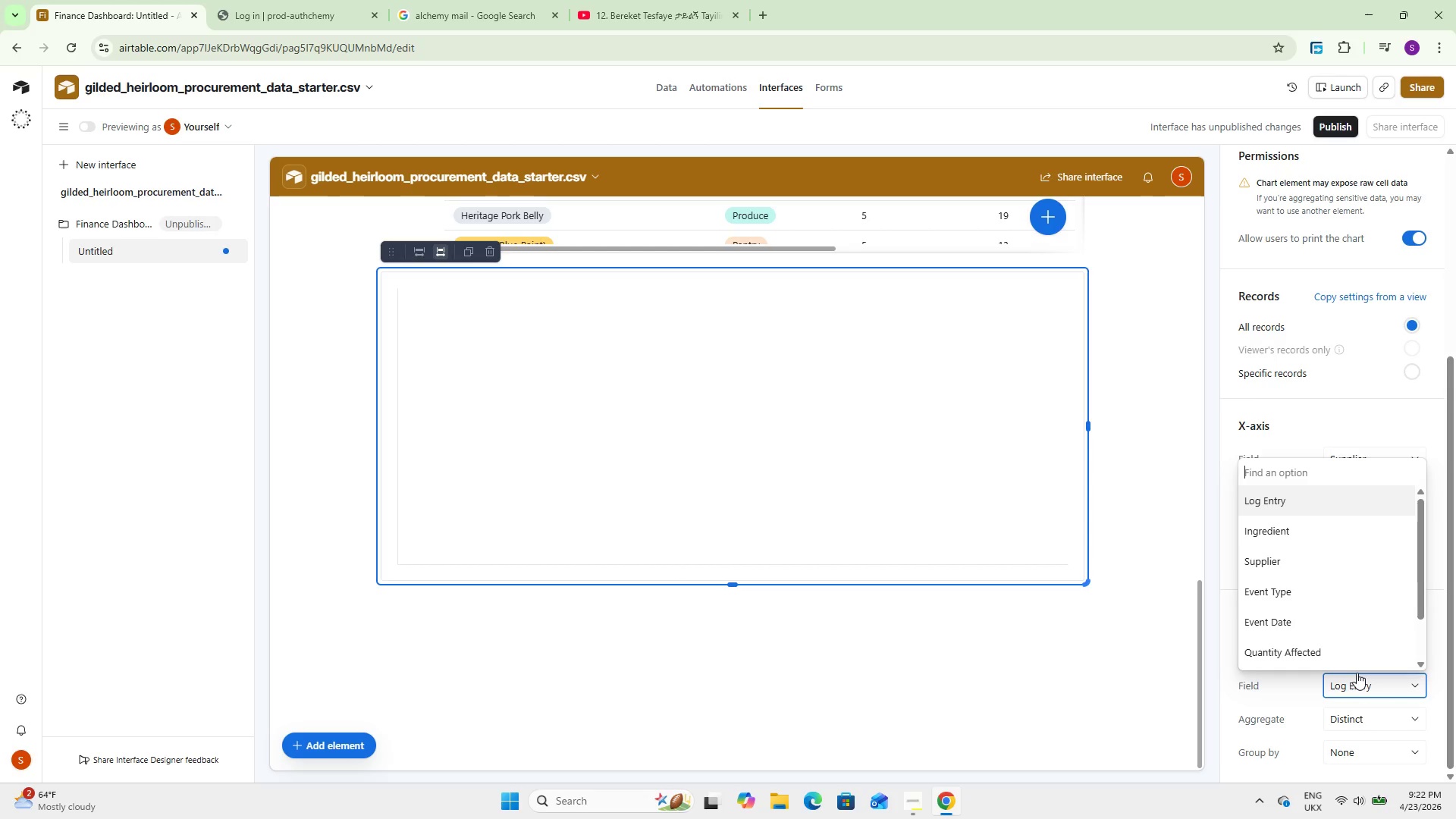 
scroll: coordinate [1288, 641], scroll_direction: down, amount: 2.0
 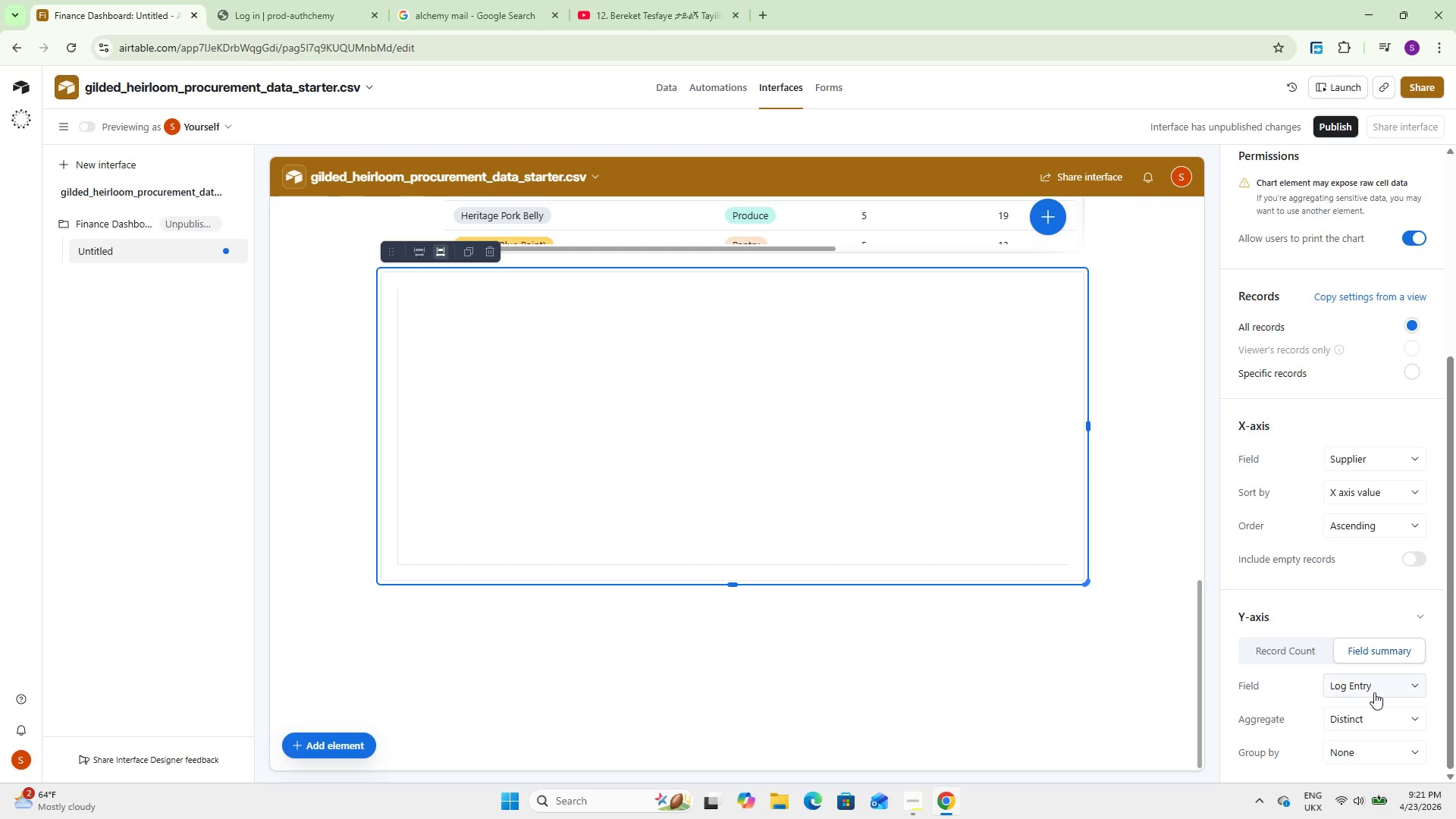 
wait(31.56)
 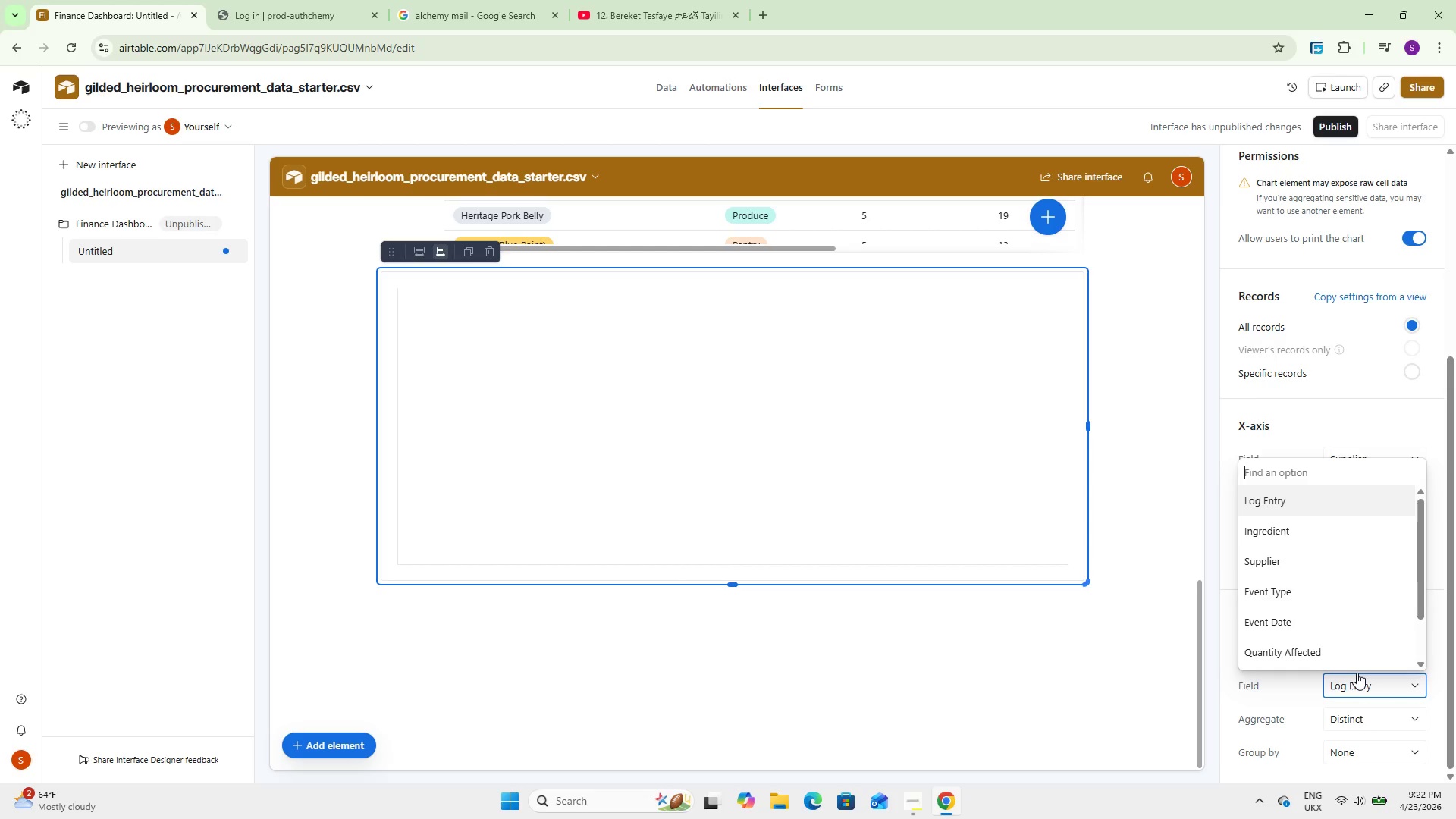 
scroll: coordinate [1304, 607], scroll_direction: down, amount: 4.0
 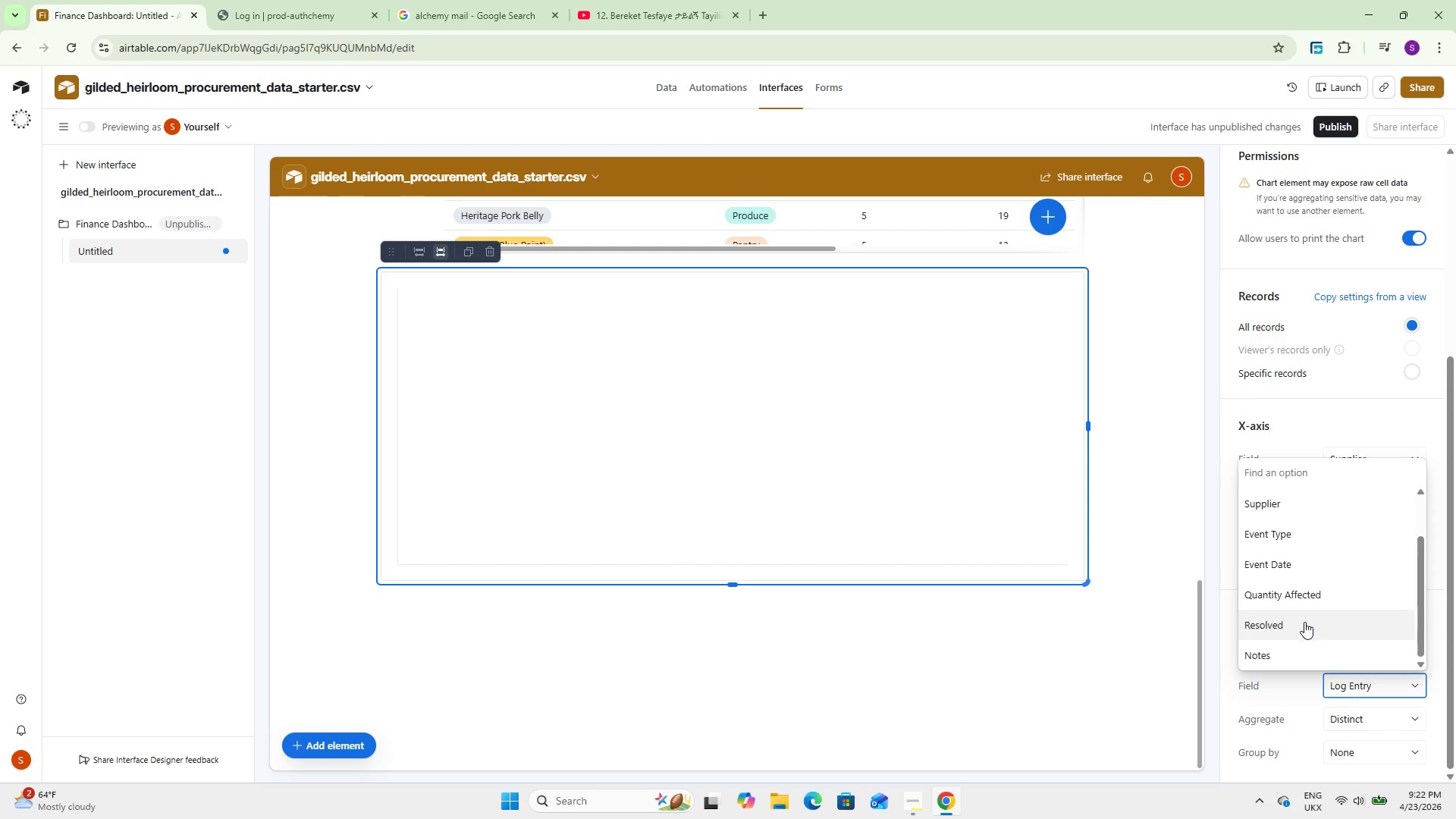 
scroll: coordinate [1304, 622], scroll_direction: up, amount: 1.0
 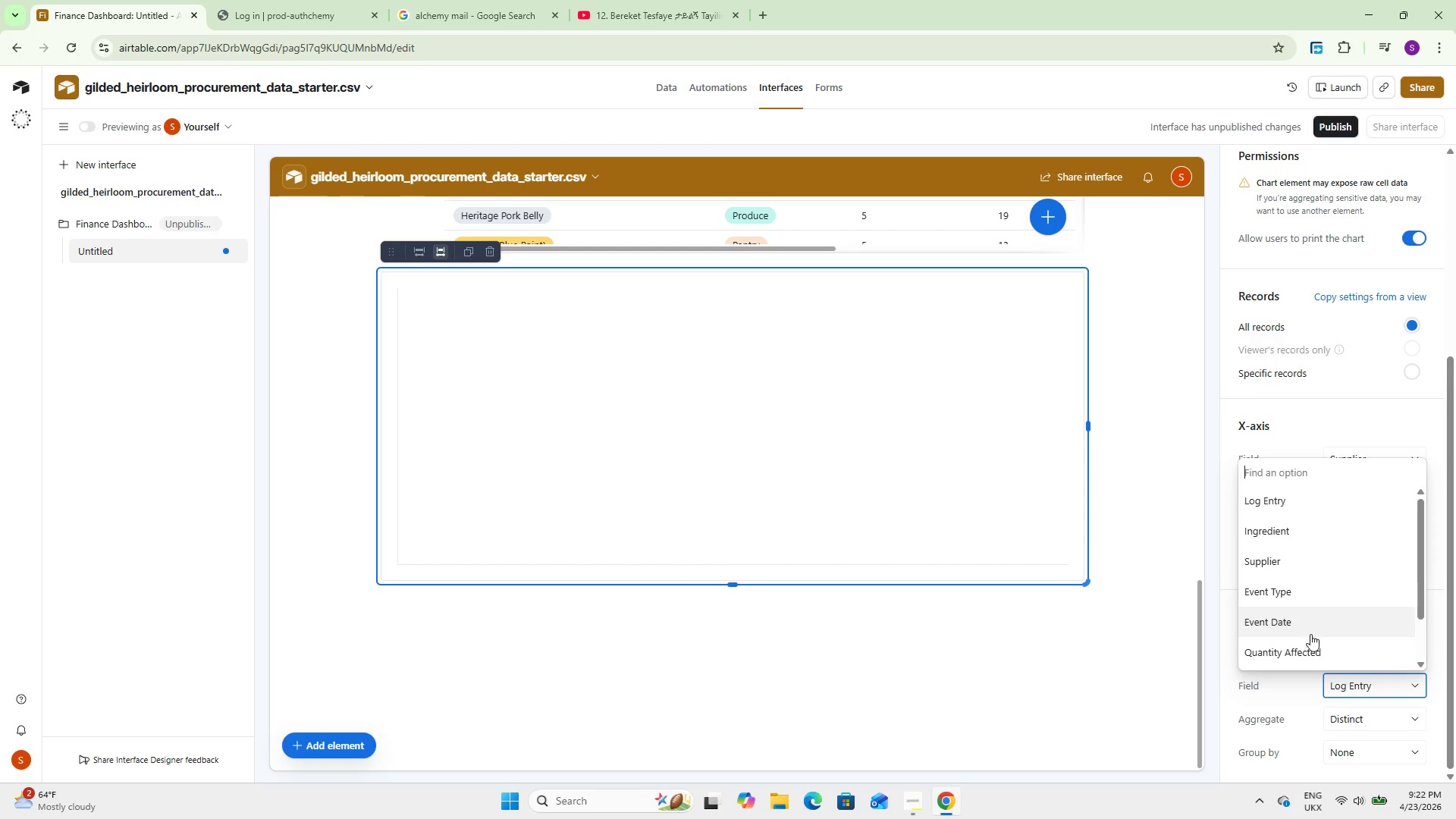 
scroll: coordinate [1282, 607], scroll_direction: down, amount: 3.0
 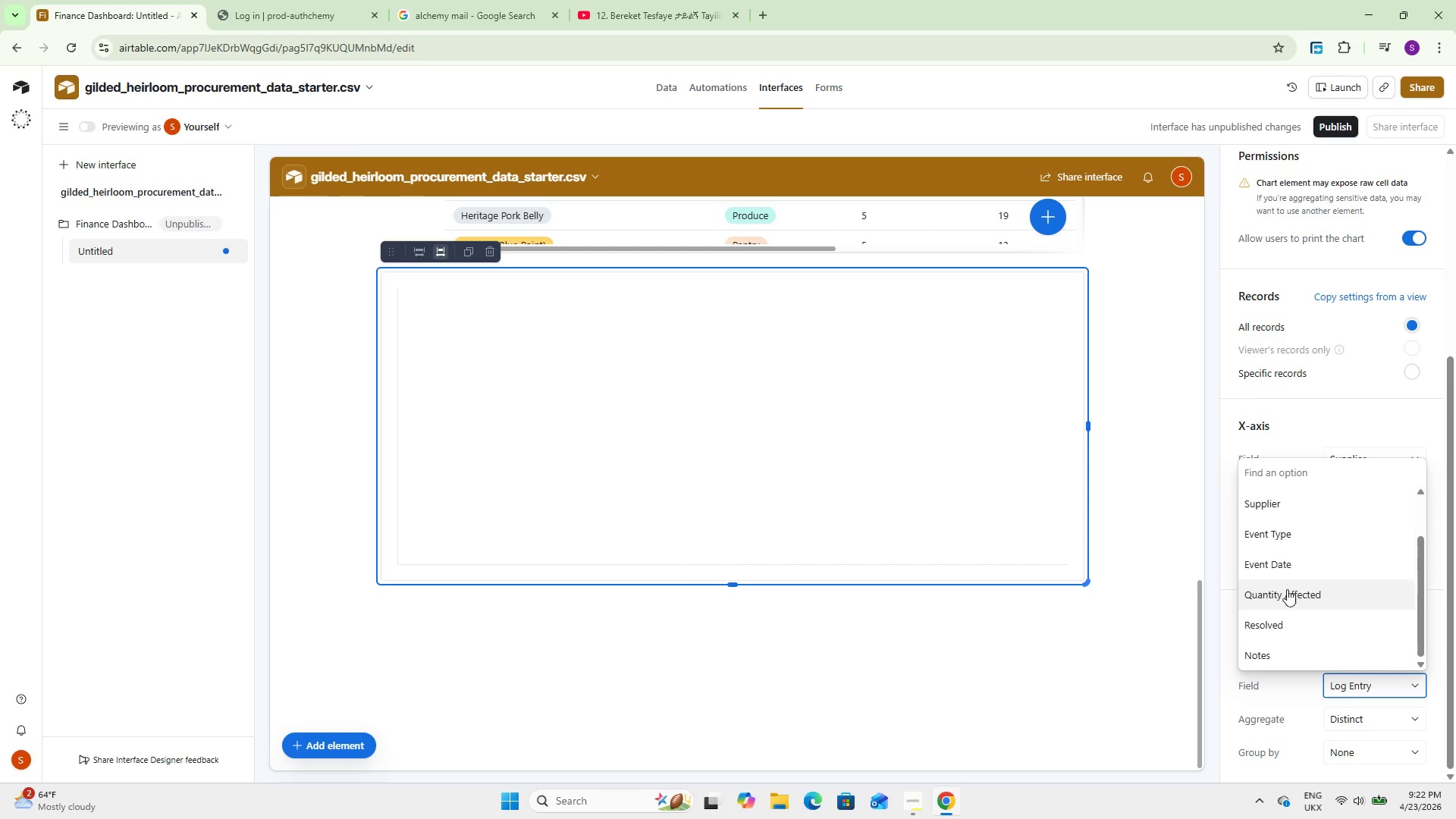 
scroll: coordinate [1285, 592], scroll_direction: up, amount: 2.0
 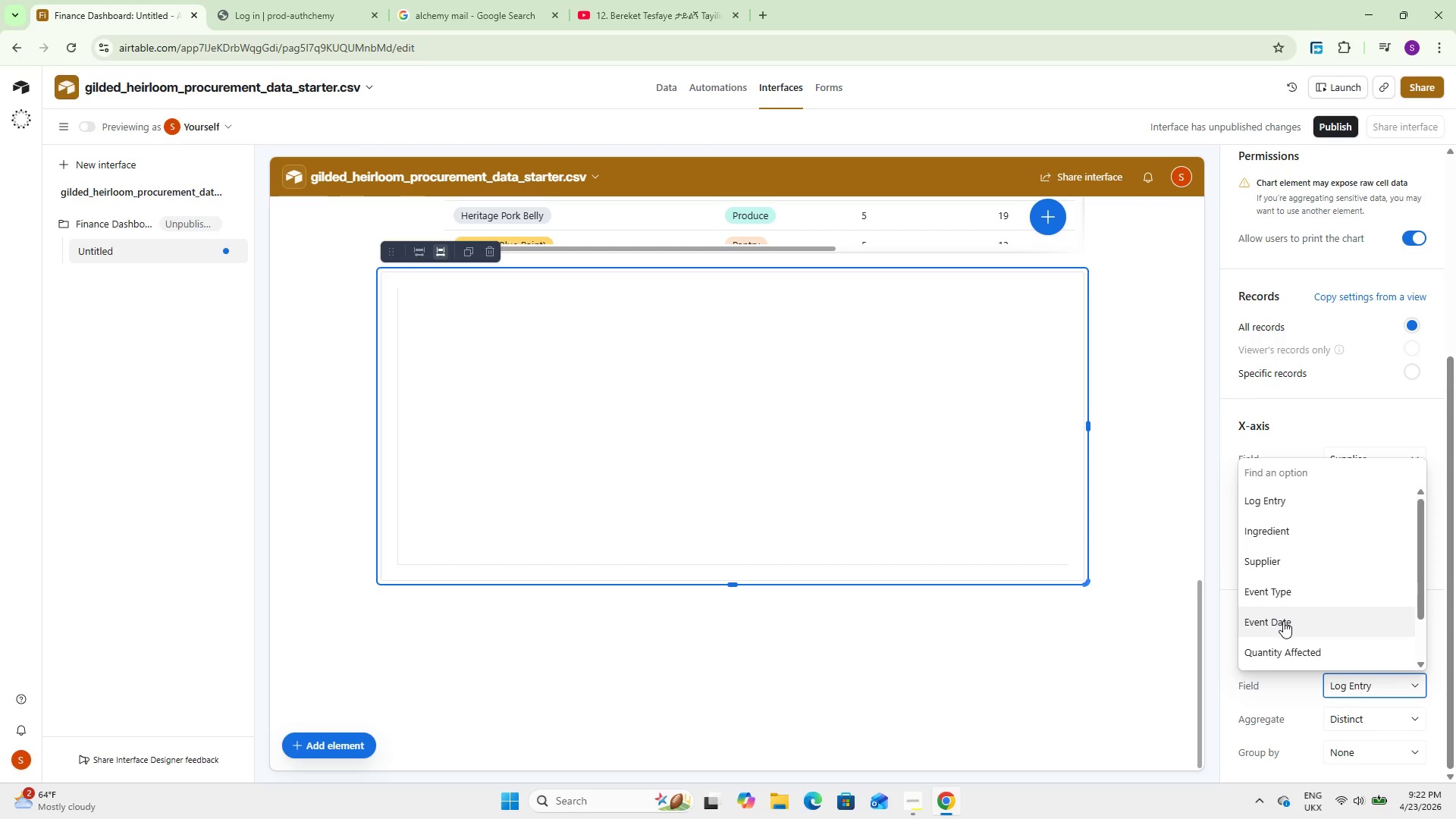 
left_click([1283, 612])
 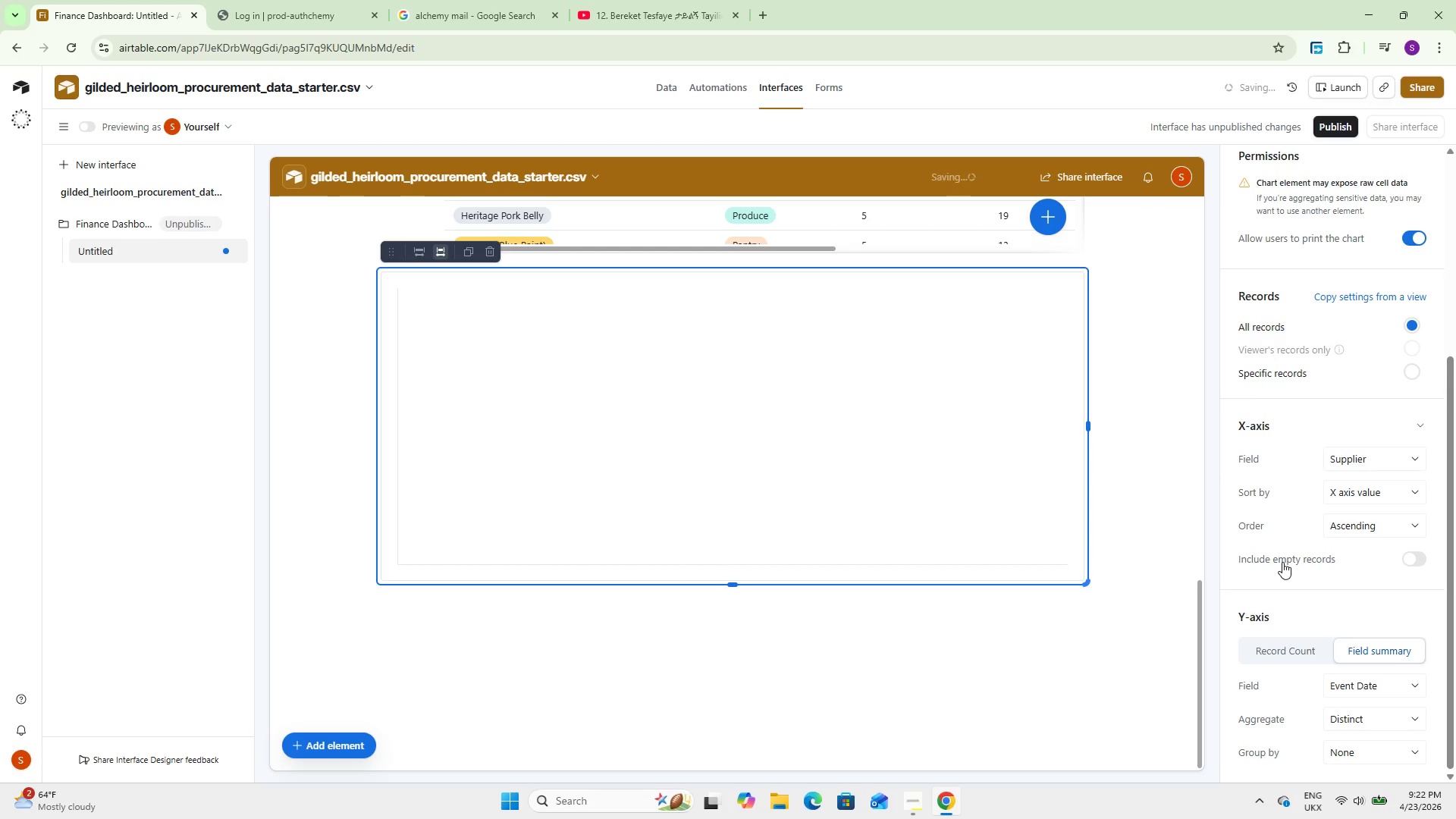 
scroll: coordinate [1282, 547], scroll_direction: up, amount: 4.0
 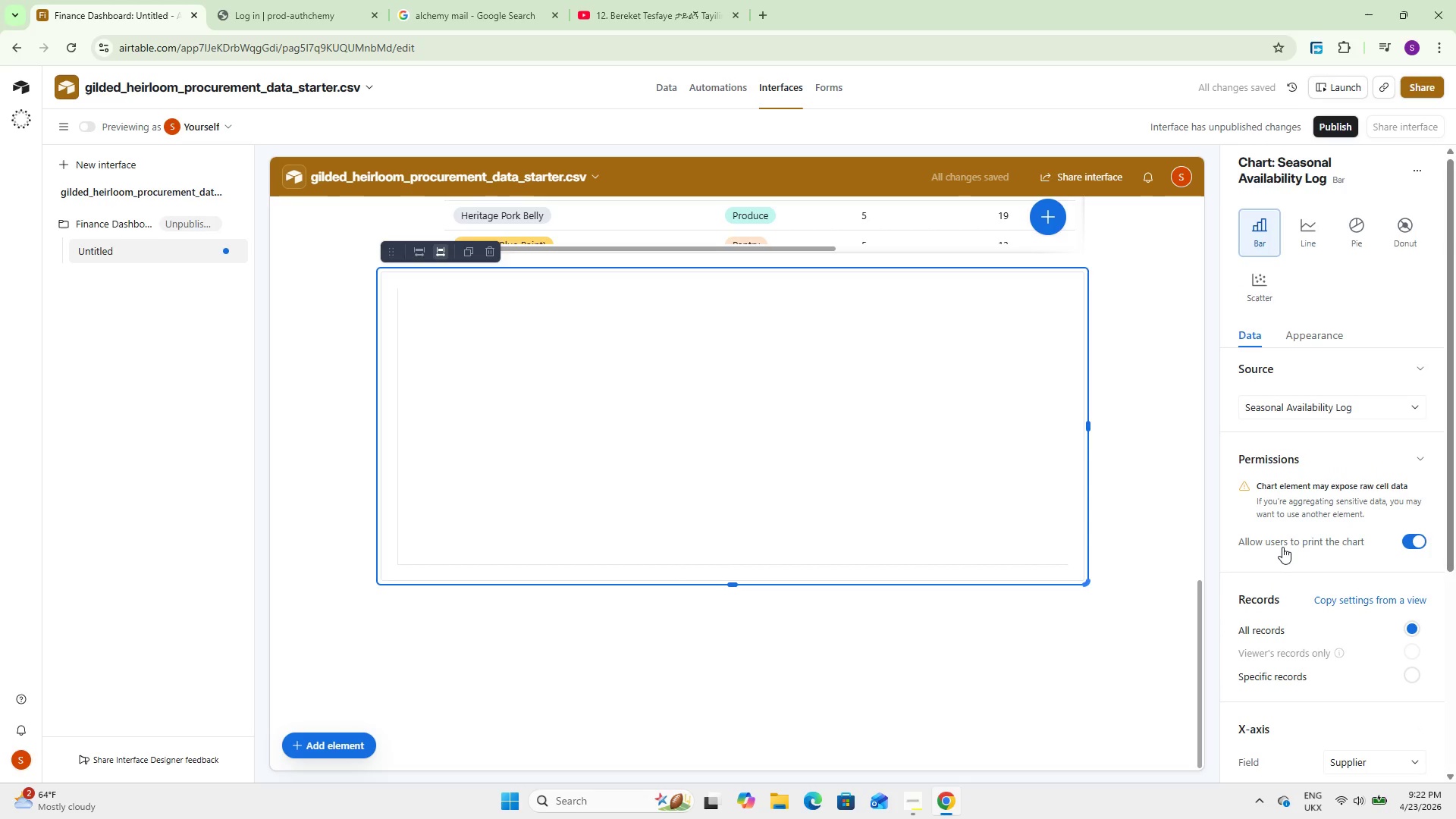 
wait(7.83)
 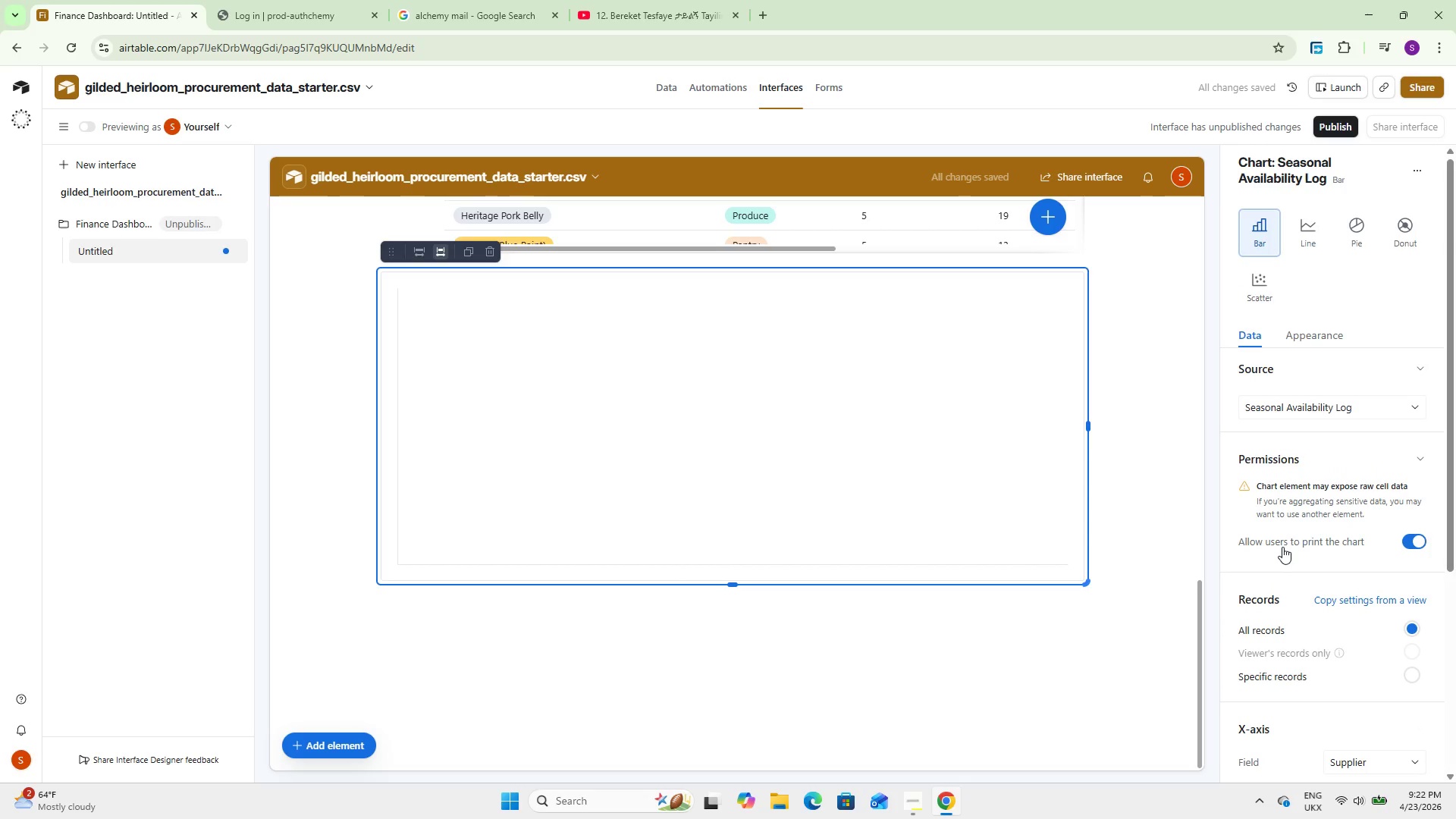 
scroll: coordinate [1282, 547], scroll_direction: down, amount: 3.0
 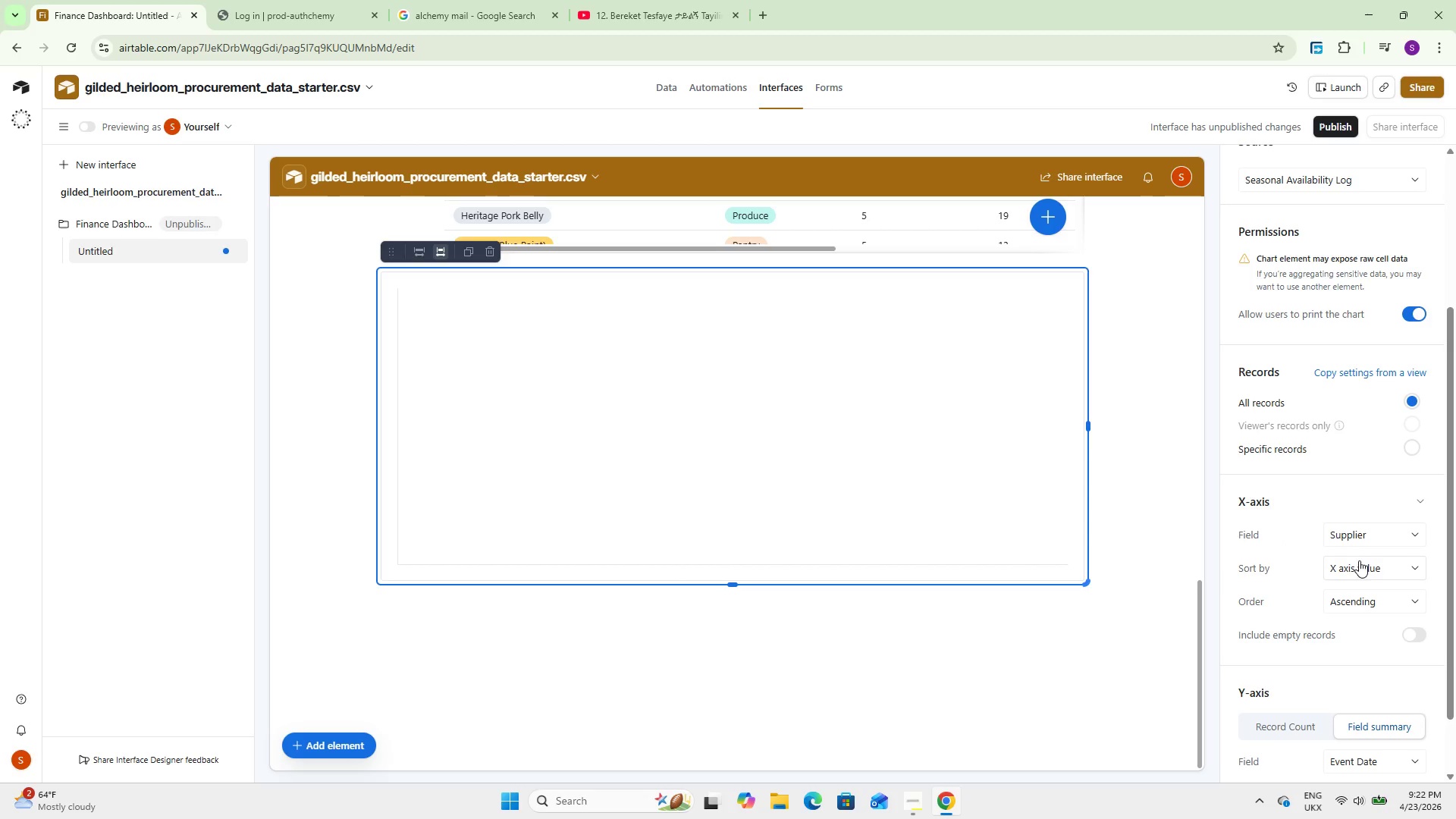 
left_click([1354, 565])
 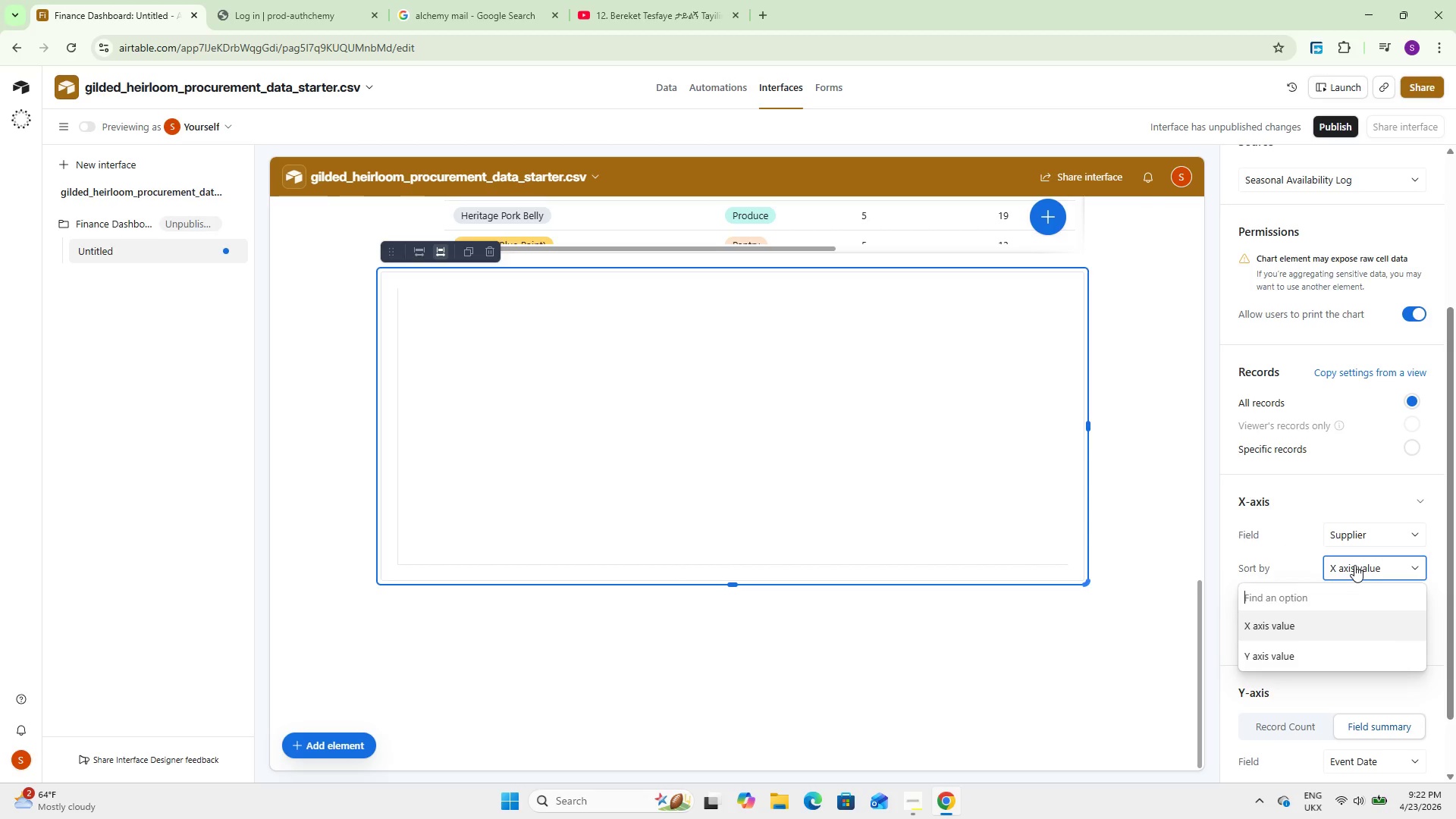 
left_click([1354, 565])
 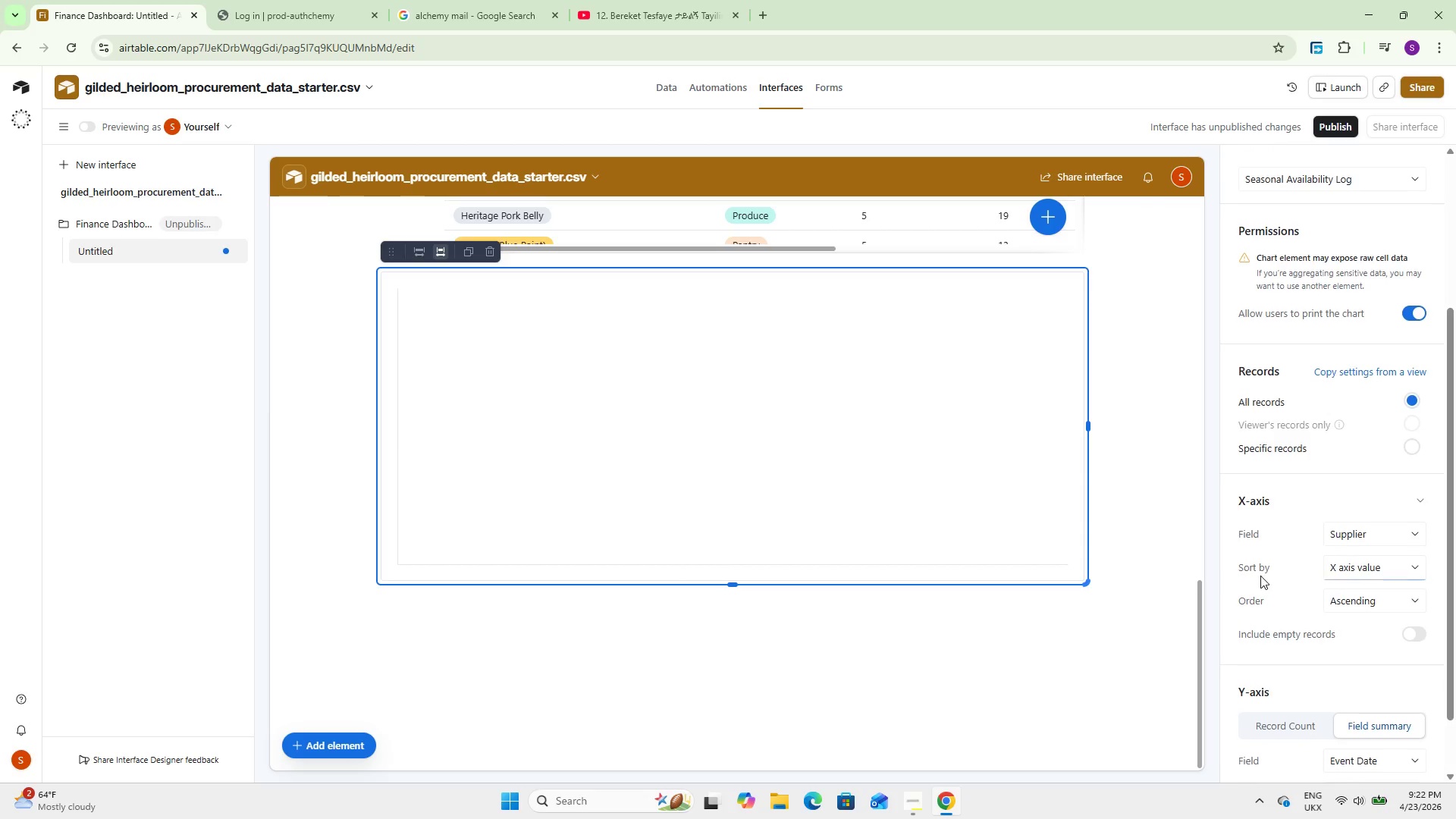 
scroll: coordinate [1279, 585], scroll_direction: down, amount: 6.0
 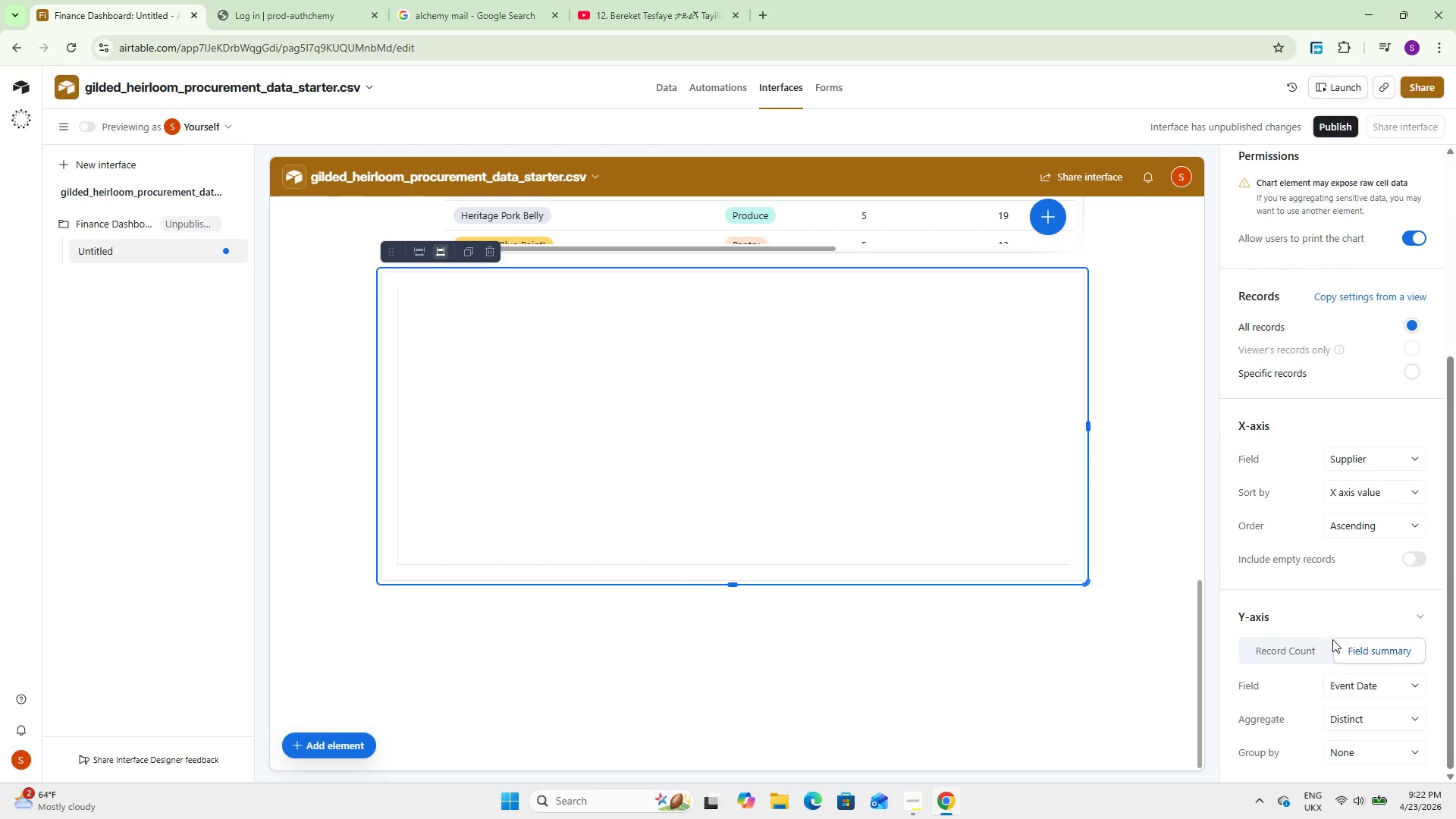 
left_click([1335, 689])
 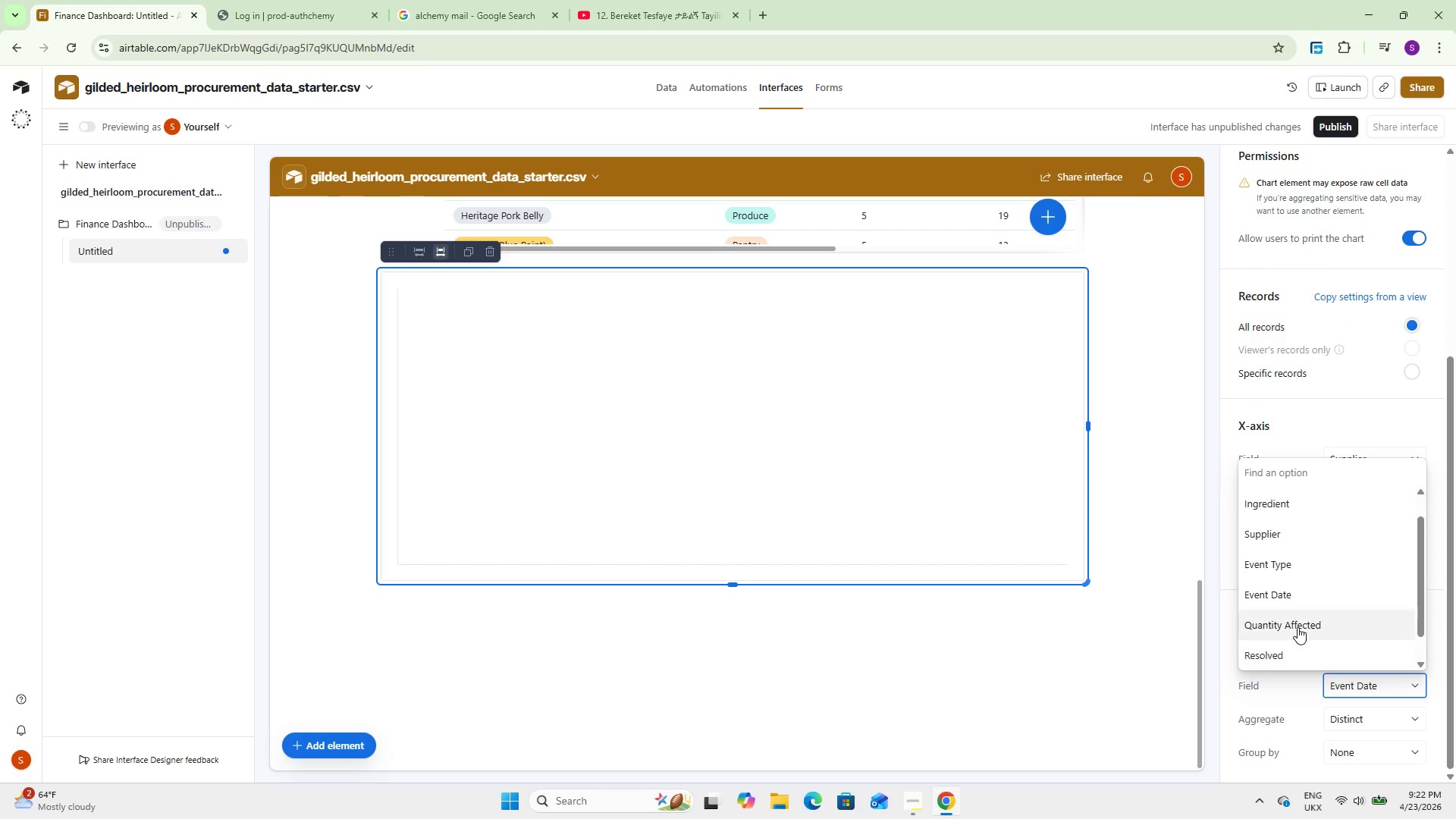 
scroll: coordinate [1298, 627], scroll_direction: up, amount: 1.0
 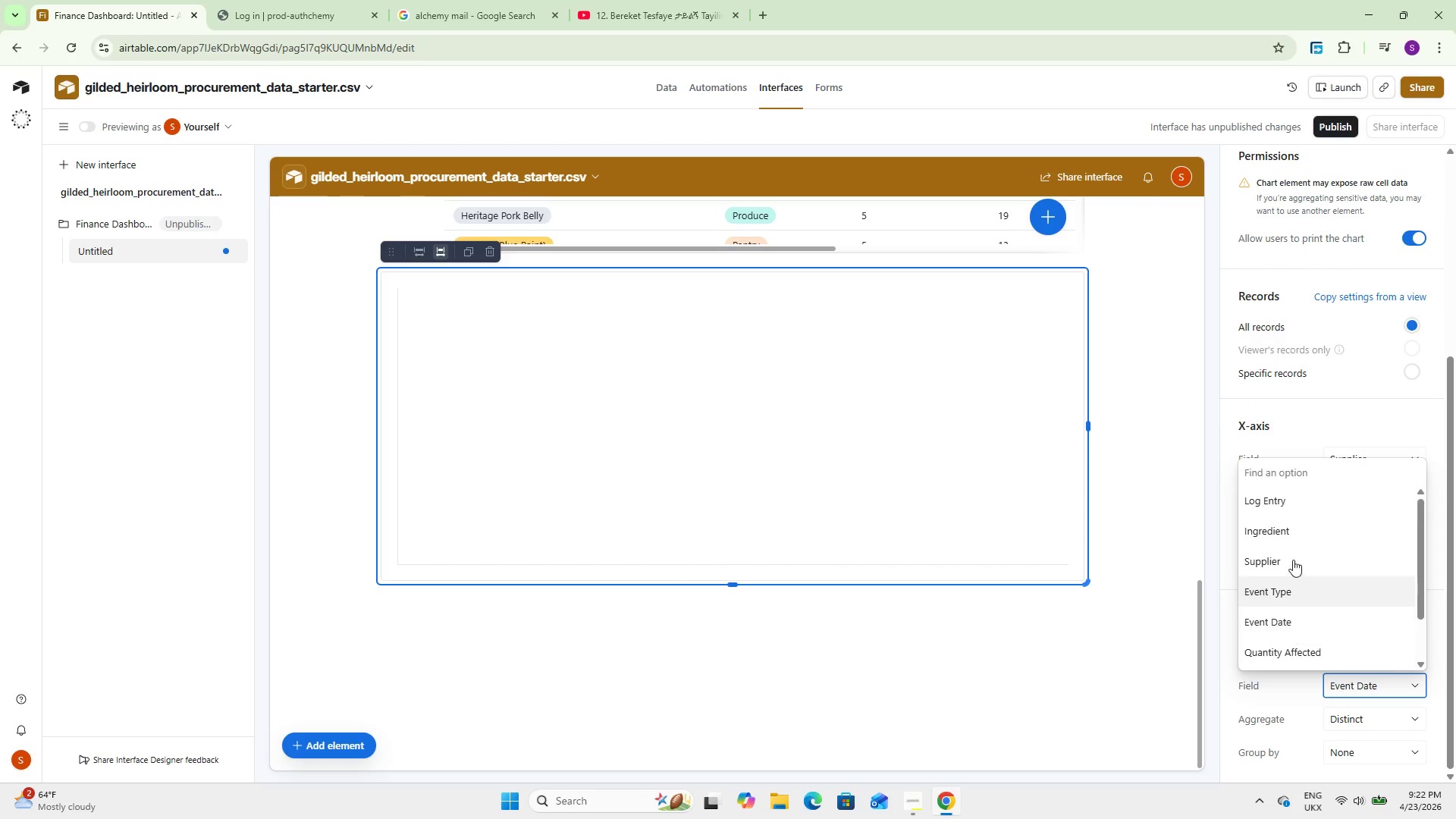 
left_click([1293, 550])
 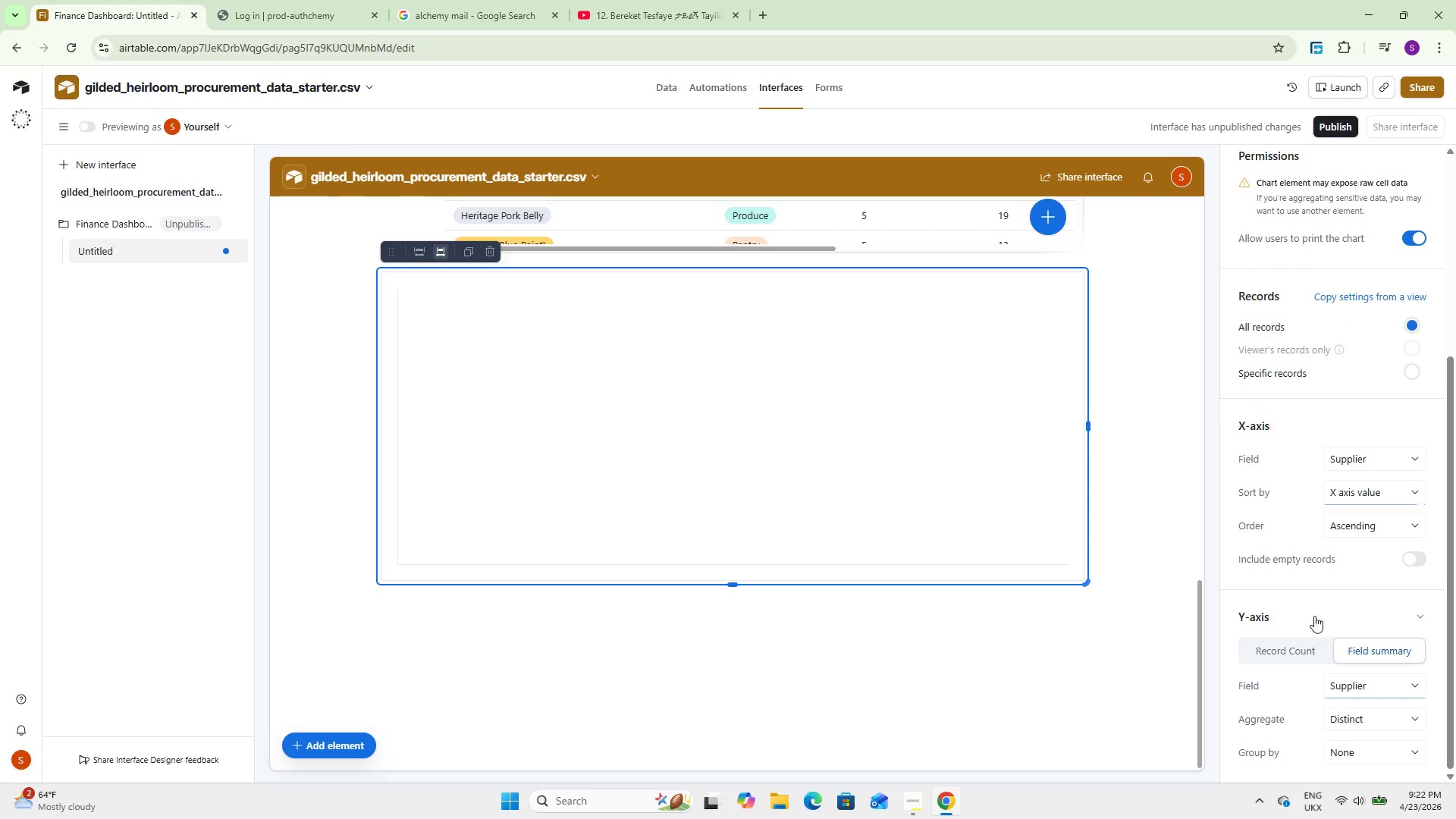 
scroll: coordinate [1314, 625], scroll_direction: down, amount: 3.0
 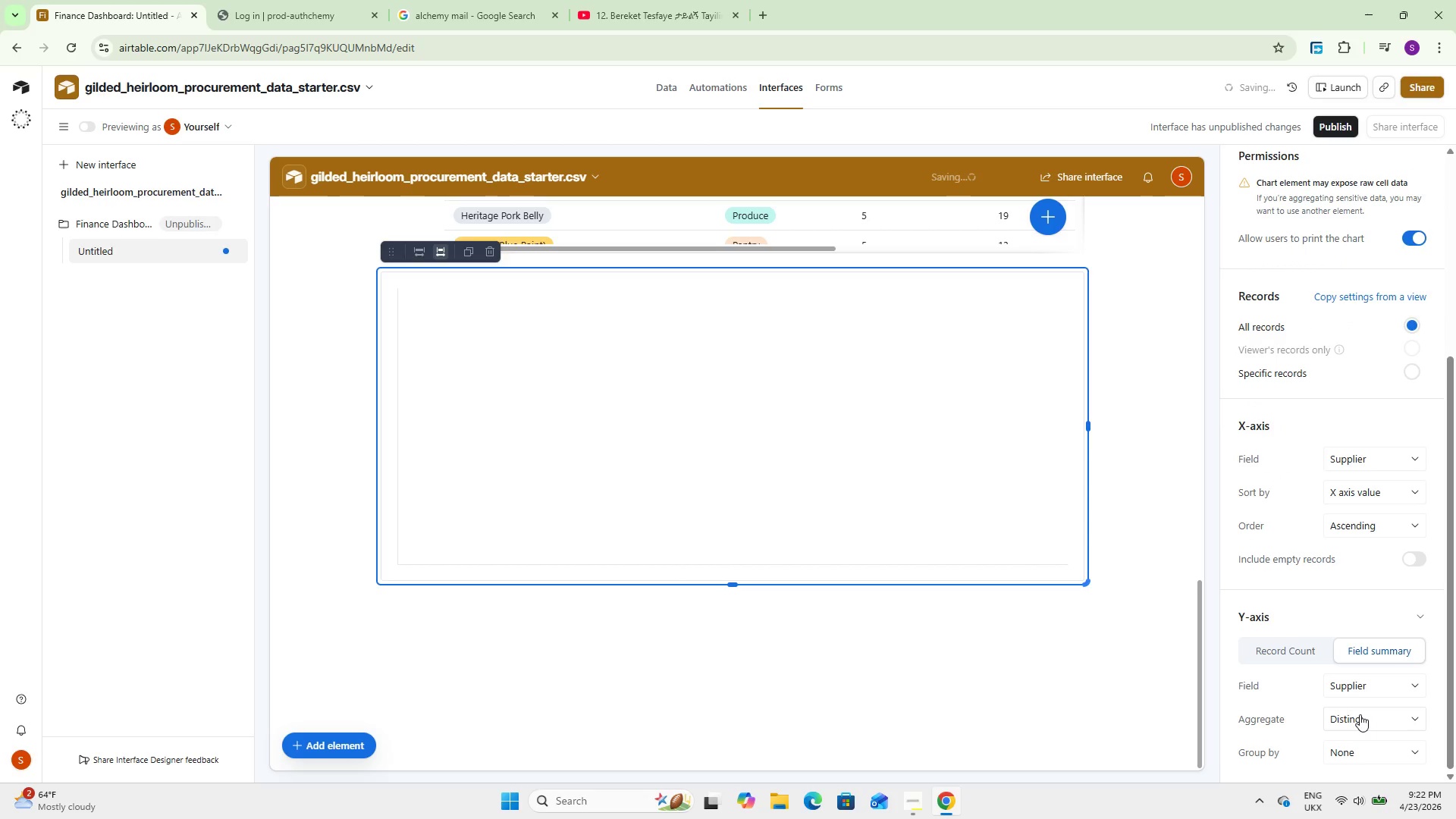 
left_click([1360, 715])
 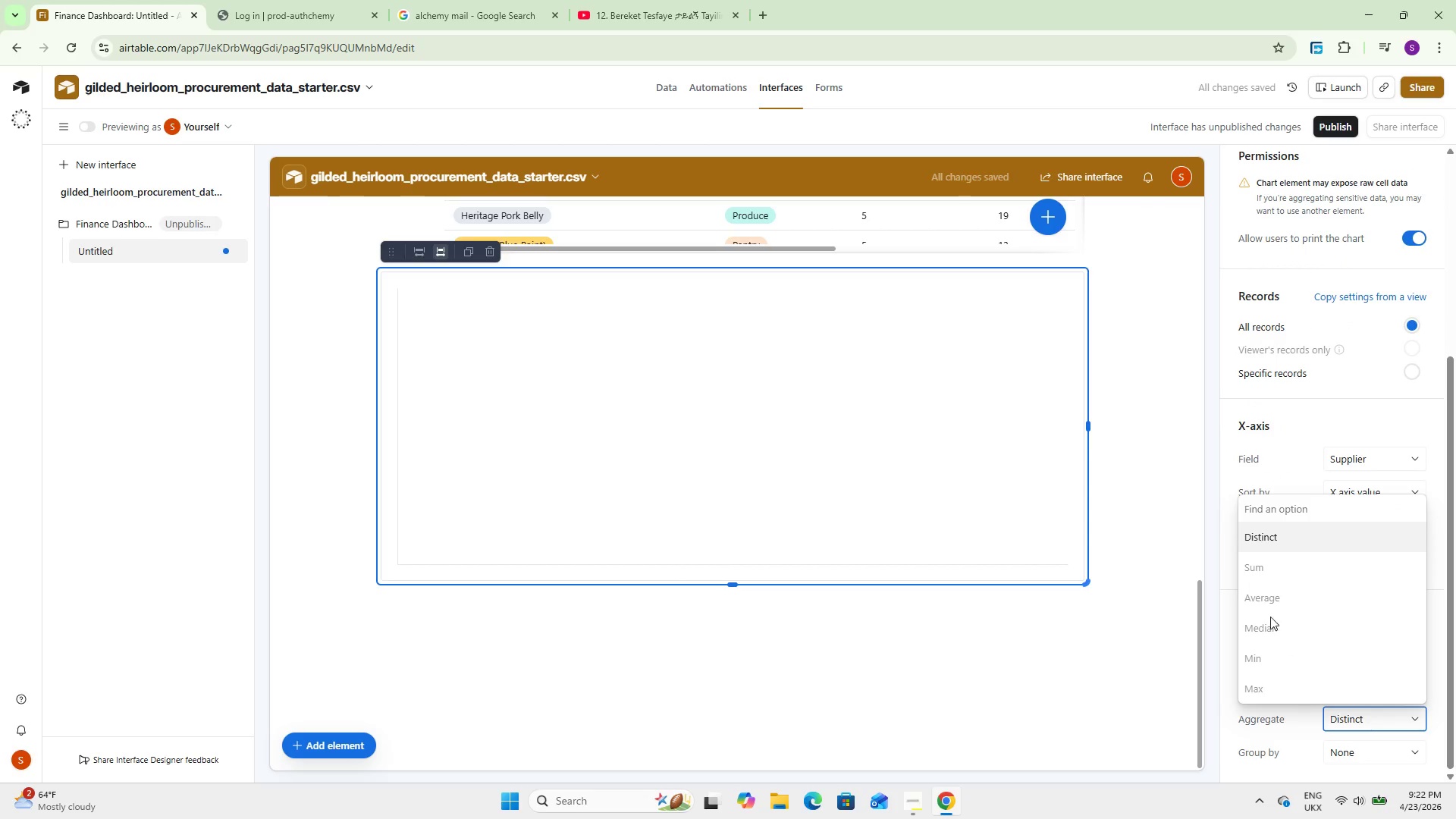 
left_click([1262, 587])
 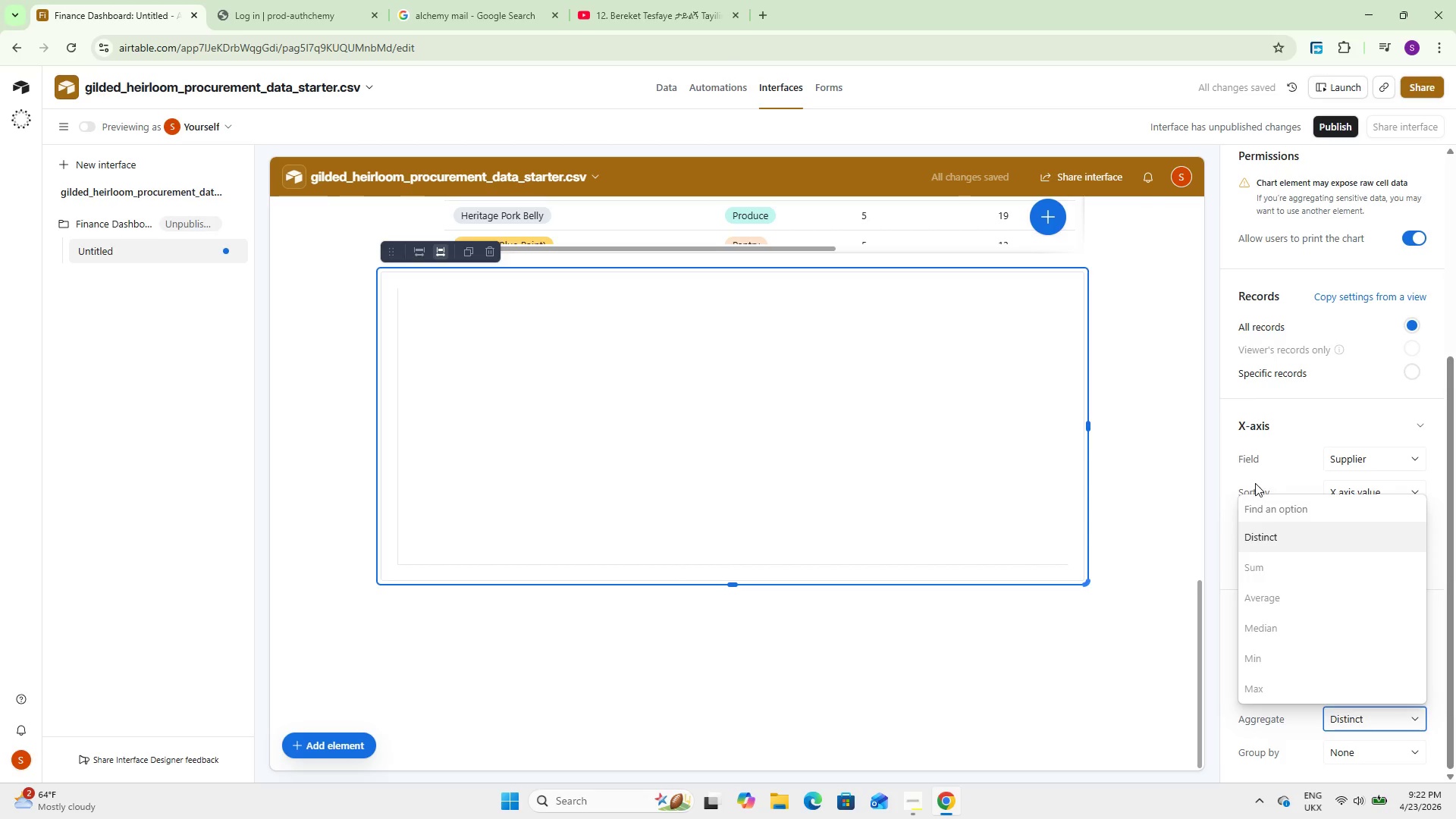 
left_click([1255, 483])
 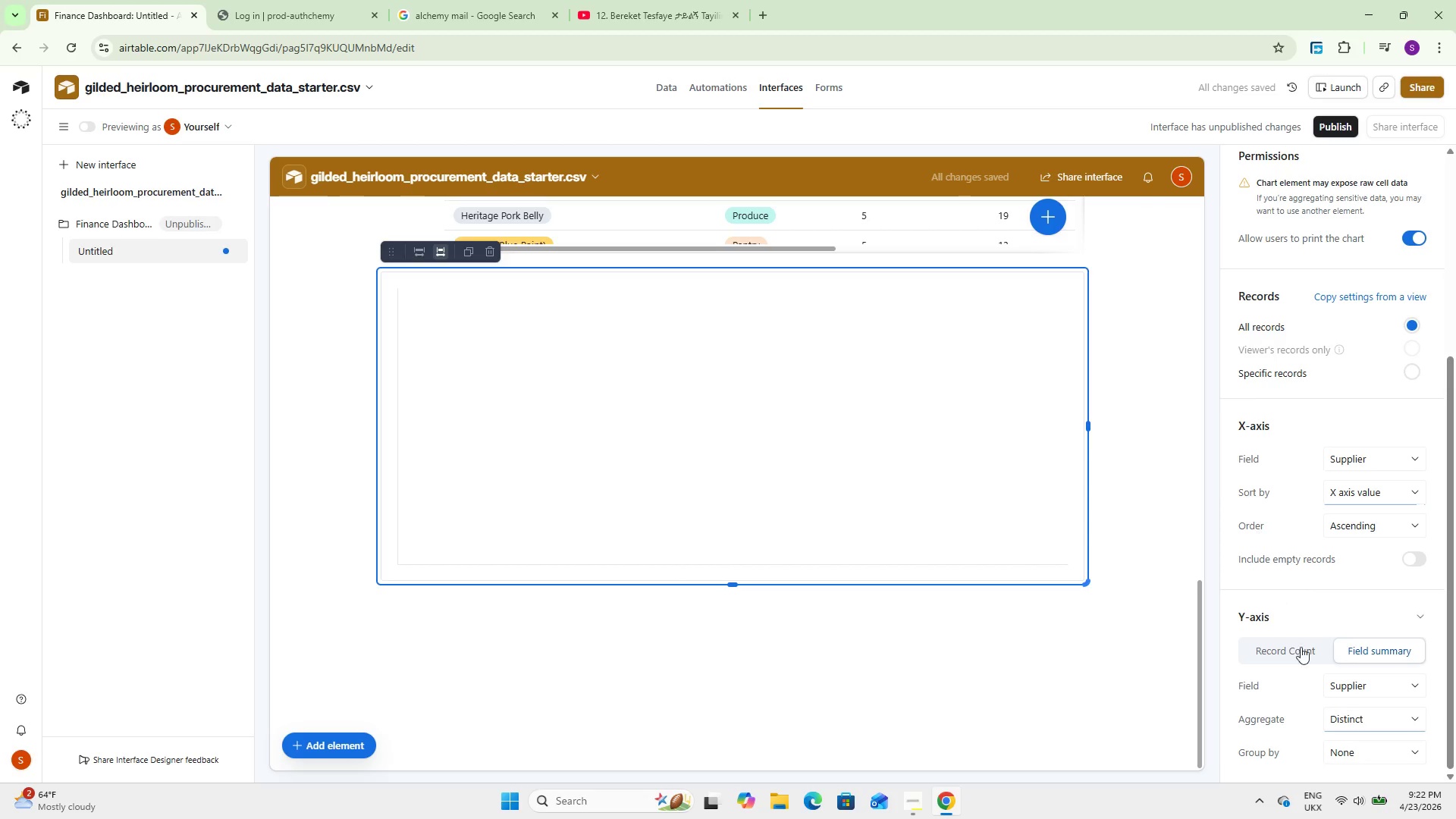 
scroll: coordinate [1309, 679], scroll_direction: down, amount: 6.0
 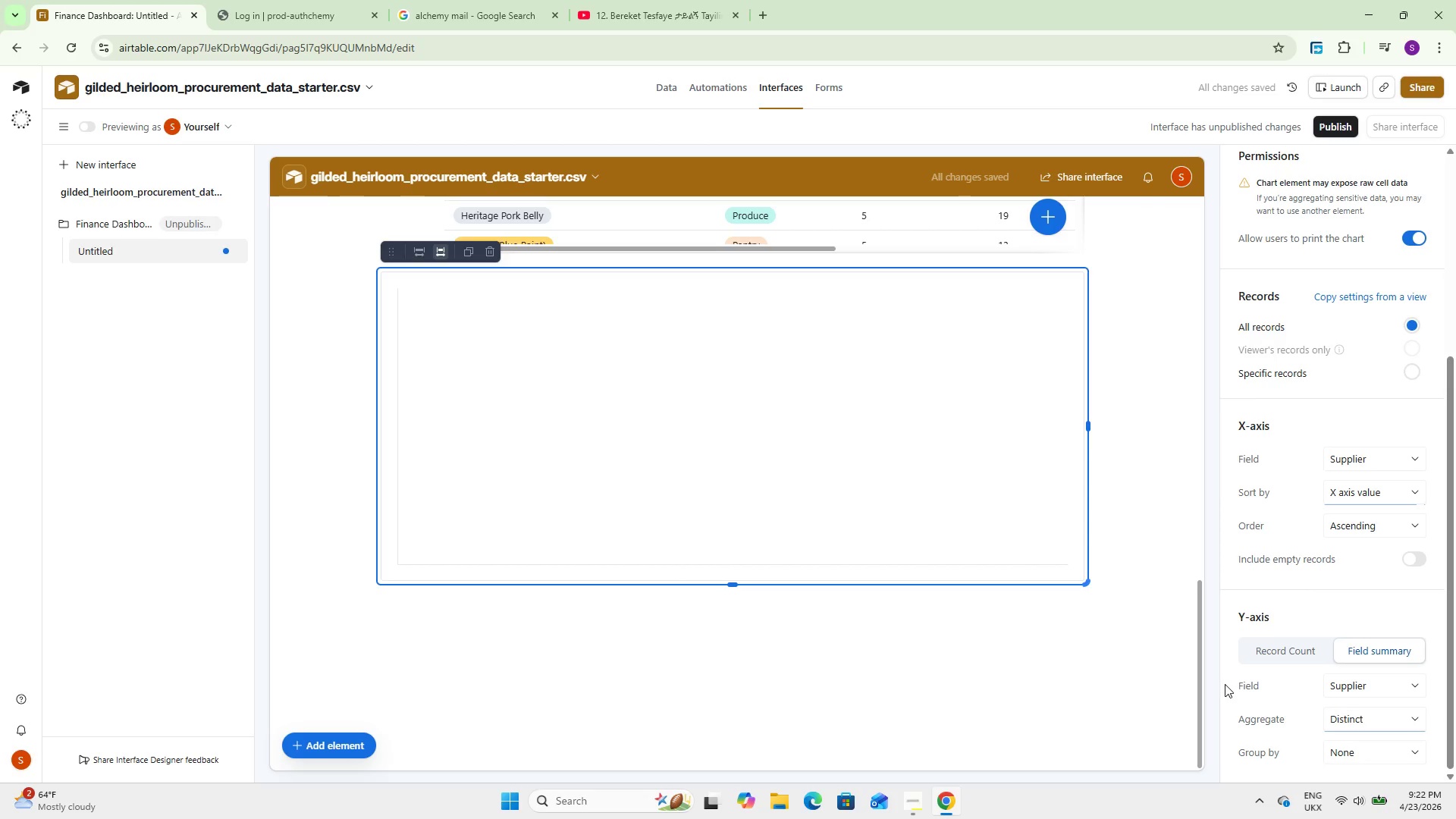 
left_click([977, 636])
 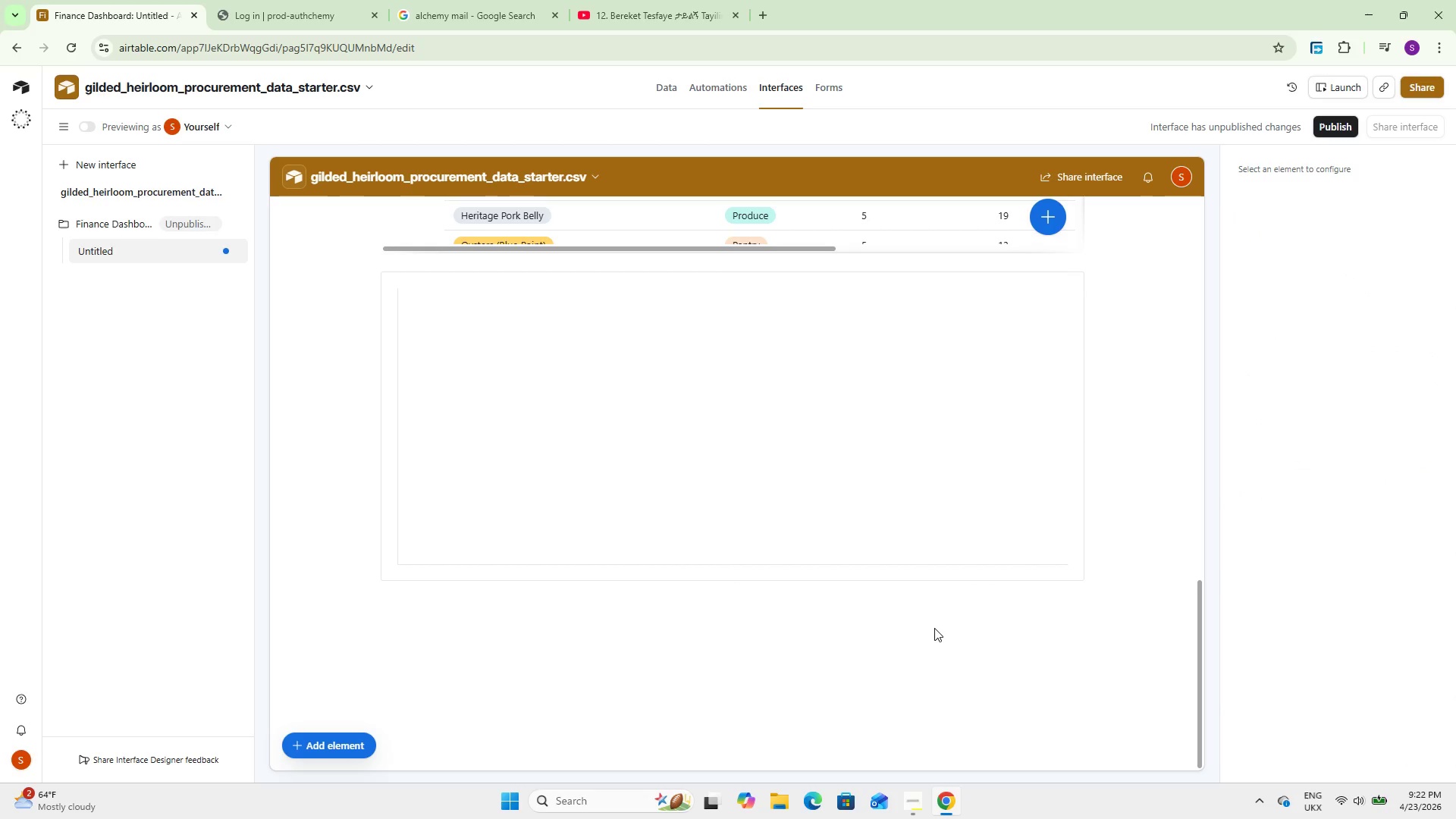 
scroll: coordinate [1243, 666], scroll_direction: up, amount: 10.0
 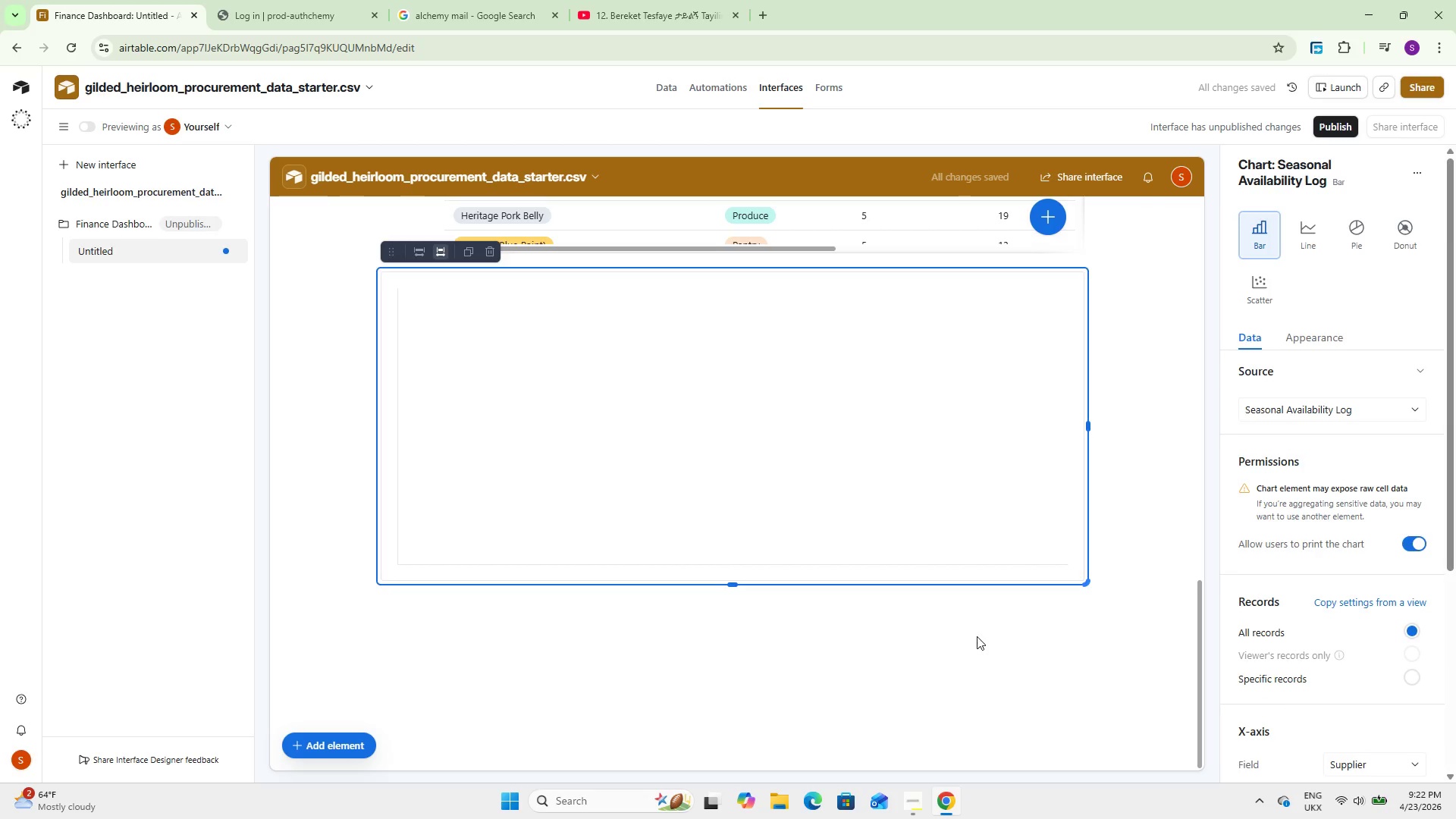 
wait(5.37)
 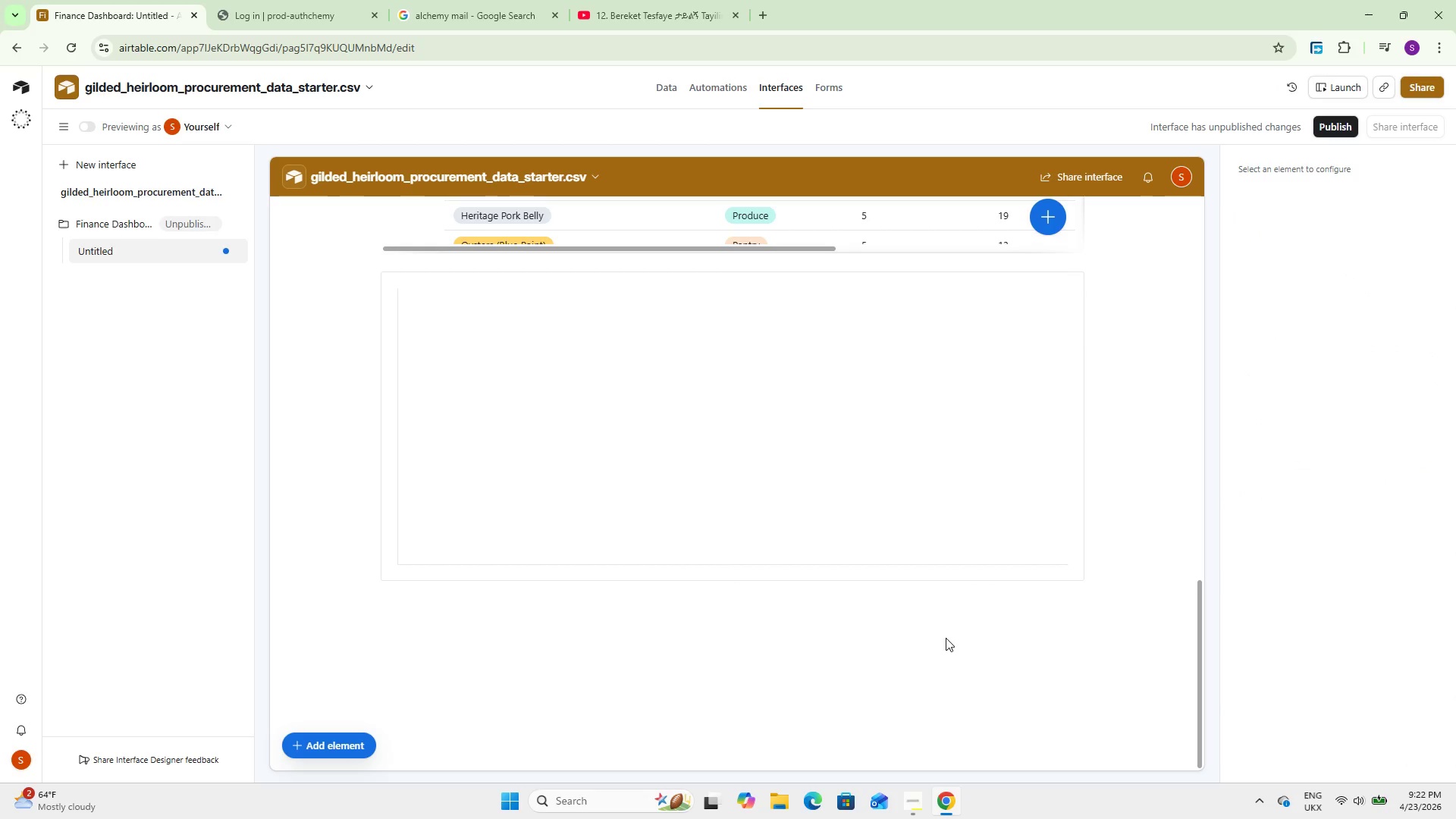 
scroll: coordinate [912, 577], scroll_direction: down, amount: 5.0
 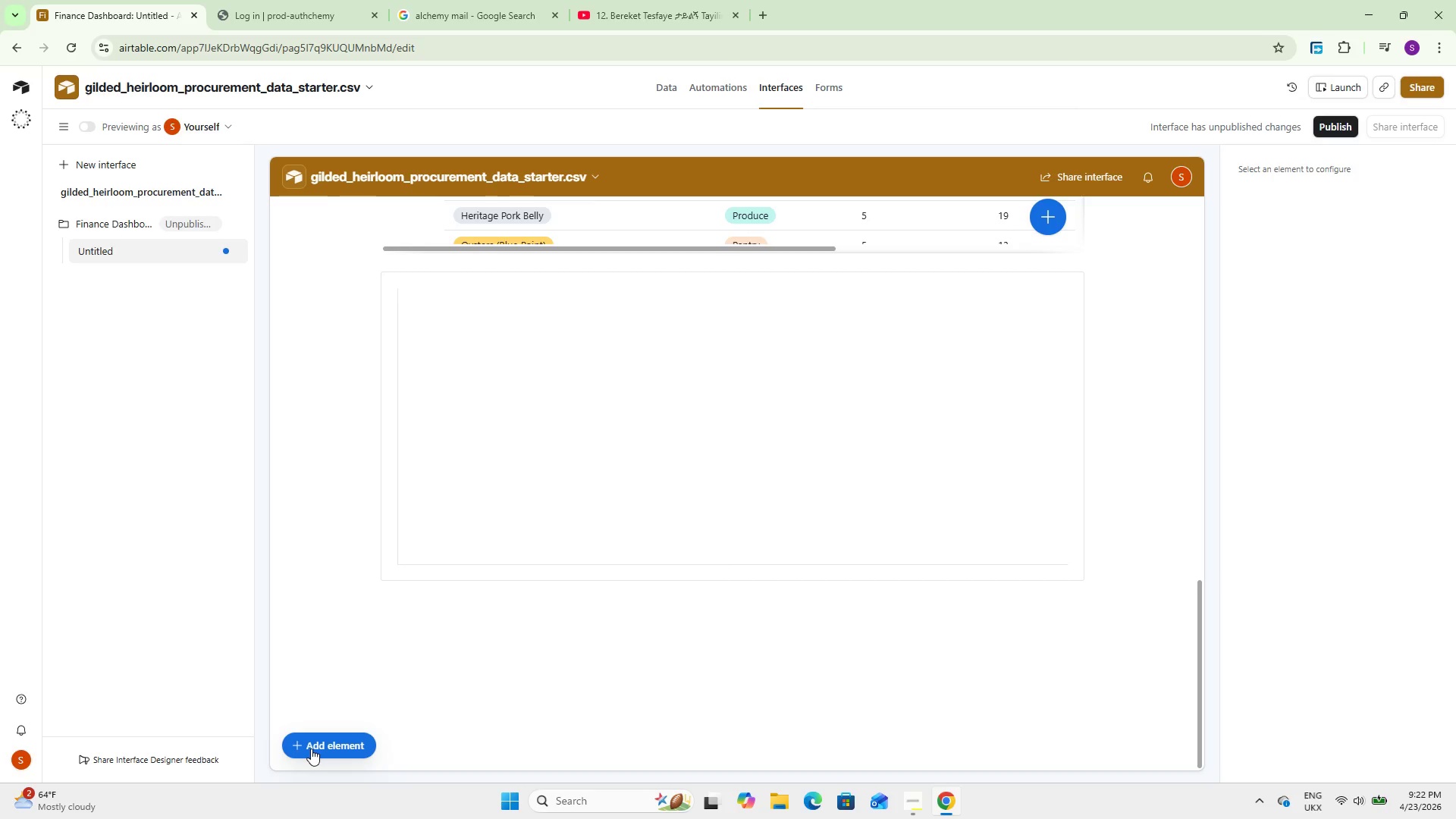 
wait(5.26)
 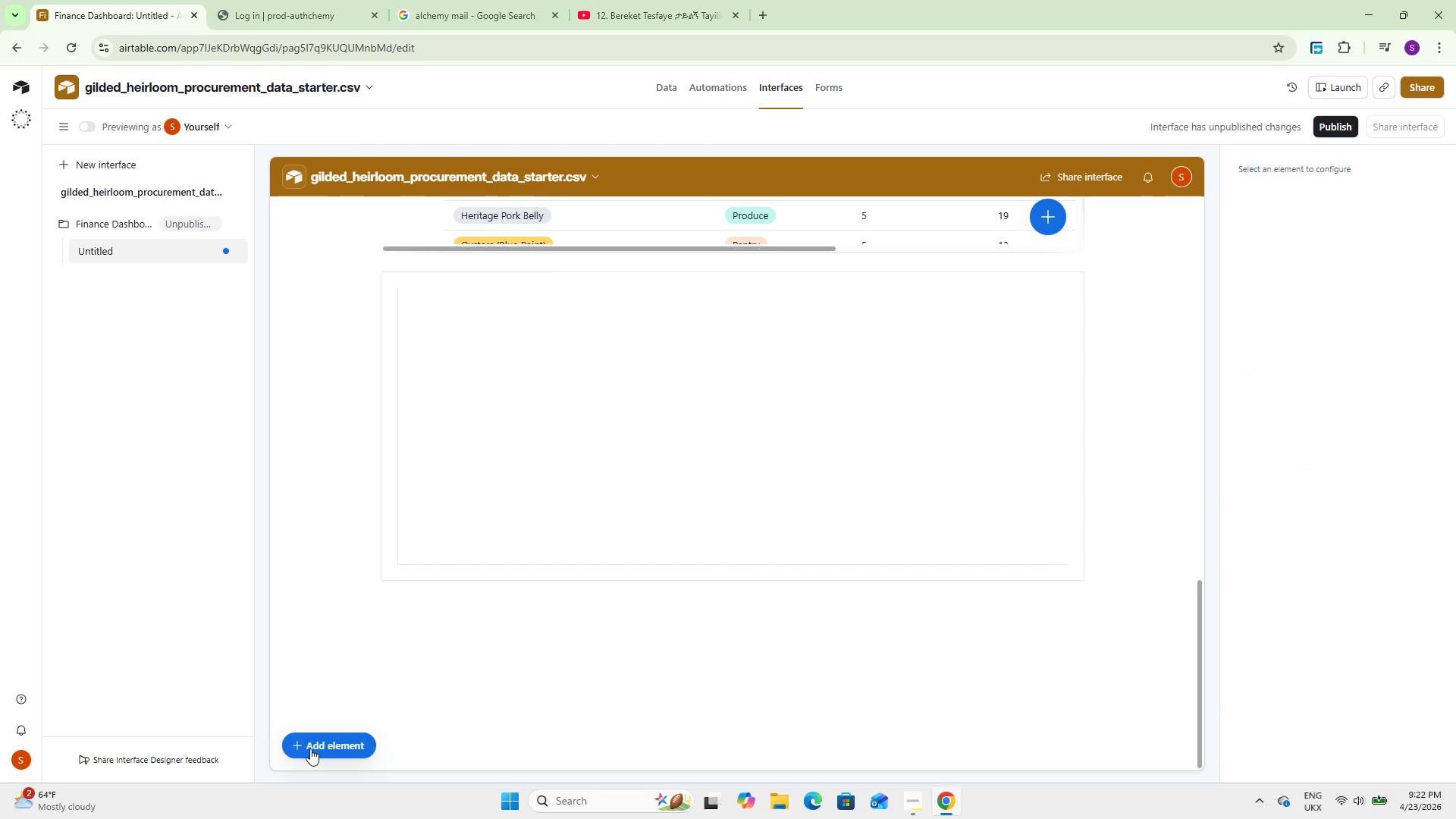 
left_click([344, 740])
 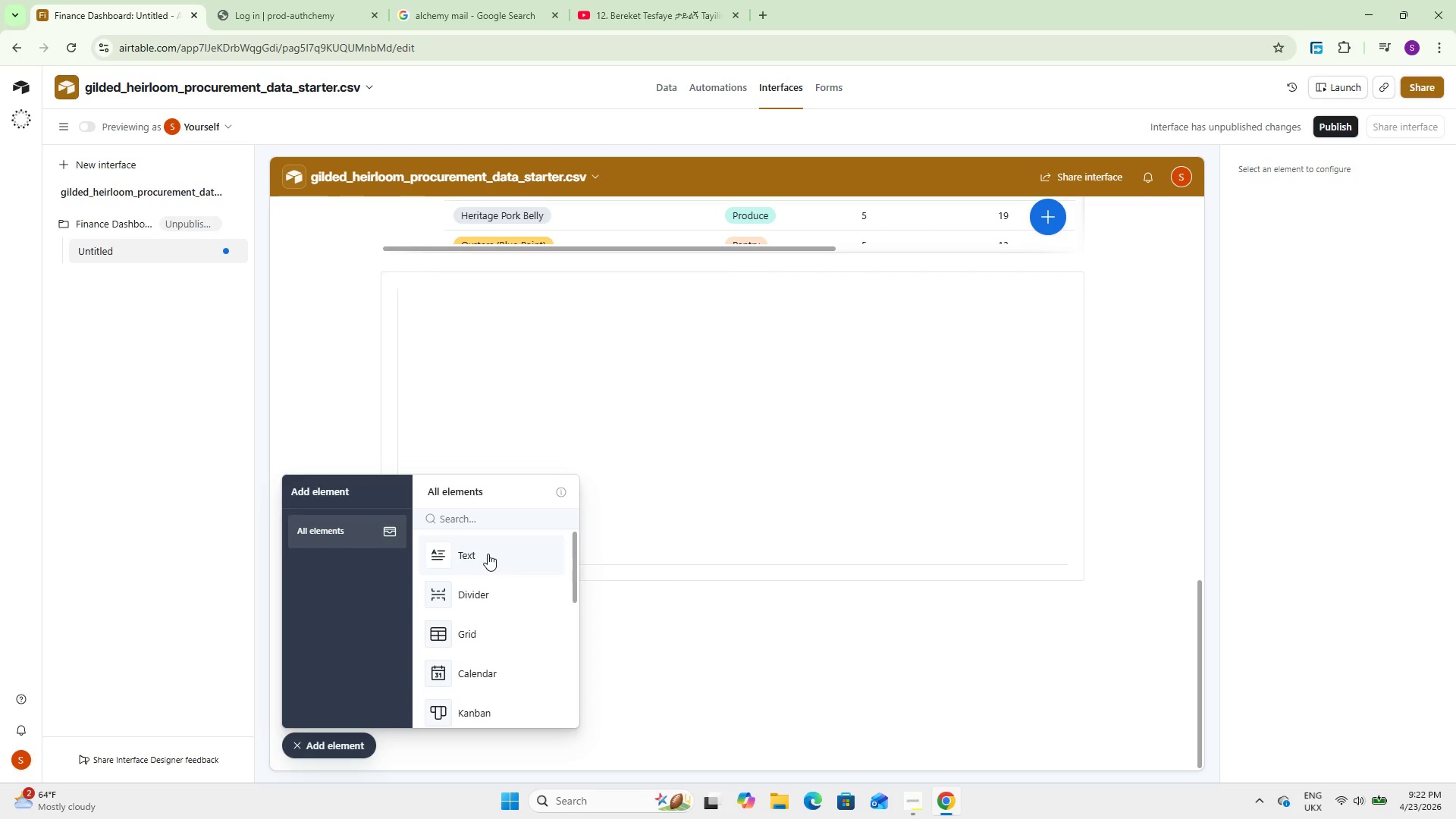 
left_click([466, 525])
 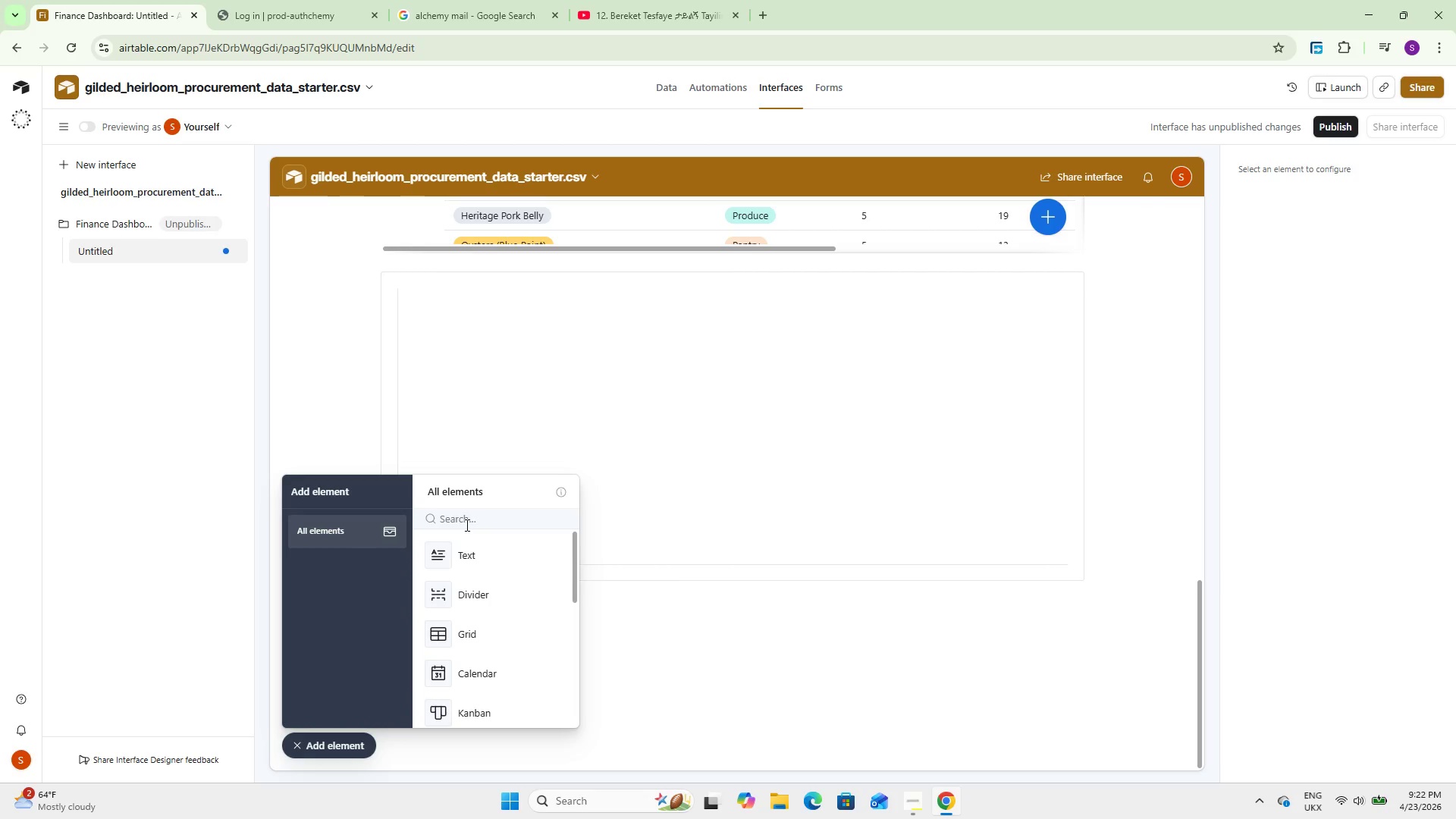 
type(lis)
 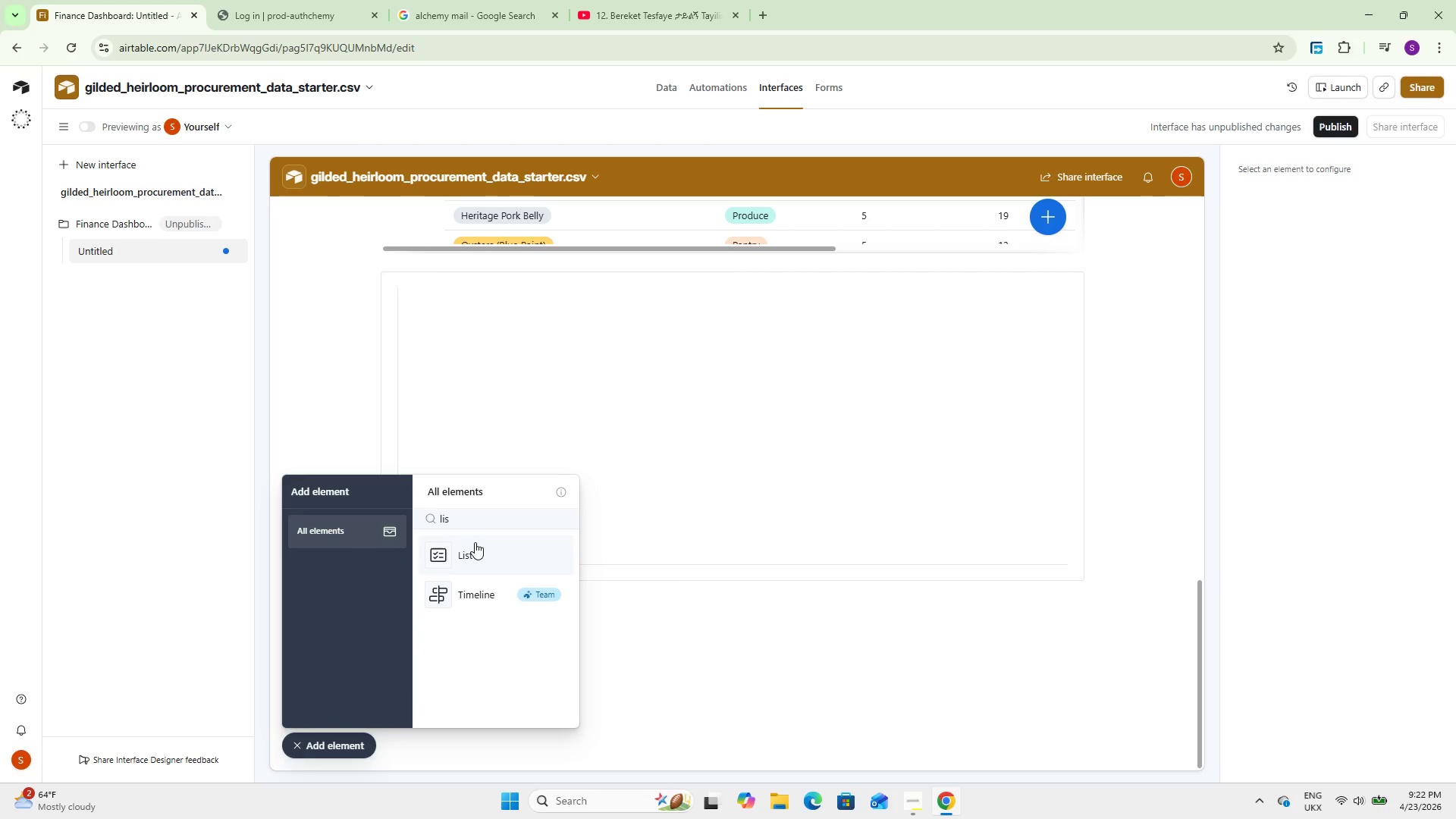 
left_click([475, 544])
 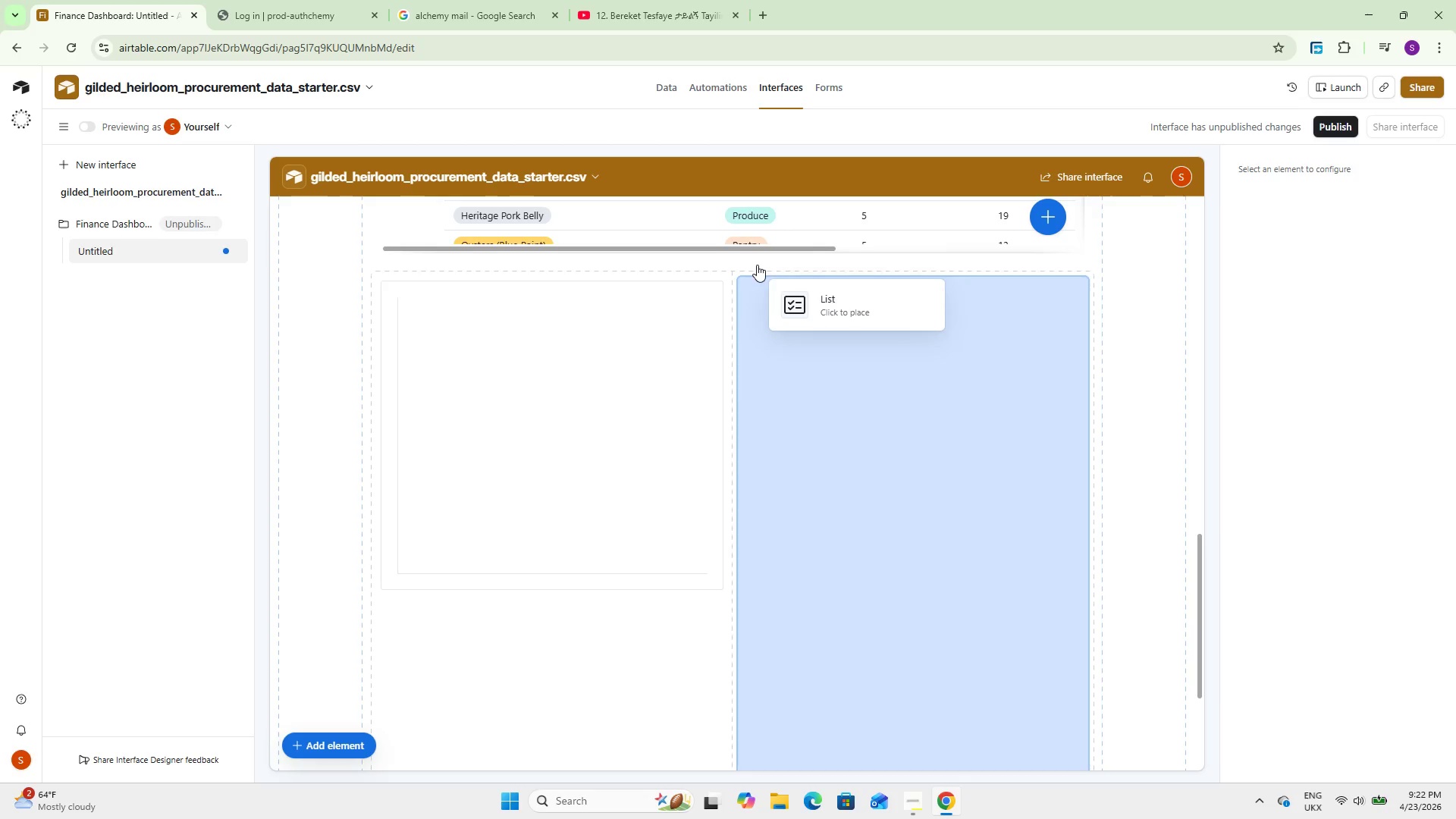 
left_click([736, 256])
 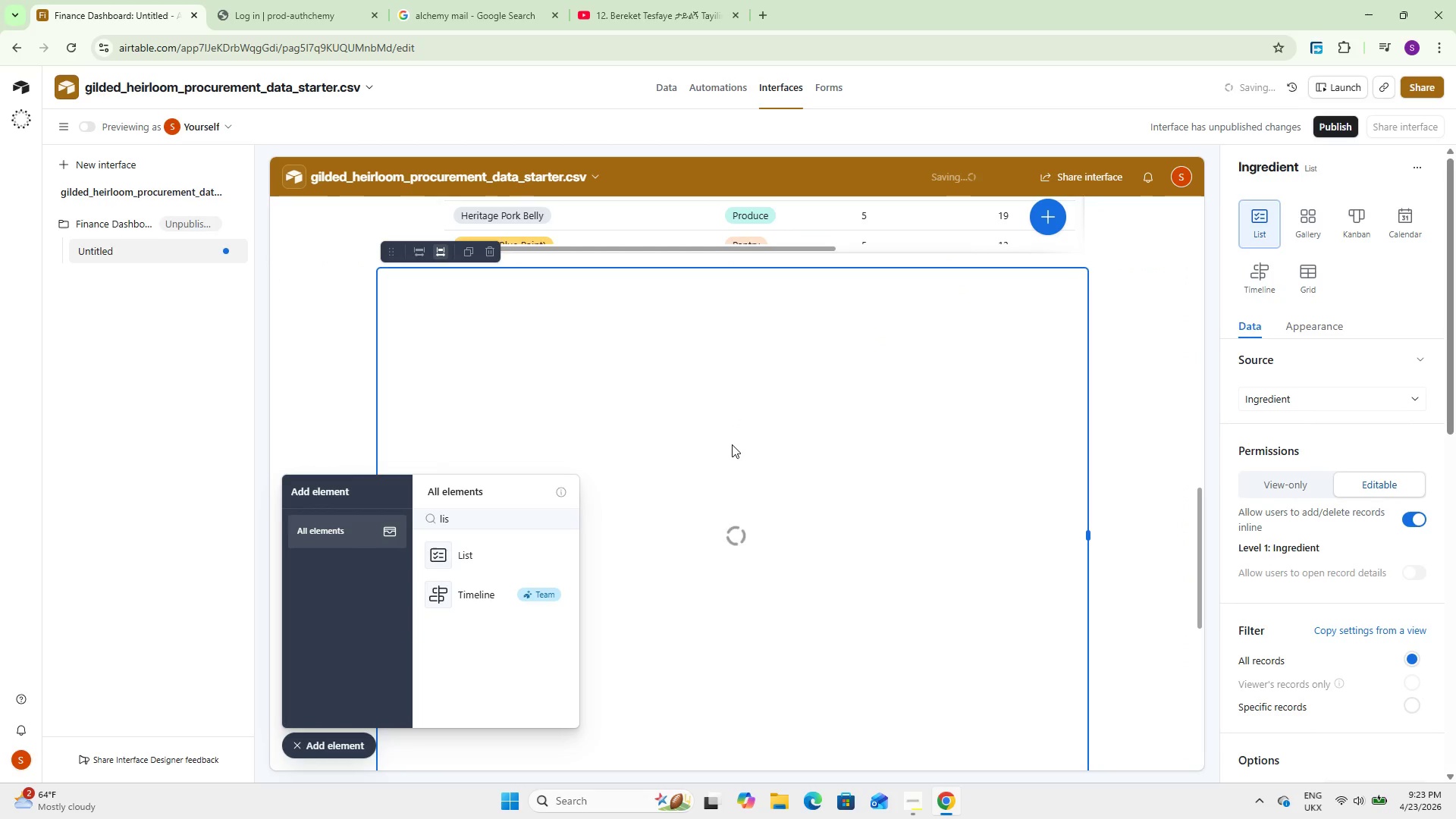 
scroll: coordinate [732, 447], scroll_direction: down, amount: 5.0
 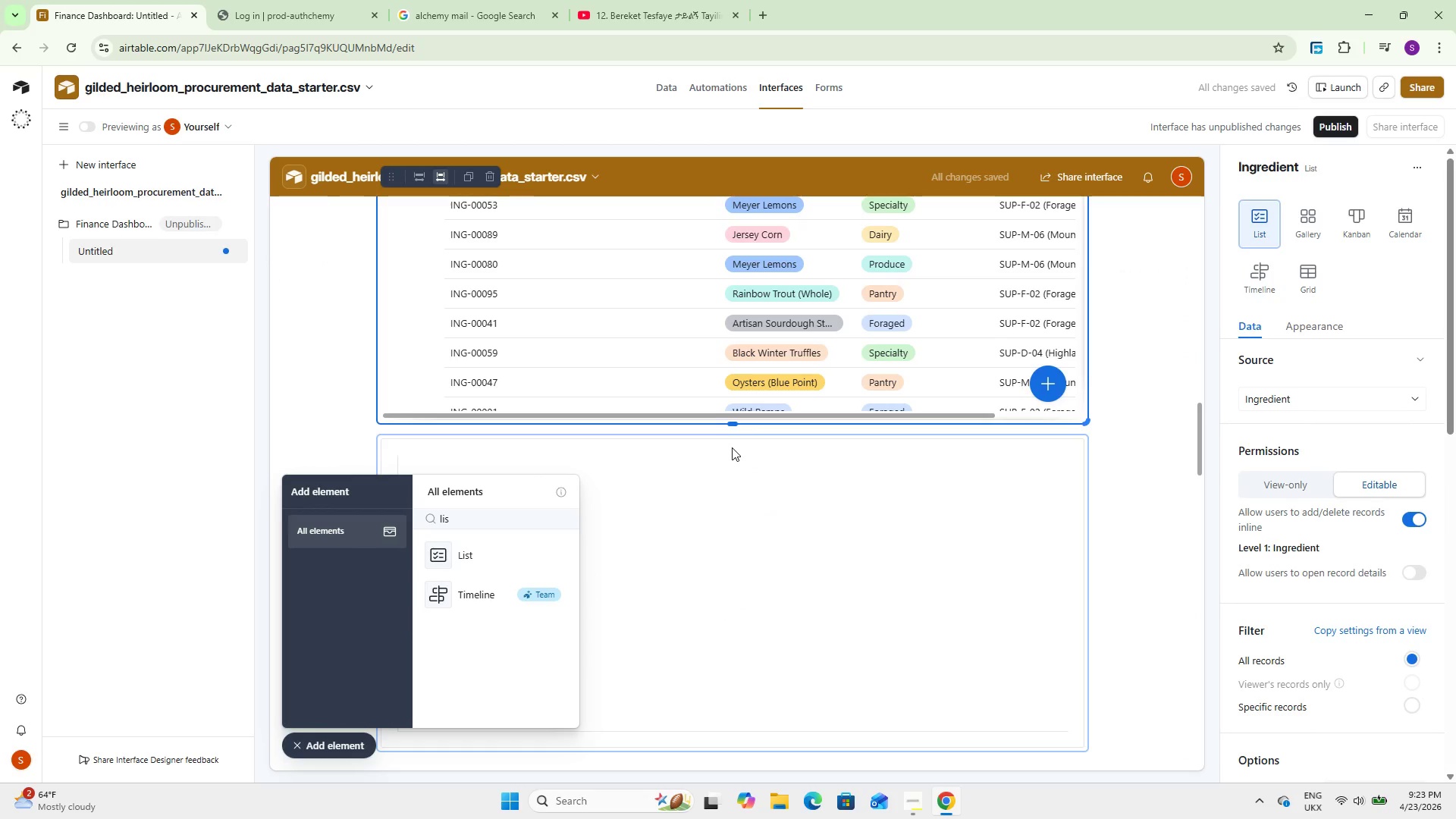 
scroll: coordinate [732, 447], scroll_direction: up, amount: 3.0
 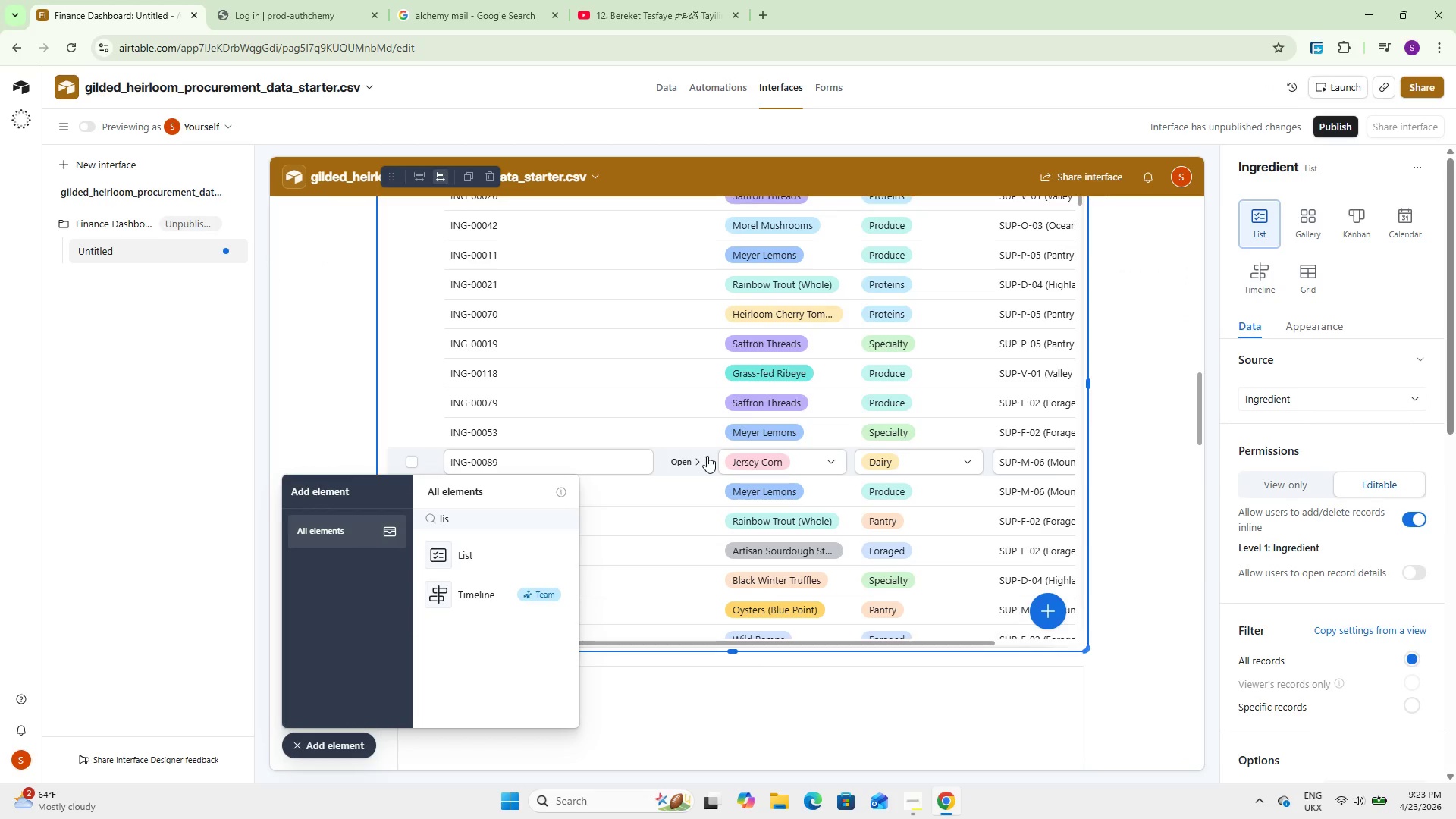 
wait(5.38)
 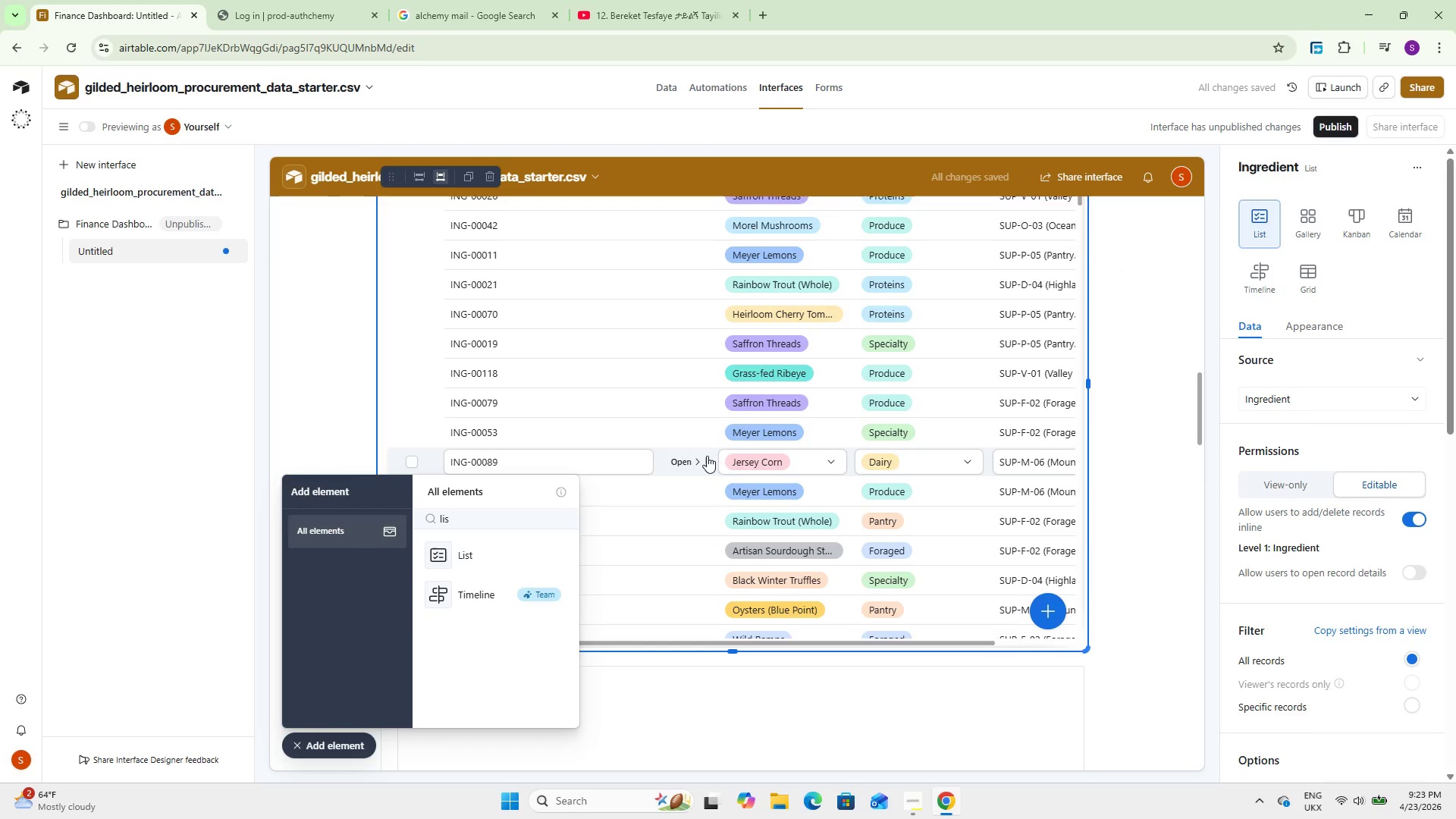 
scroll: coordinate [733, 464], scroll_direction: up, amount: 1.0
 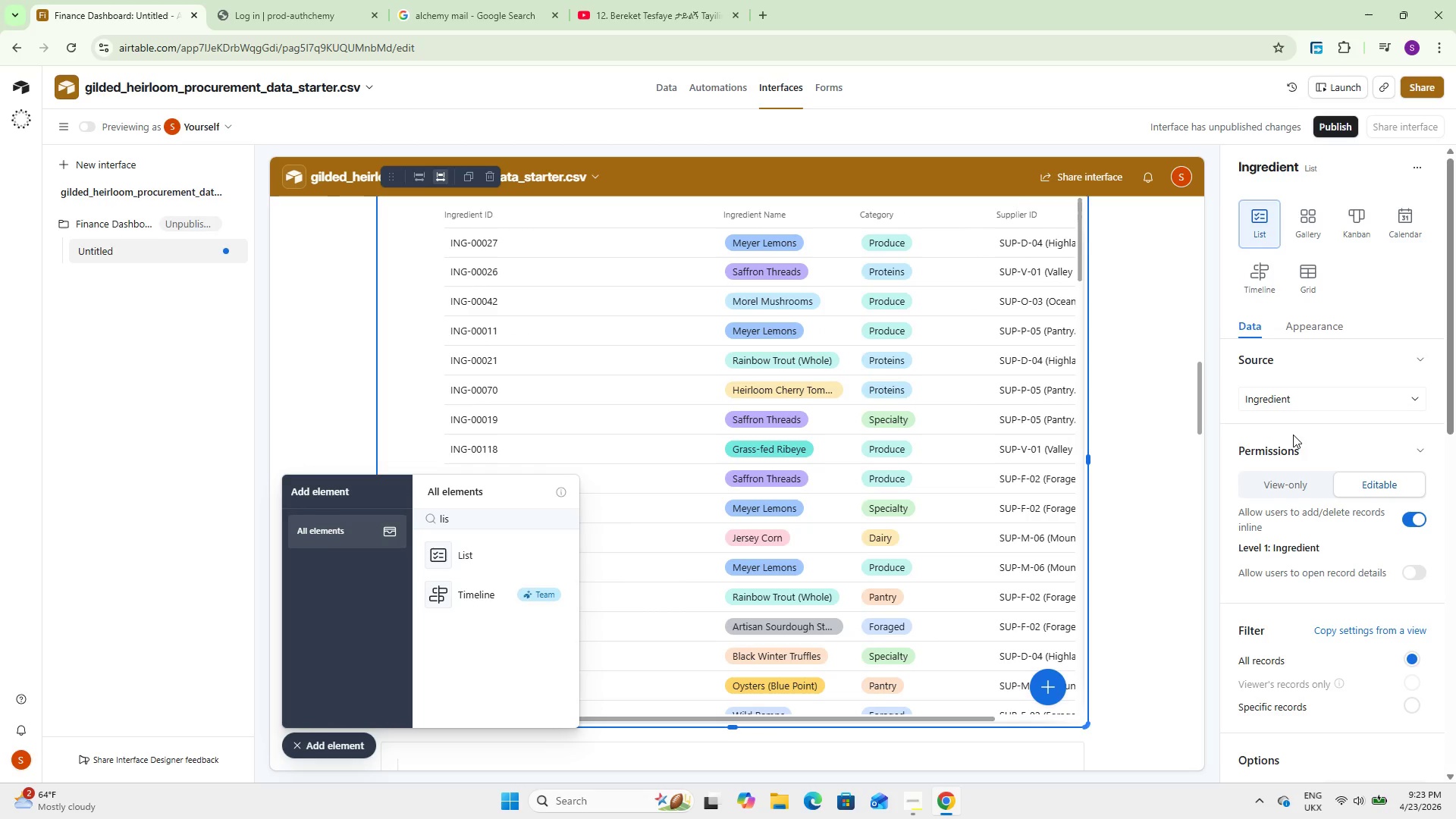 
scroll: coordinate [1286, 530], scroll_direction: down, amount: 2.0
 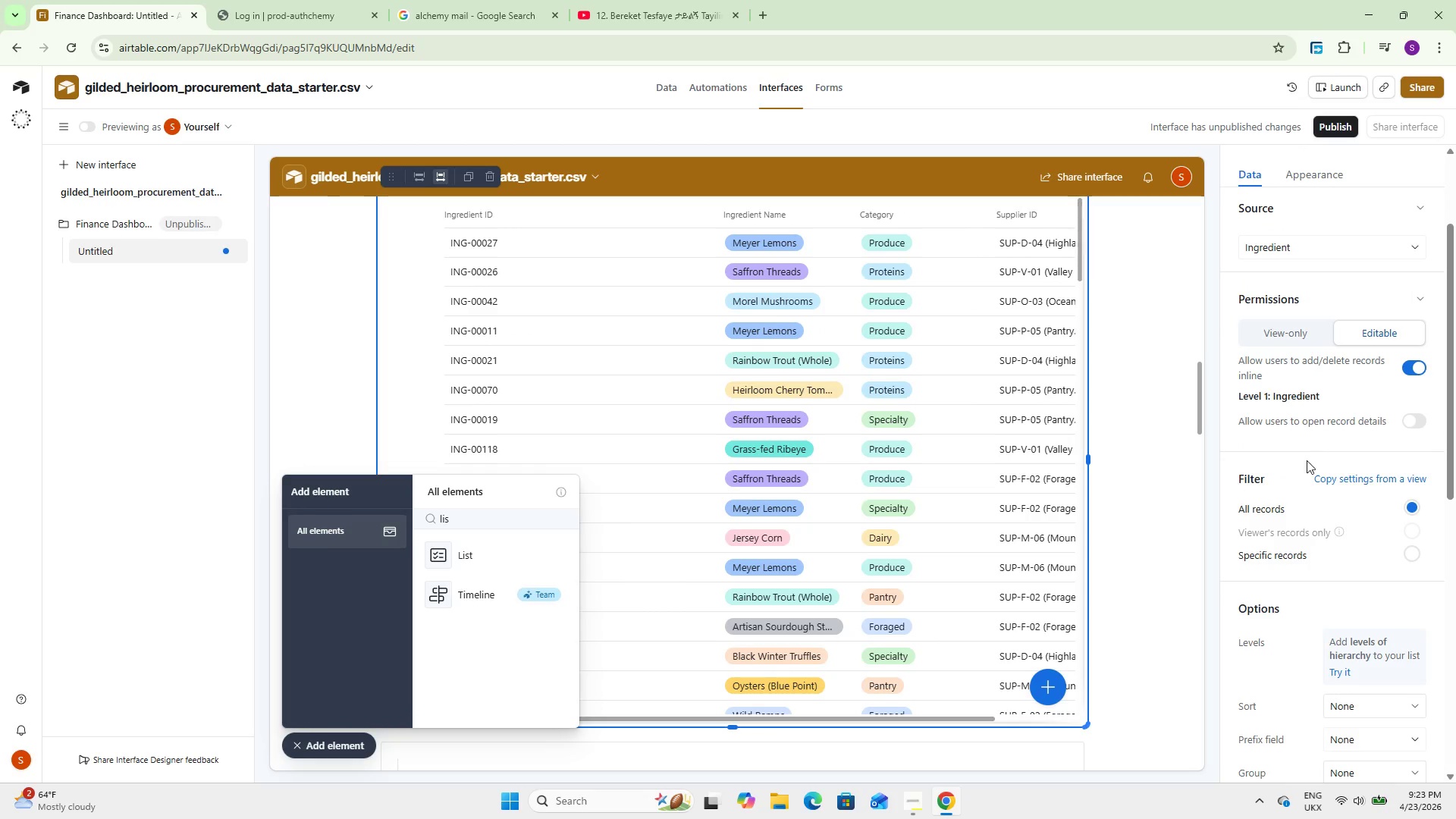 
scroll: coordinate [1294, 506], scroll_direction: none, amount: 0.0
 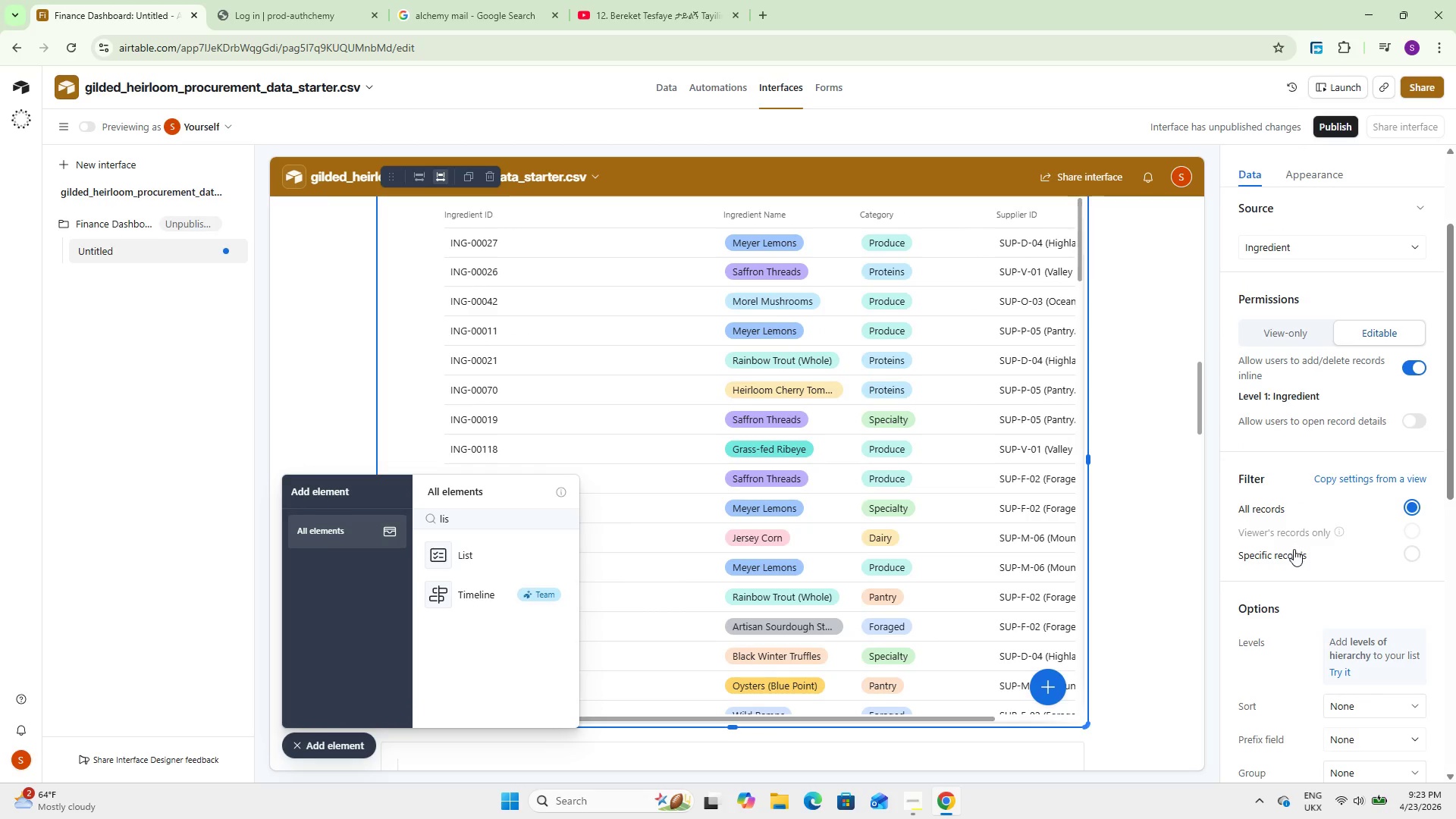 
double_click([1307, 550])
 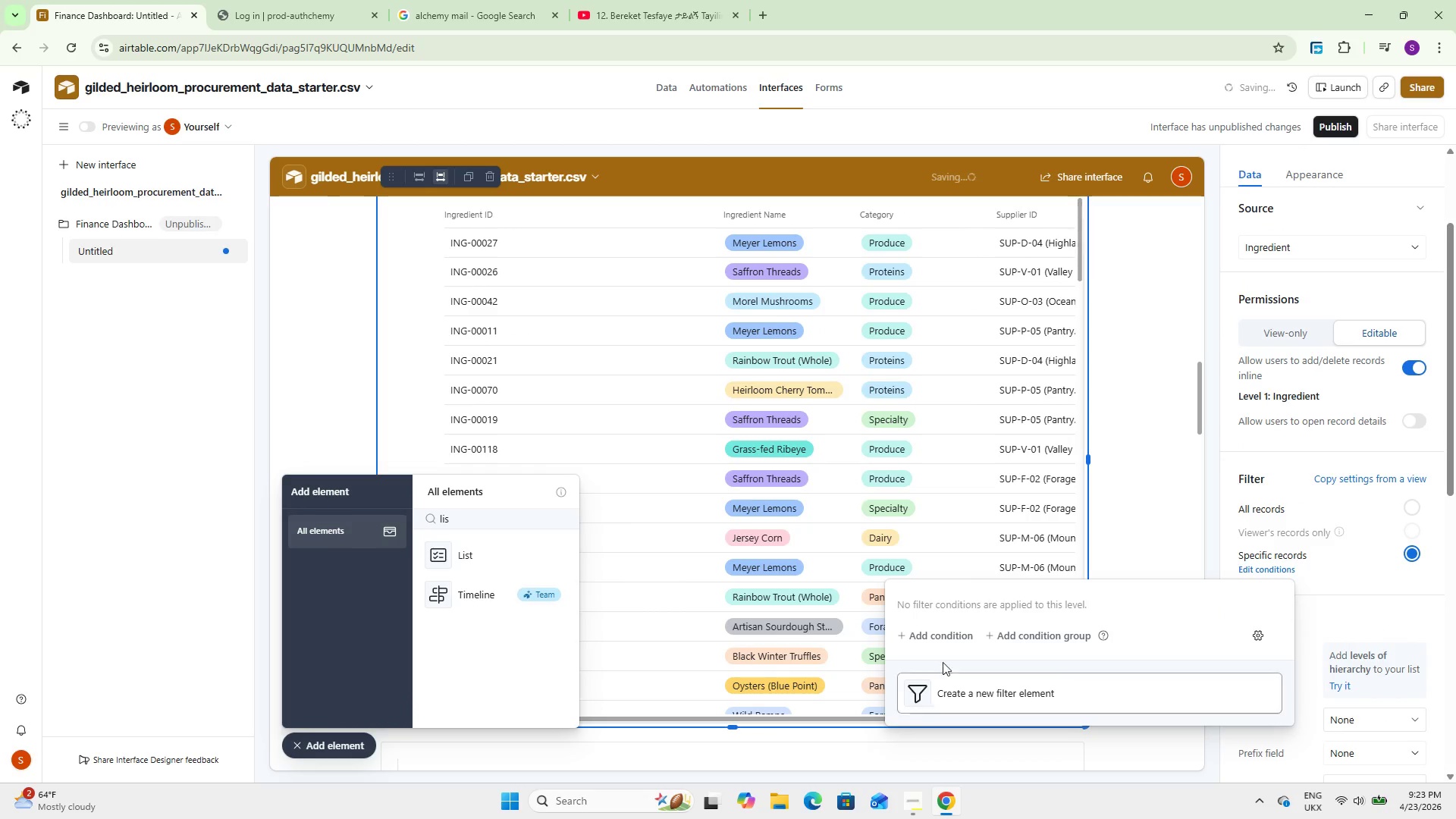 
left_click([949, 632])
 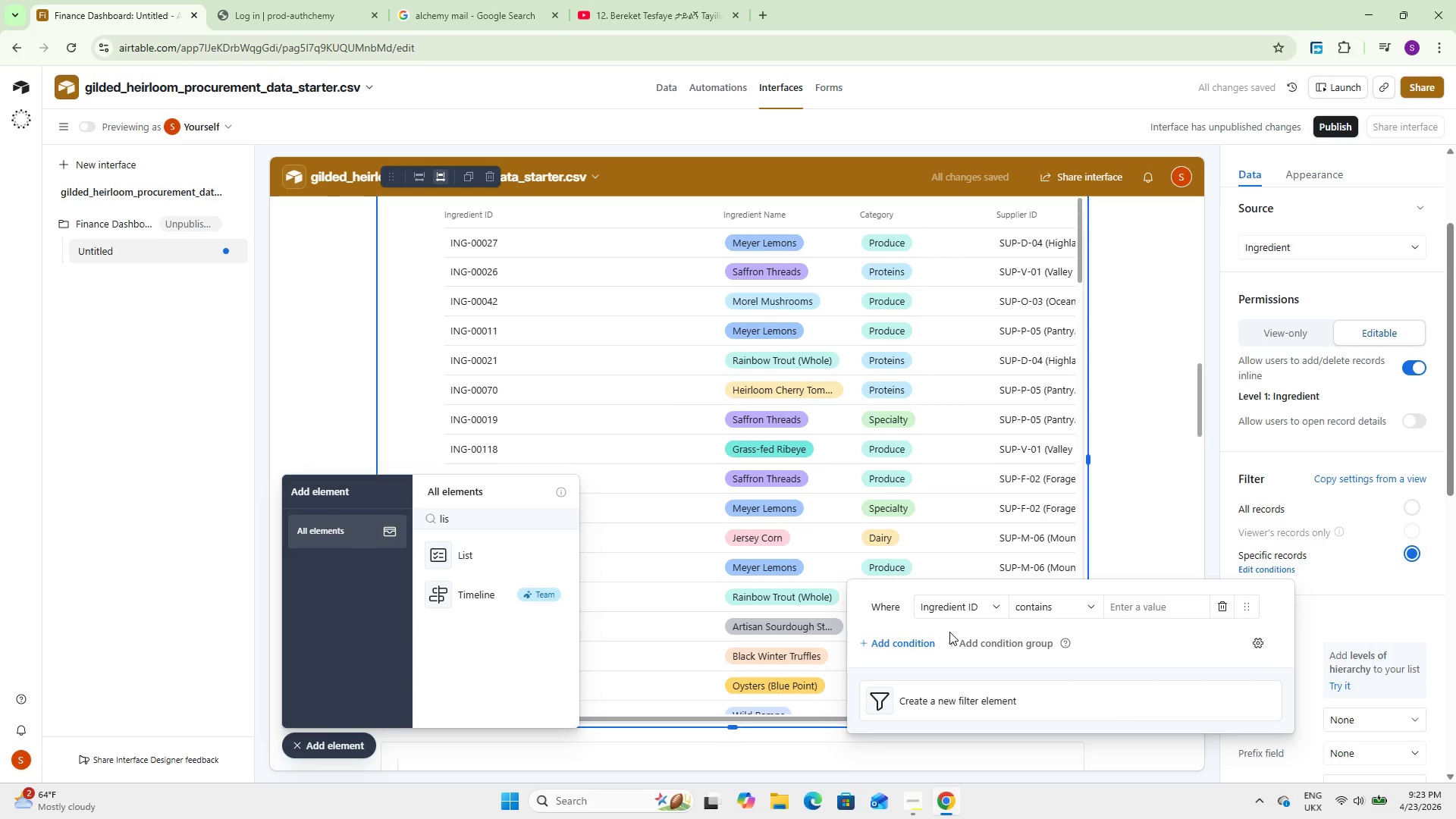 
wait(7.78)
 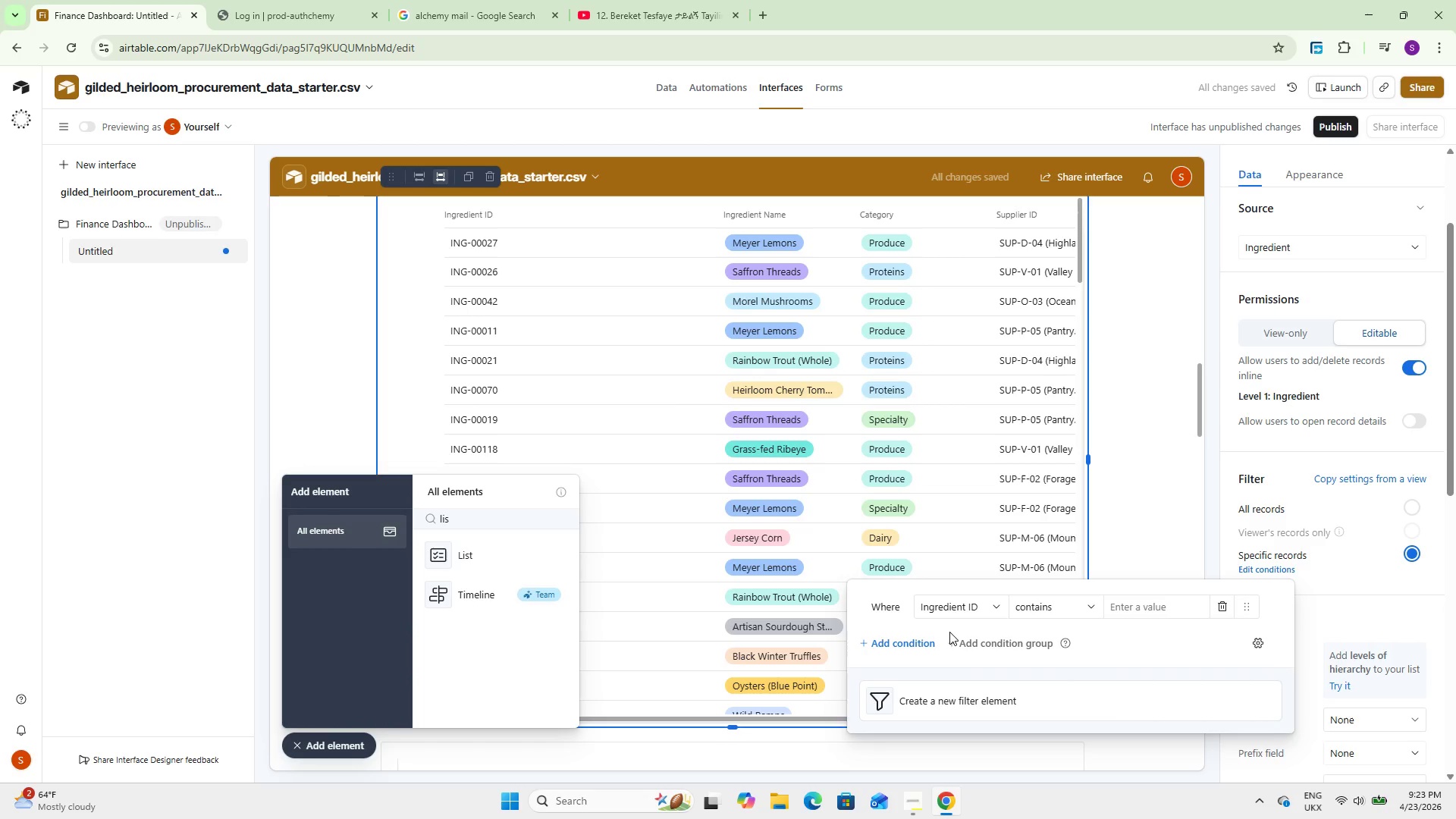 
left_click([981, 611])
 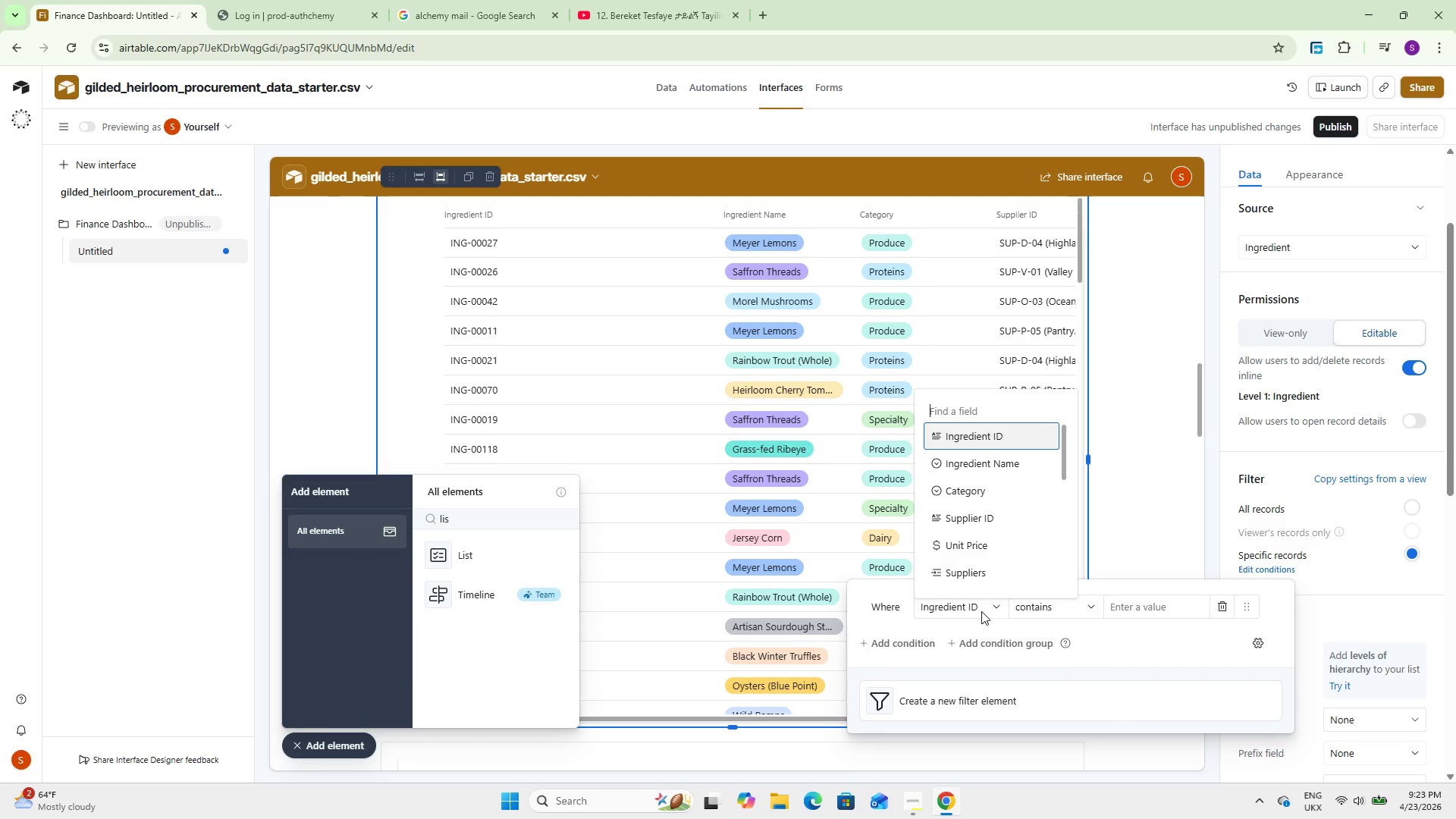 
wait(10.67)
 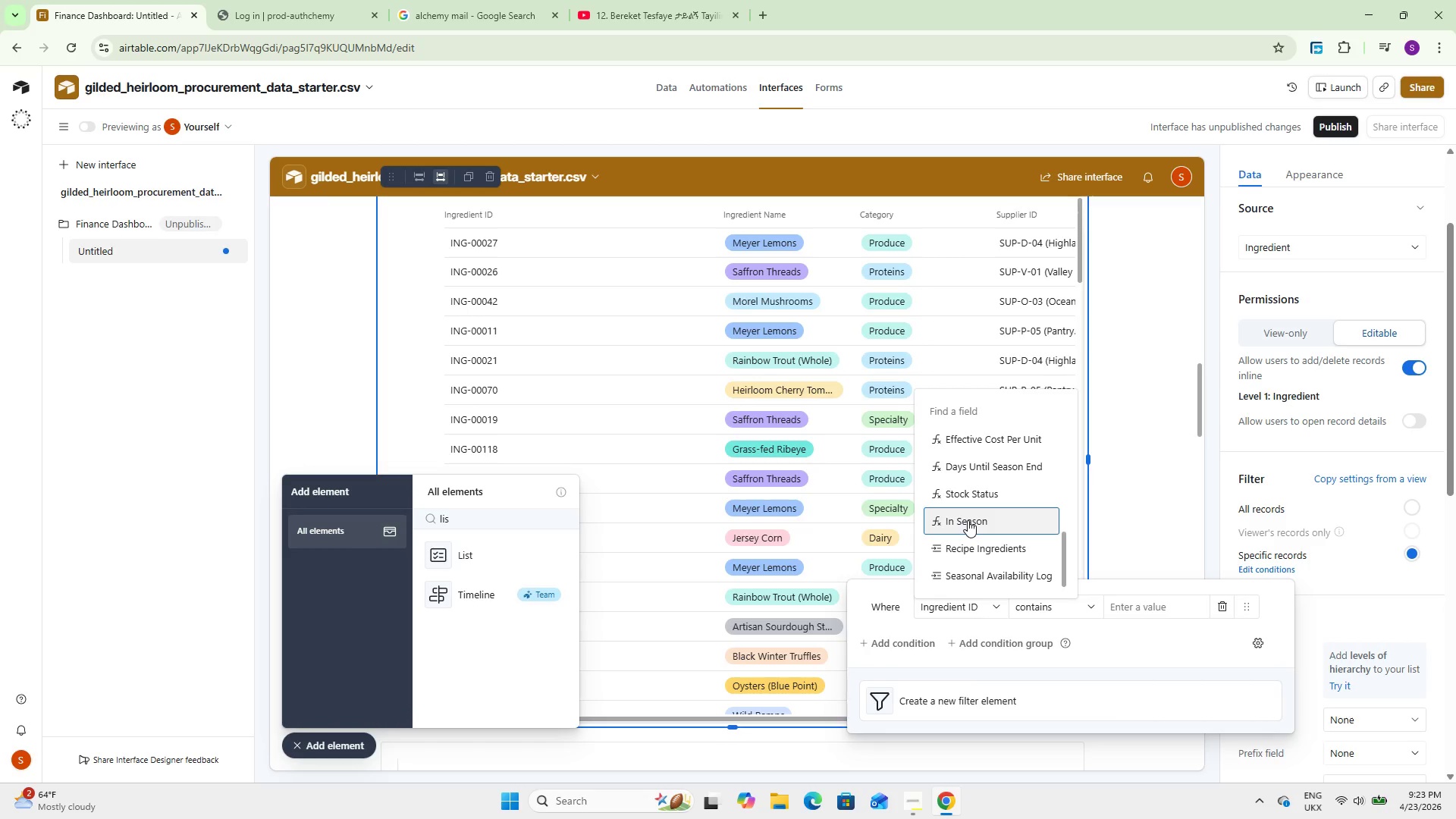 
left_click([968, 520])
 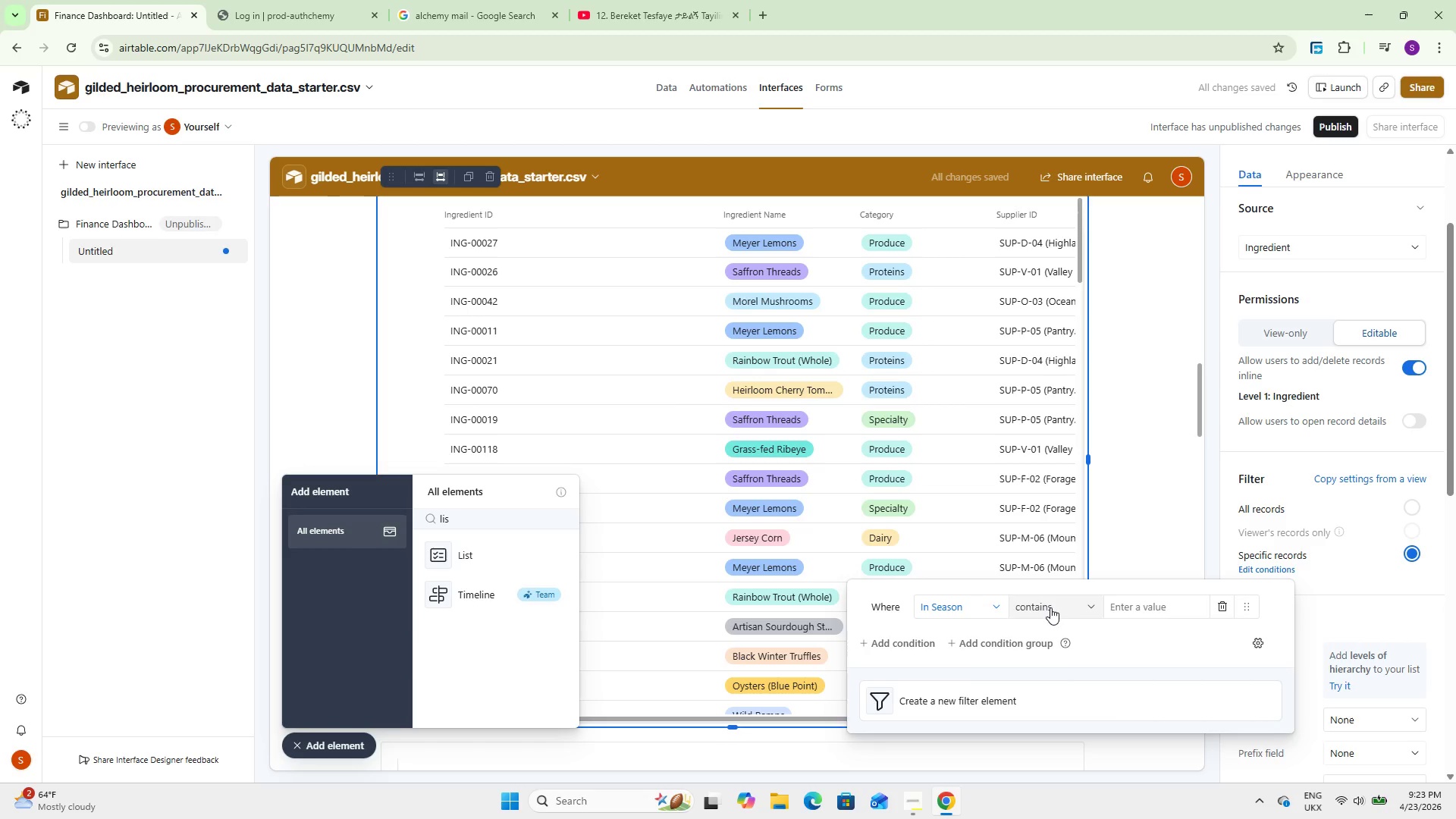 
scroll: coordinate [966, 510], scroll_direction: down, amount: 10.0
 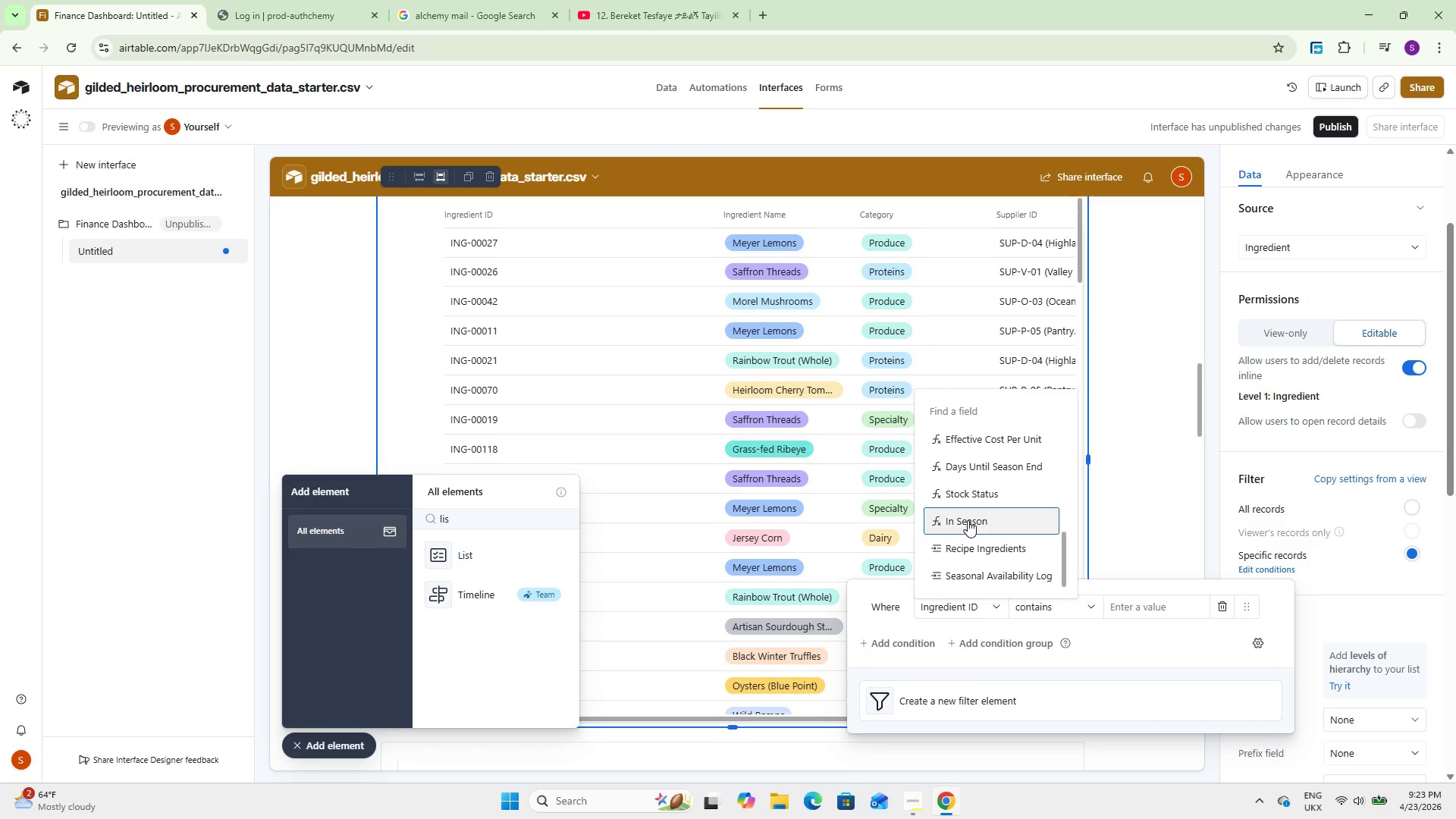 
wait(5.75)
 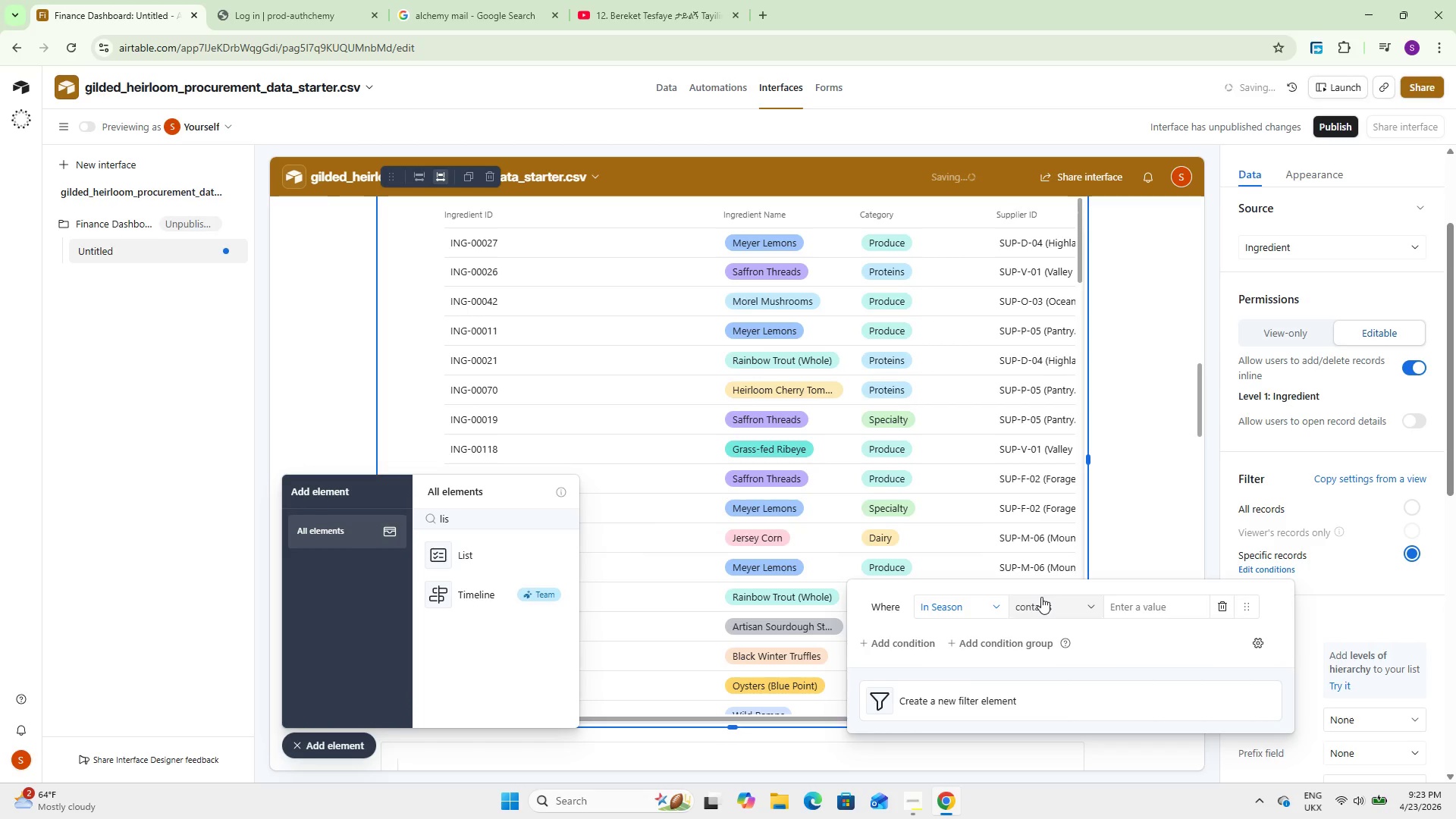 
left_click([1050, 607])
 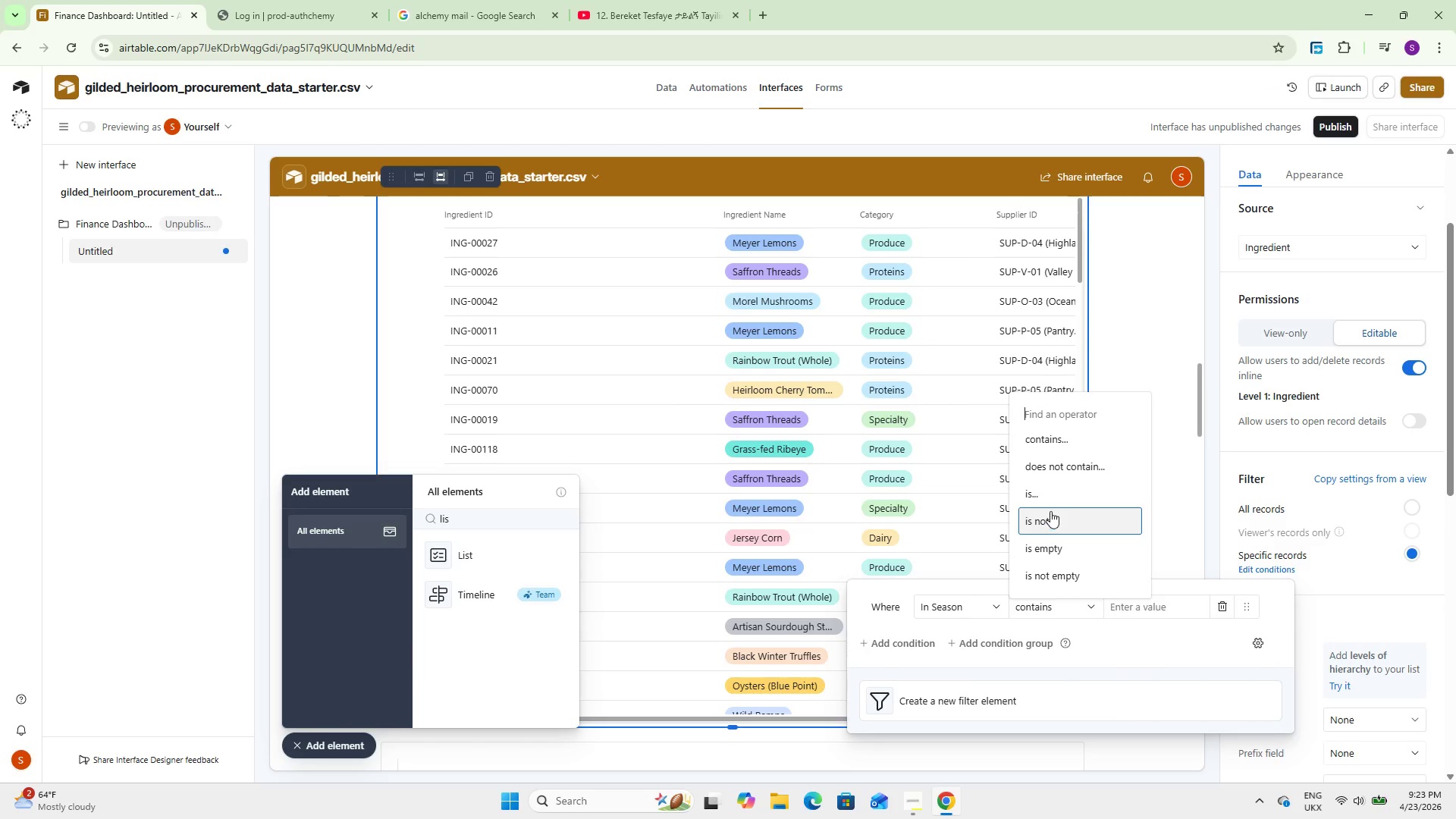 
left_click([1052, 495])
 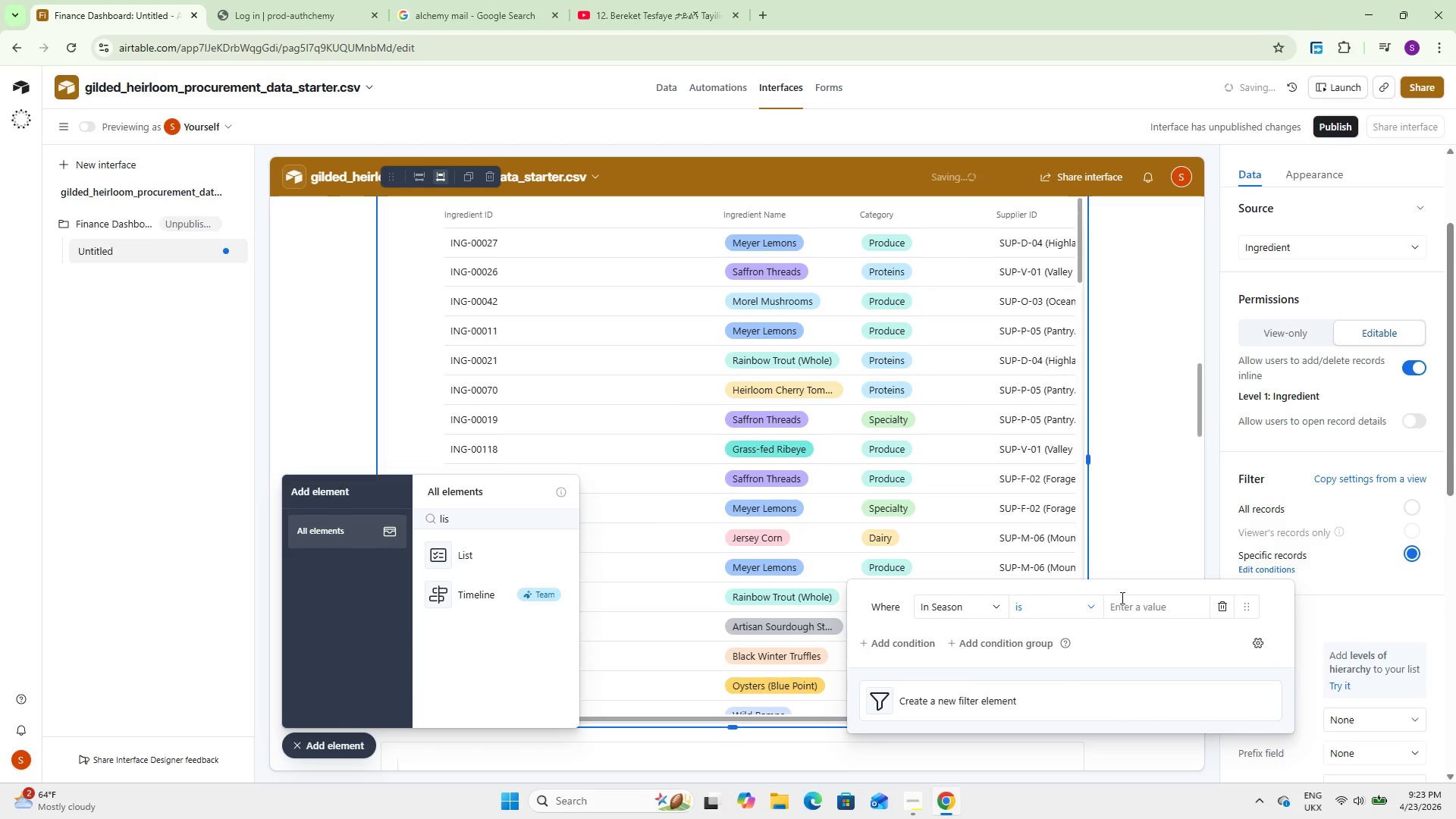 
left_click([1122, 598])
 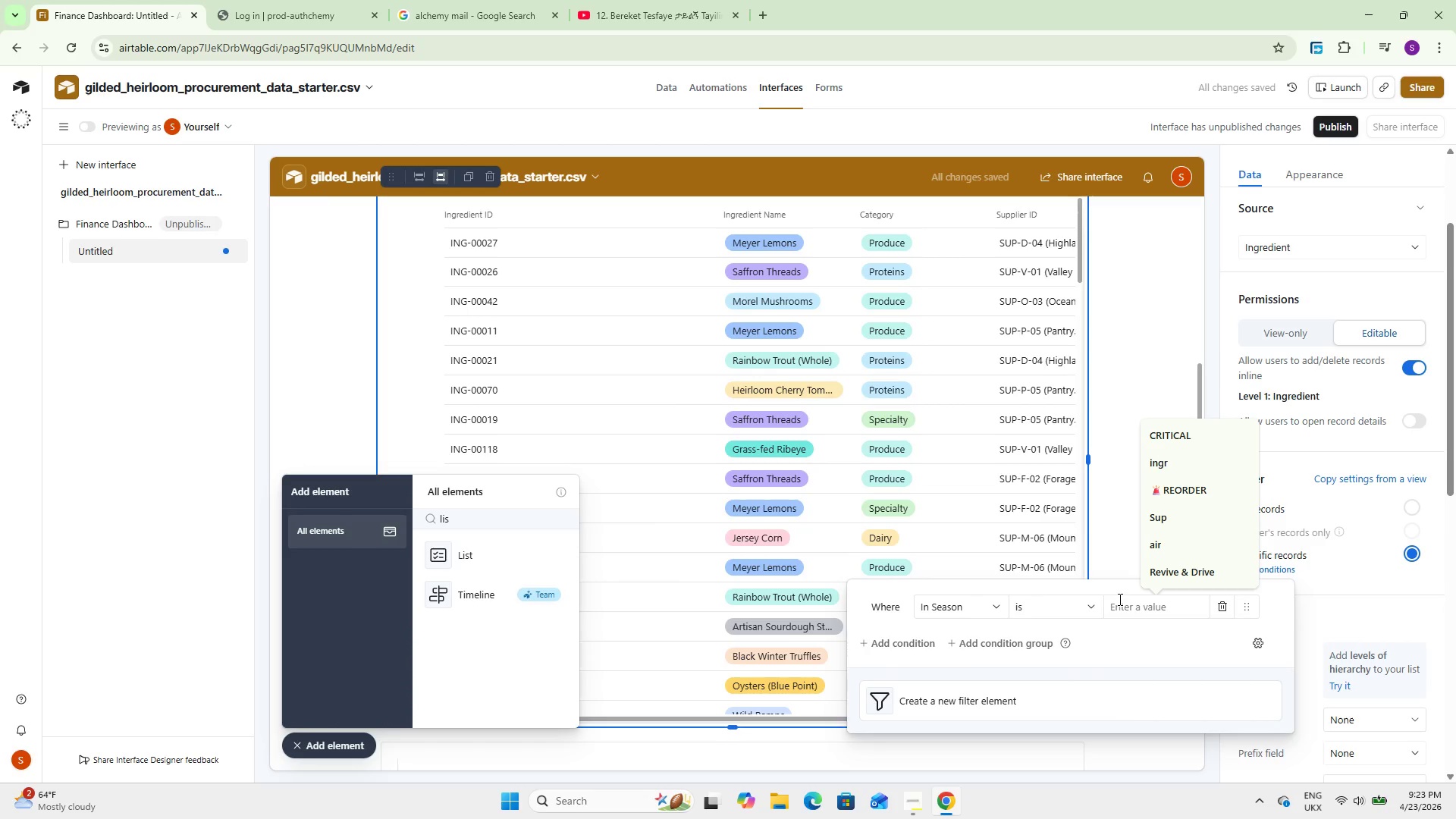 
type(Yes)
 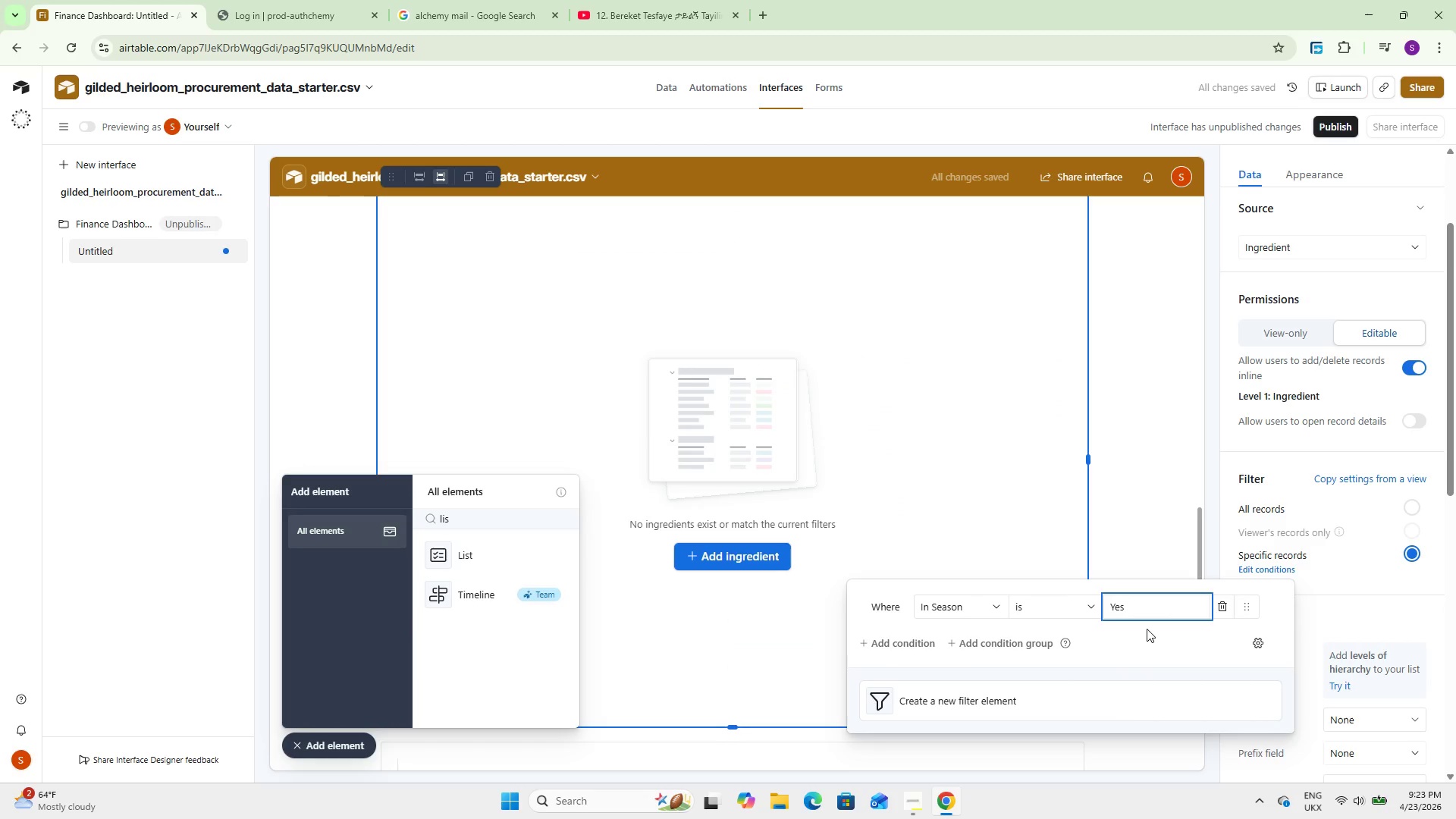 
left_click([1147, 629])
 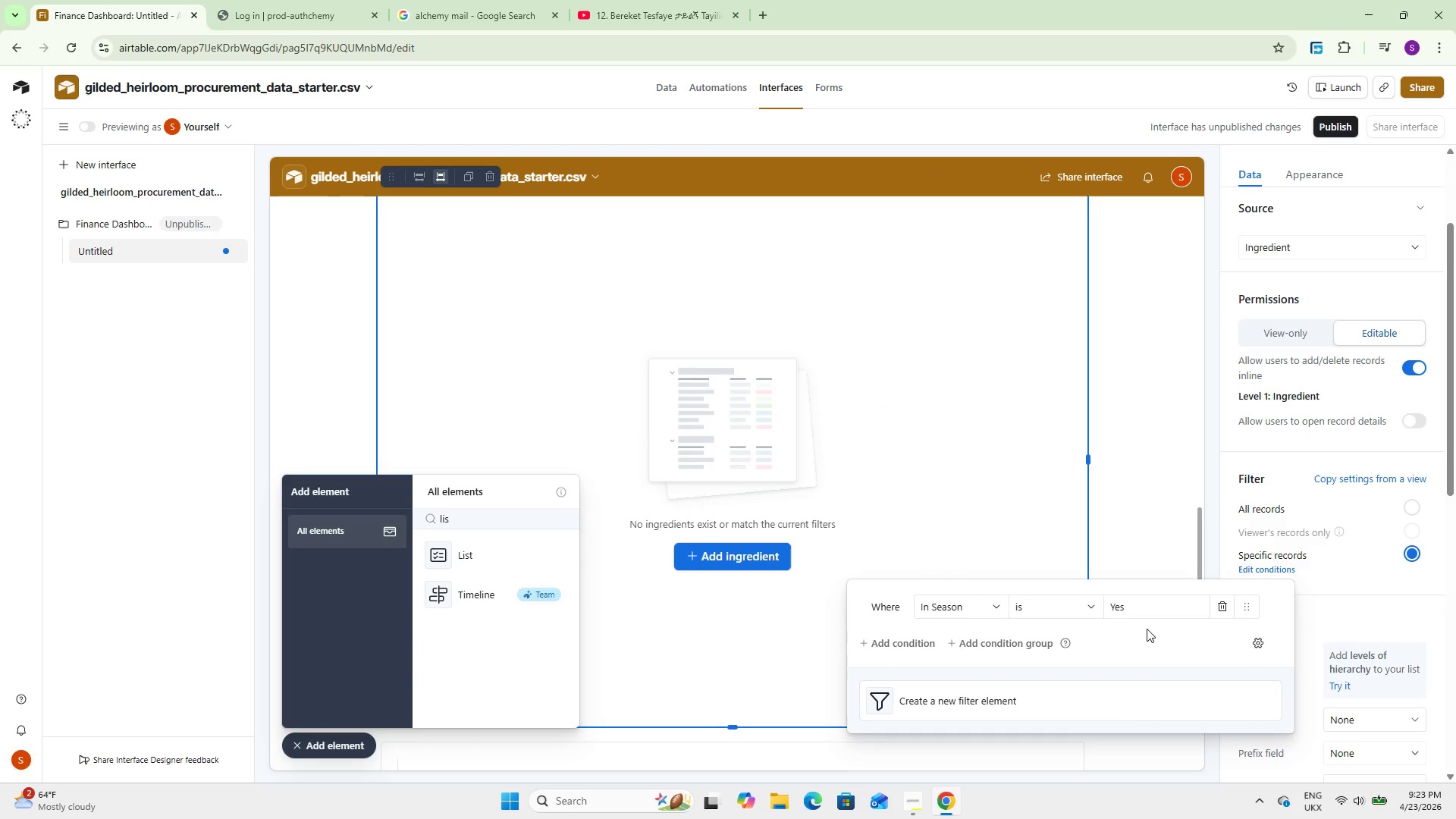 
wait(6.75)
 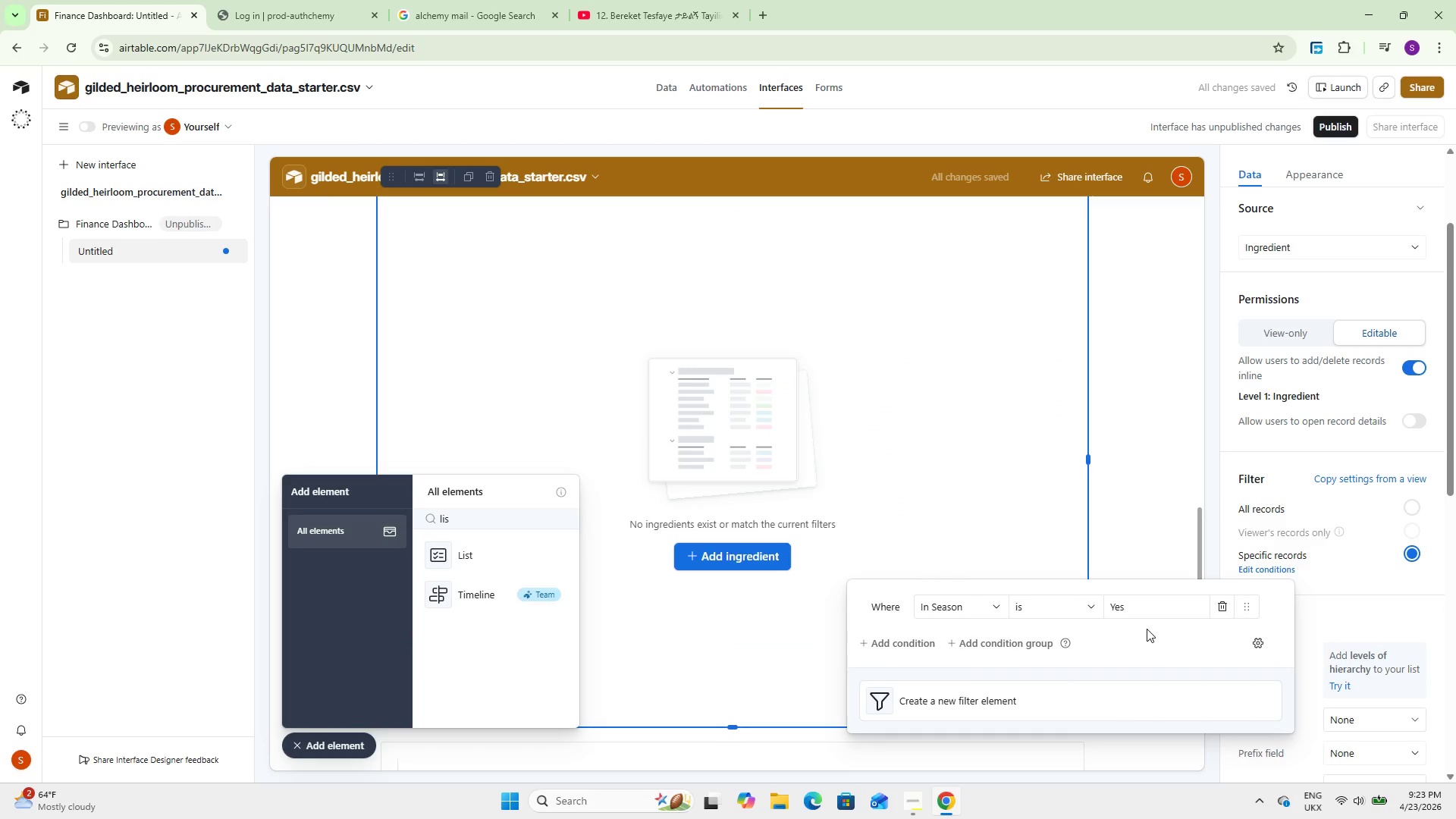 
left_click([1339, 601])
 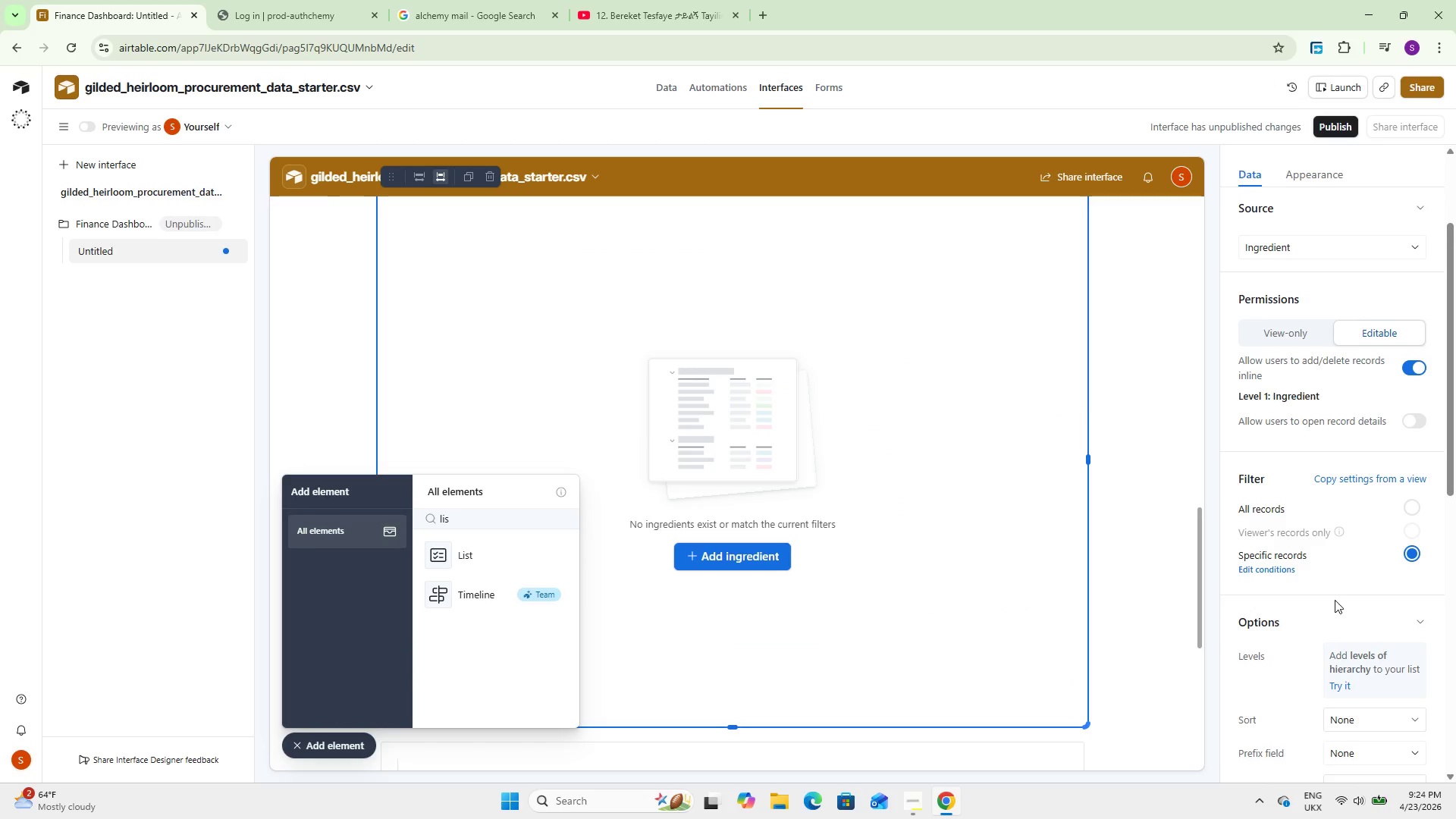 
scroll: coordinate [1334, 600], scroll_direction: down, amount: 2.0
 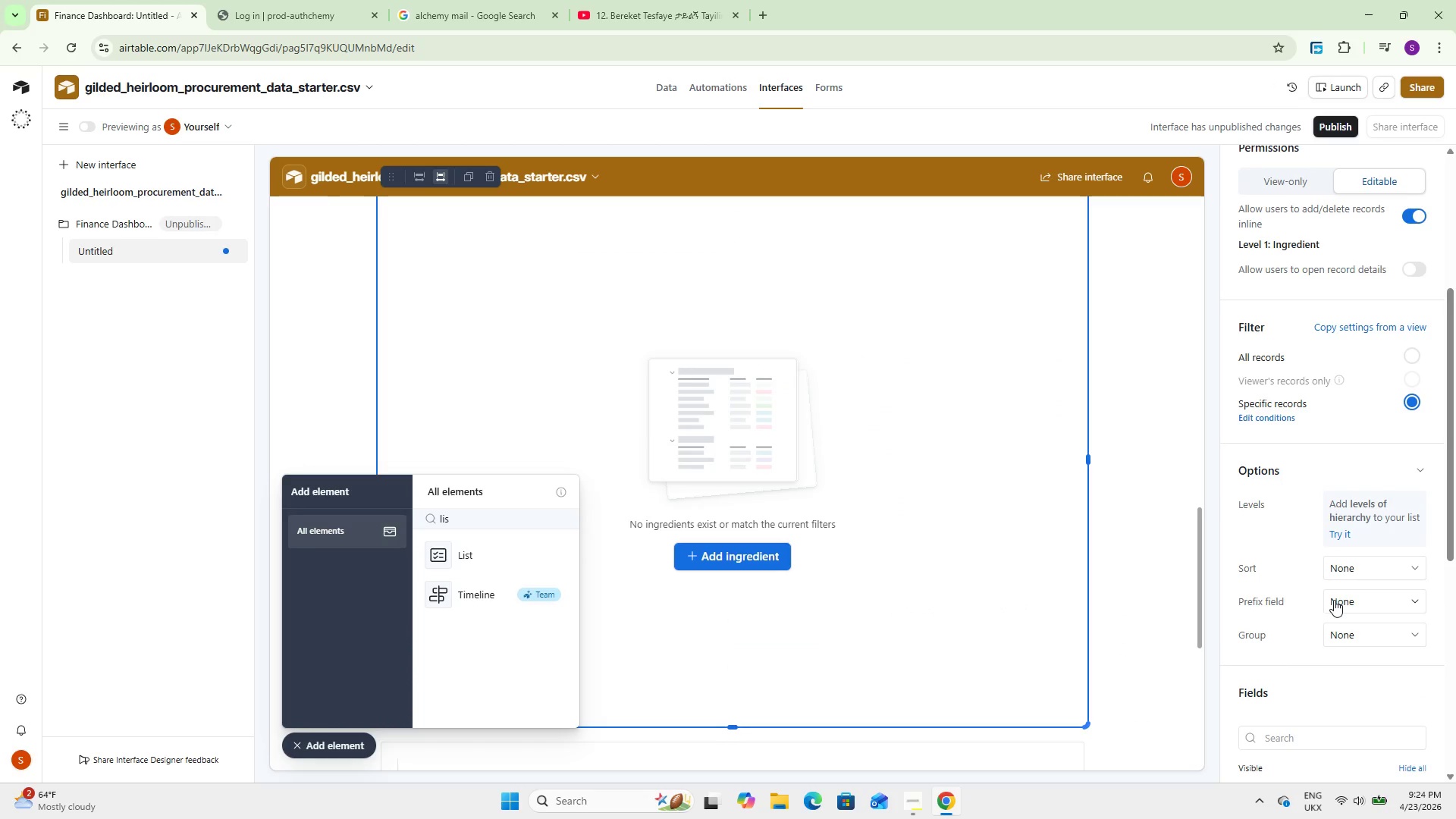 
wait(5.25)
 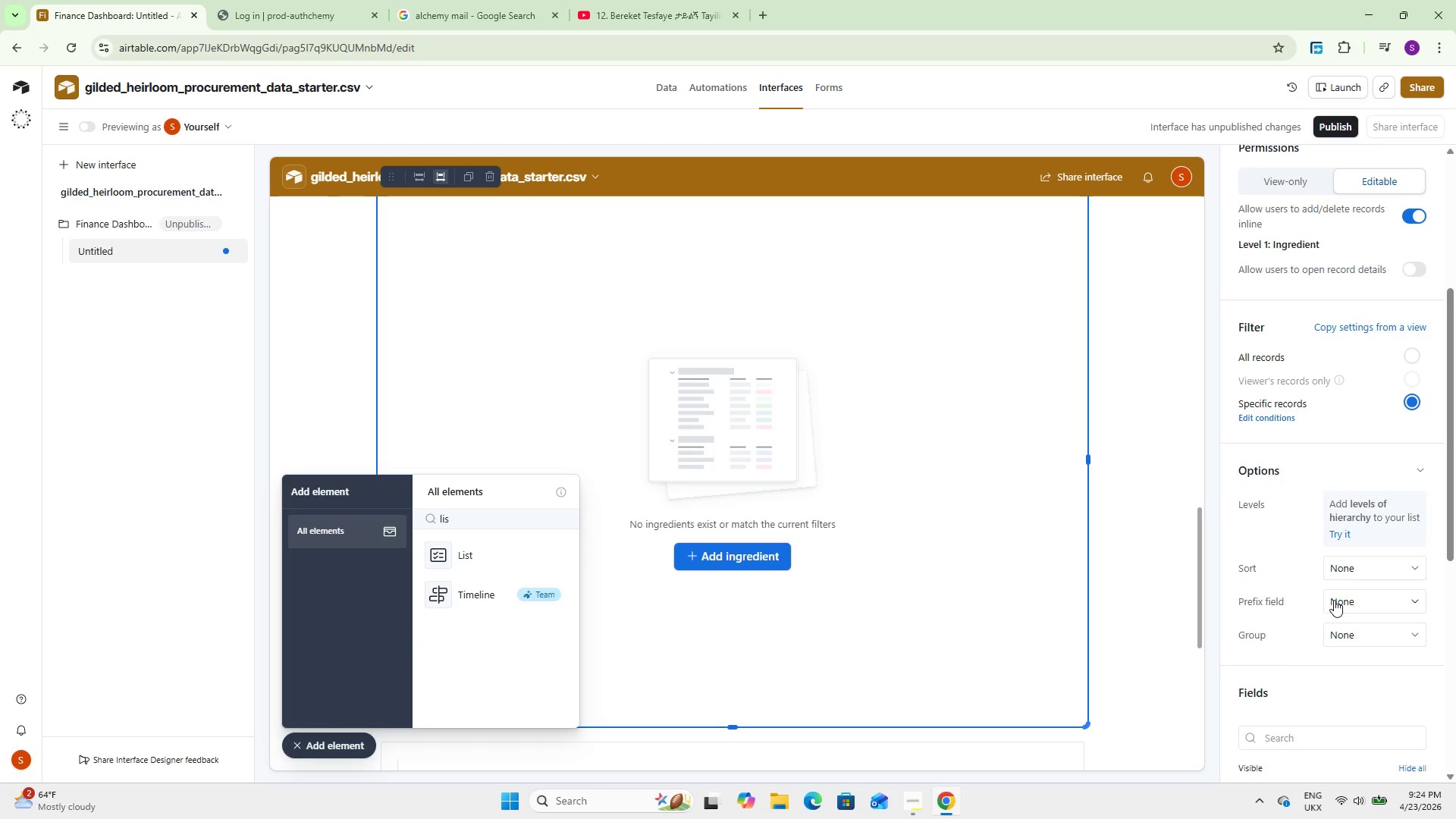 
scroll: coordinate [1318, 632], scroll_direction: down, amount: 6.0
 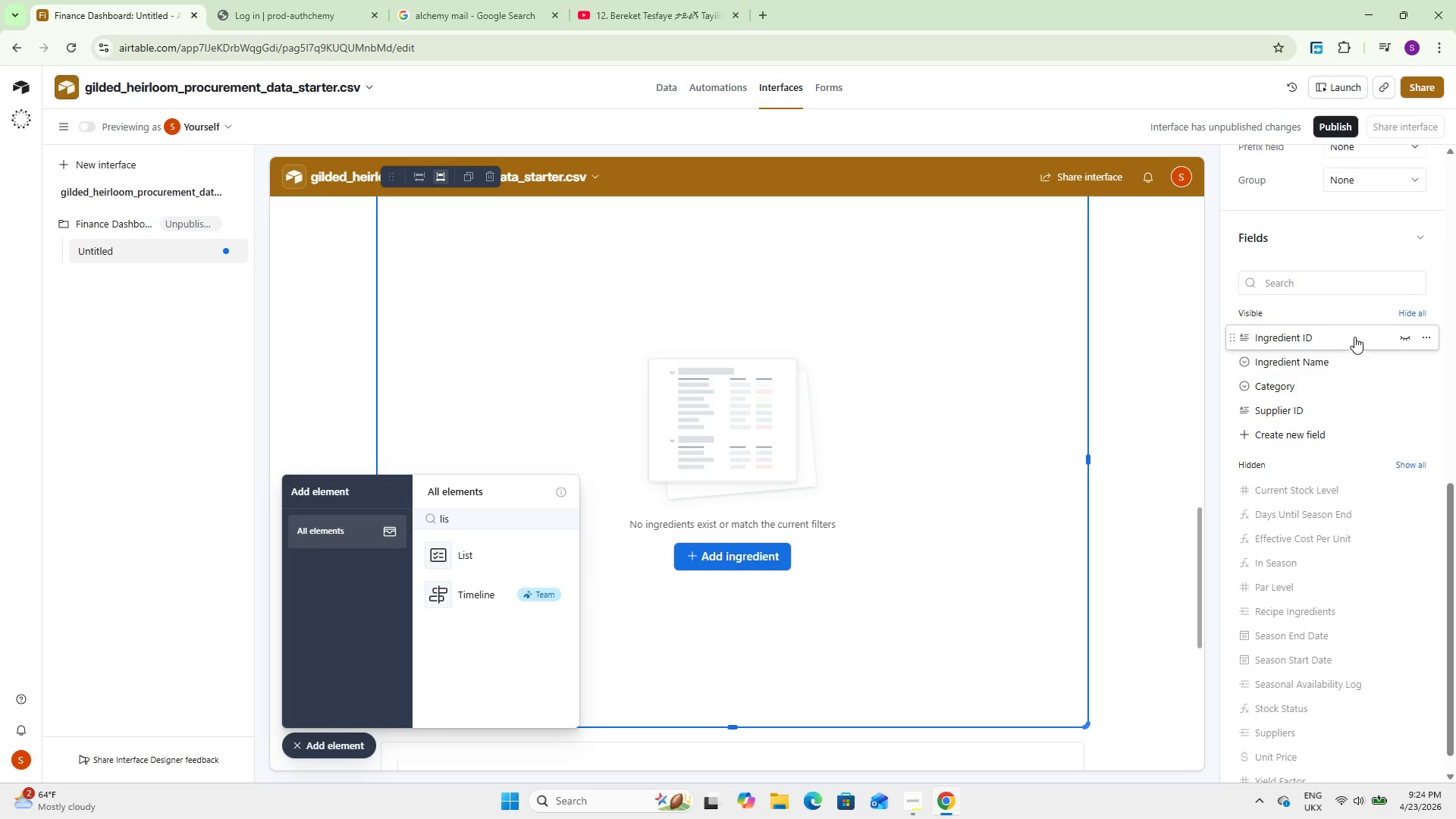 
left_click([1406, 333])
 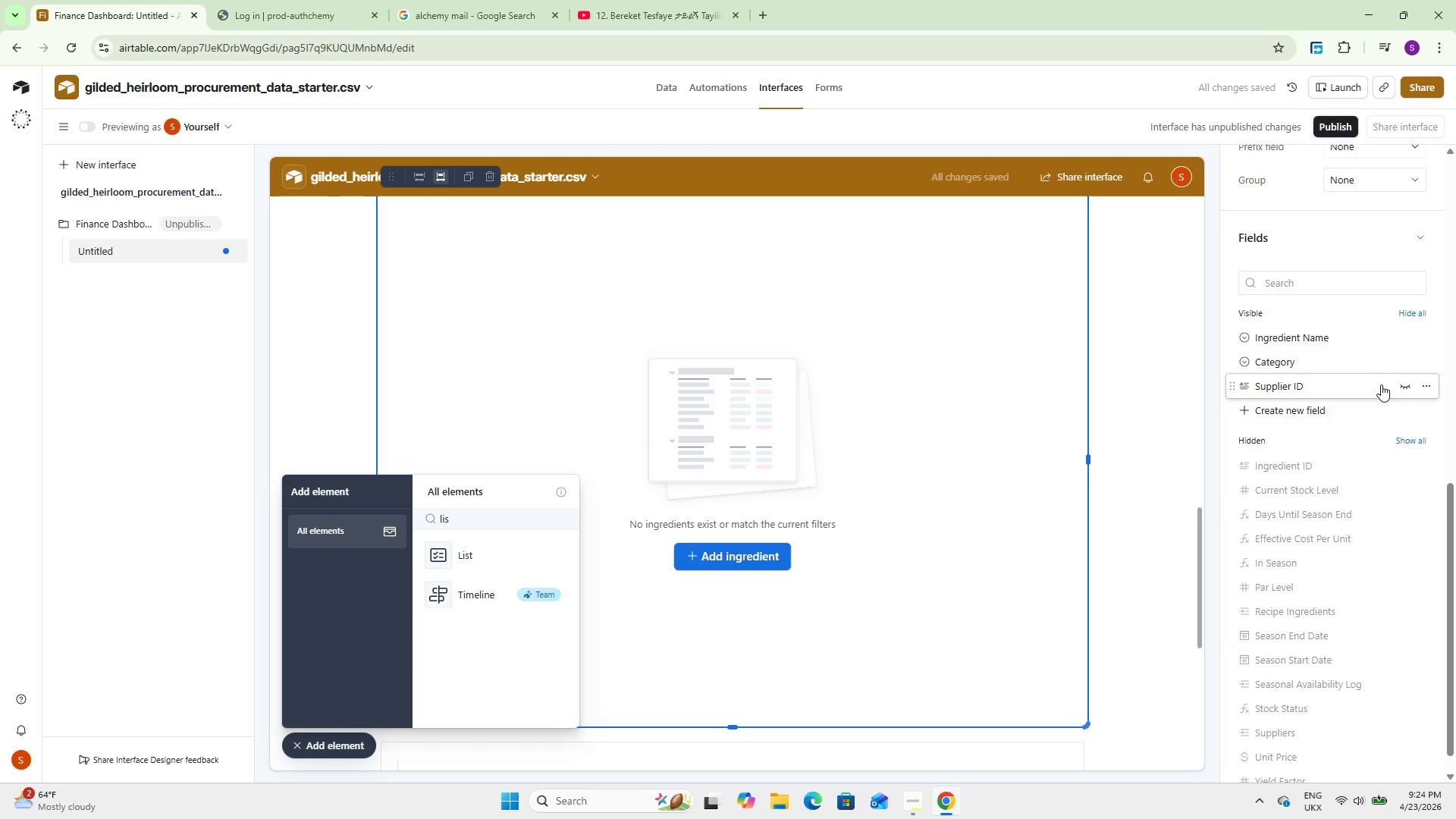 
left_click([1398, 383])
 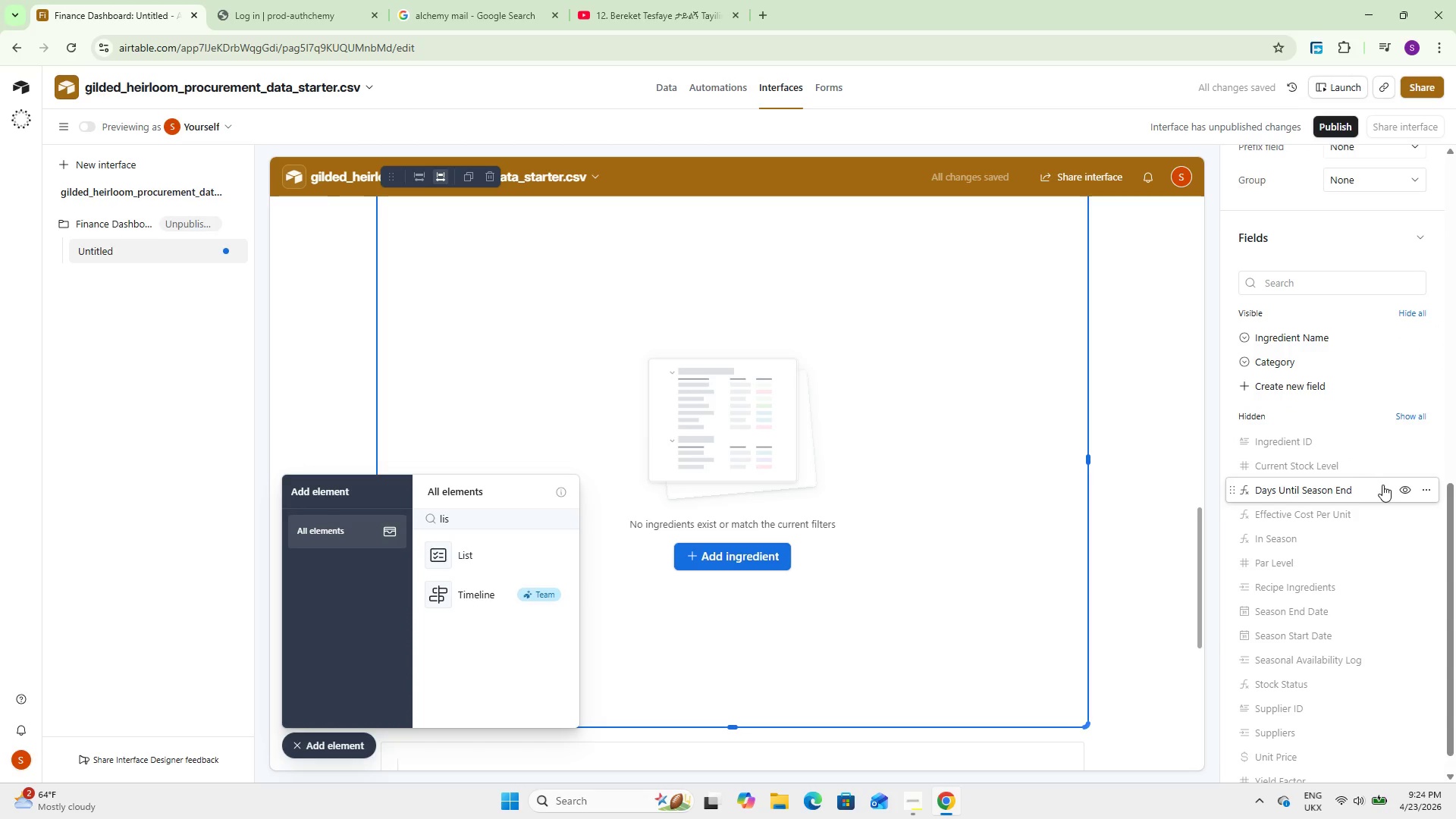 
left_click([1402, 491])
 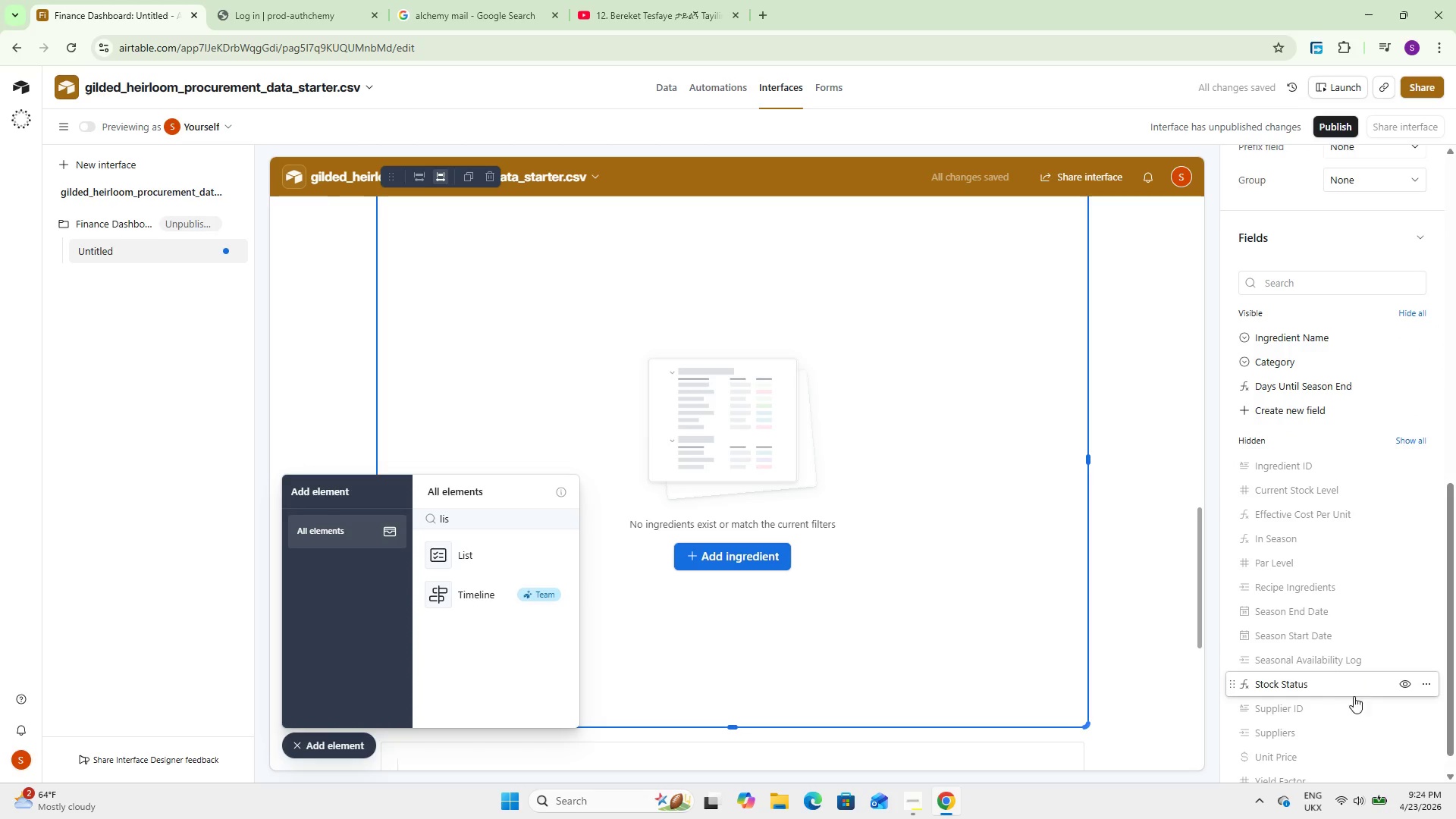 
wait(5.01)
 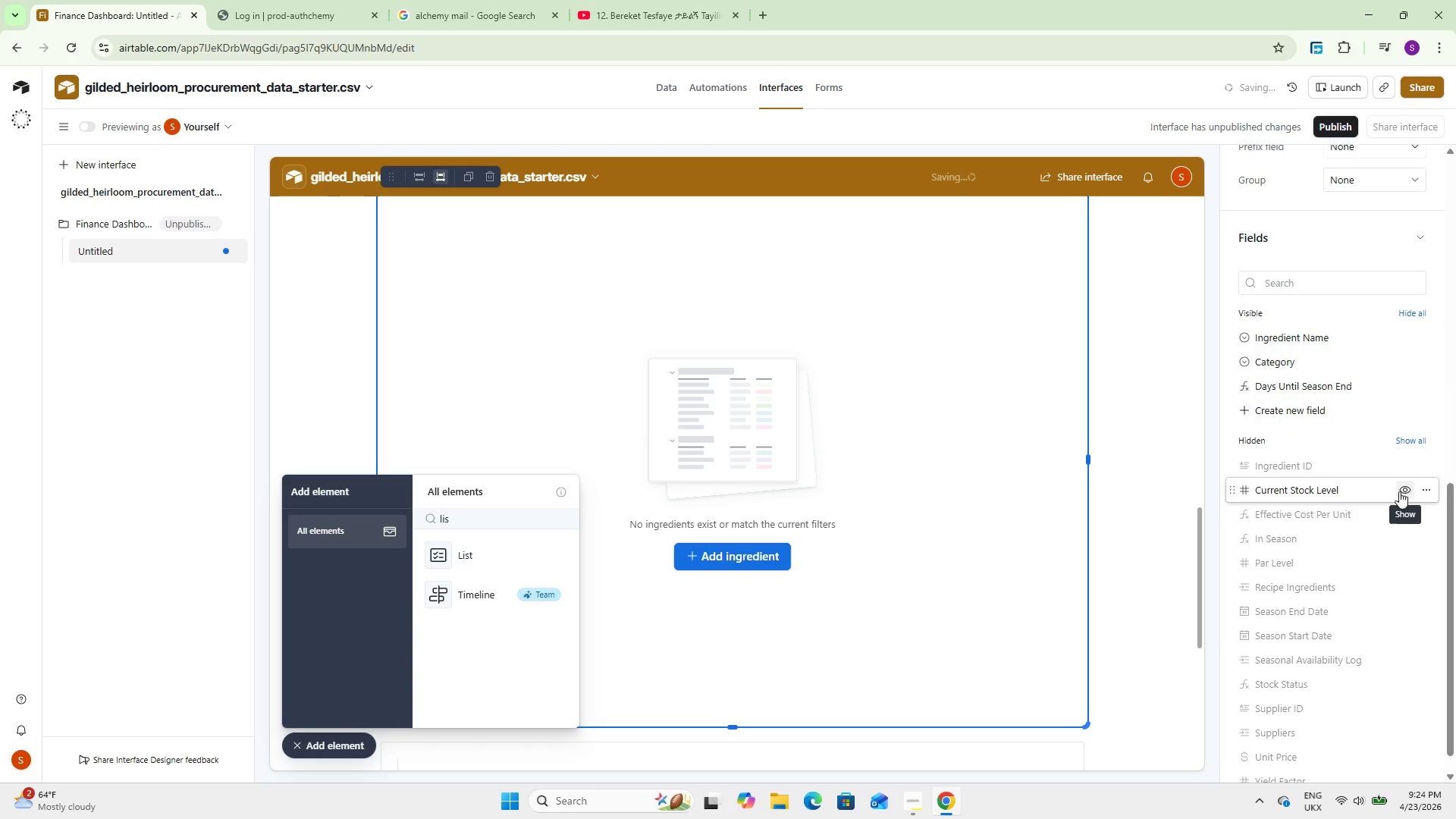 
left_click([1403, 682])
 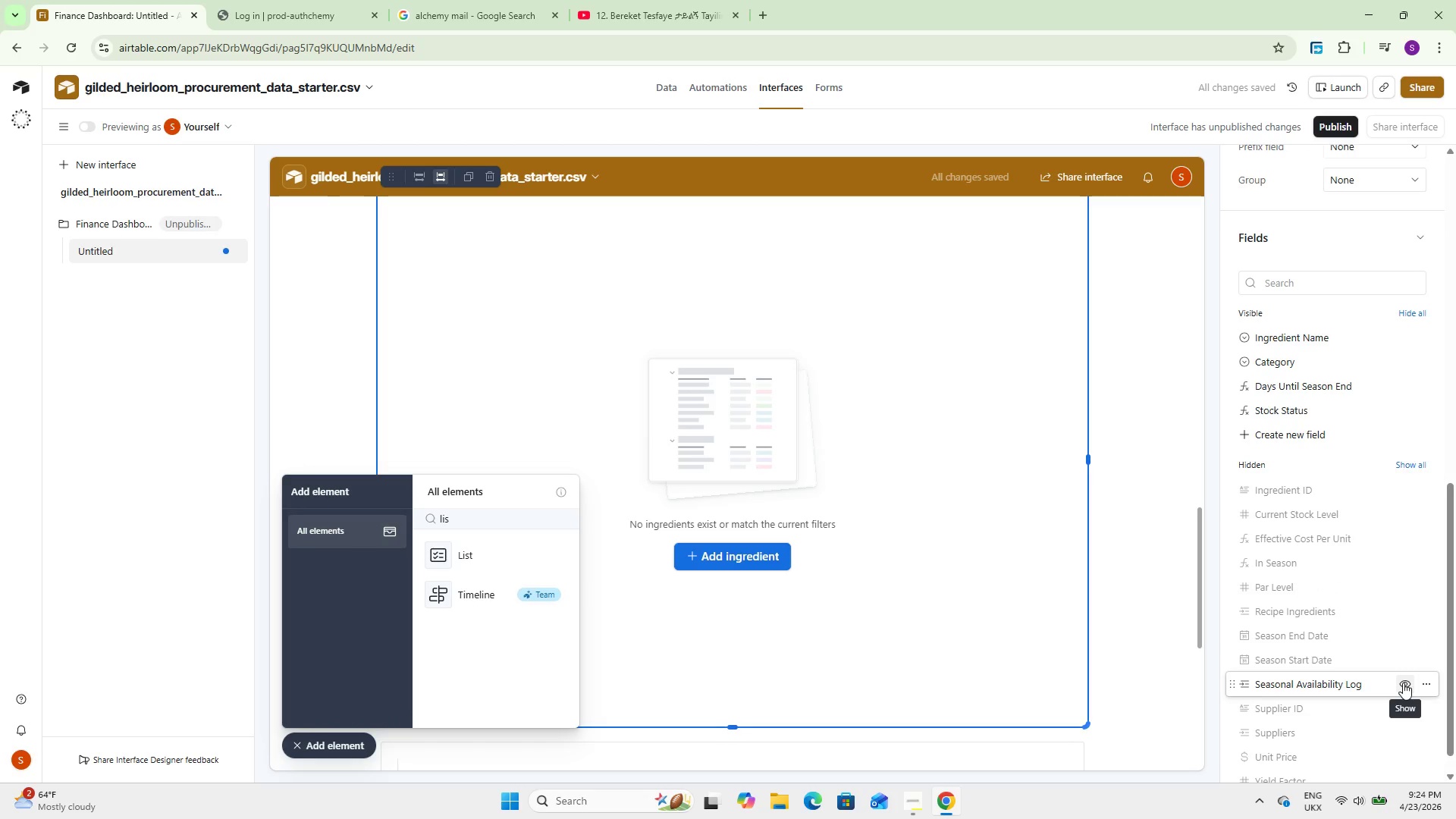 
wait(5.33)
 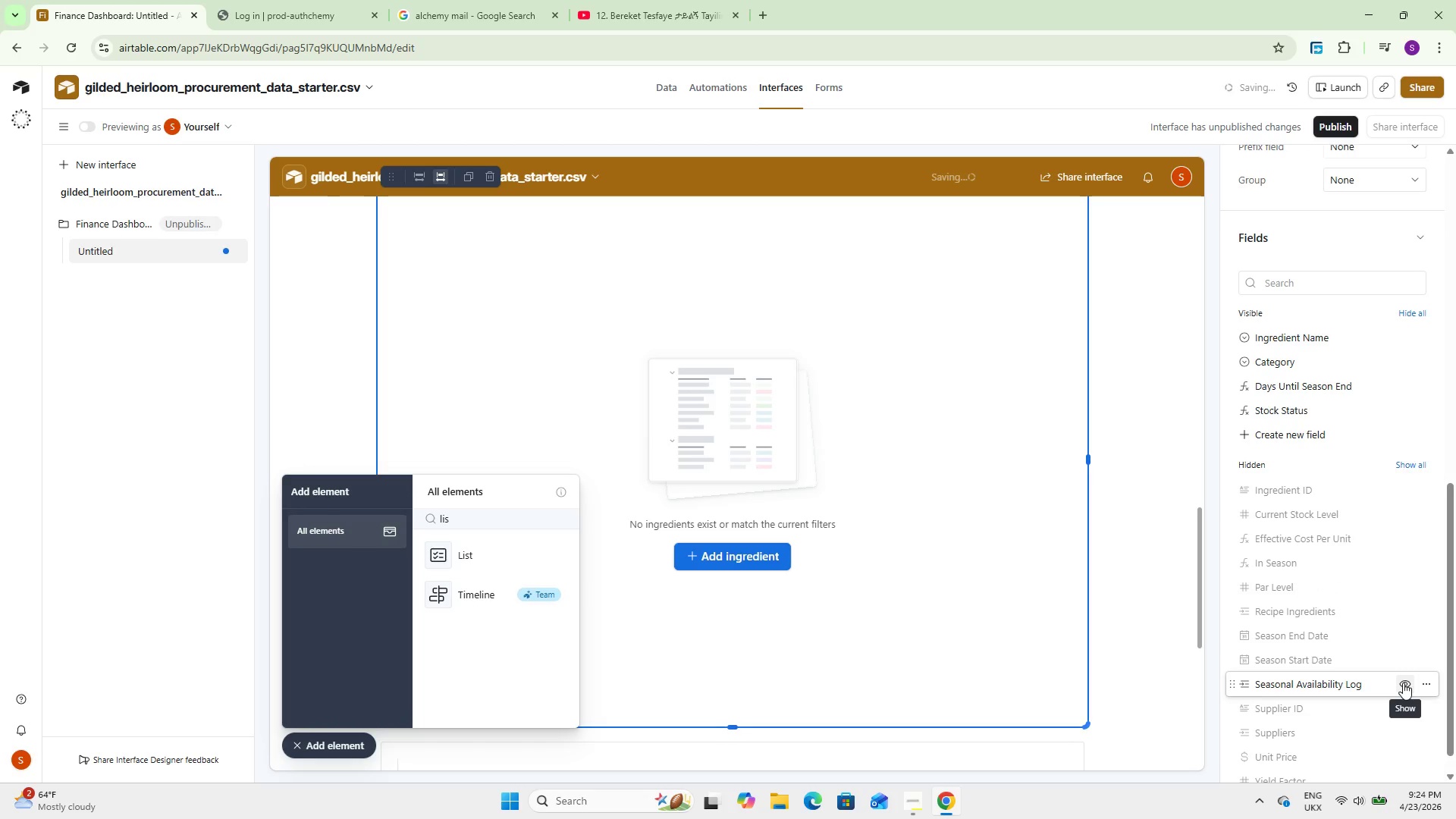 
left_click([1144, 668])
 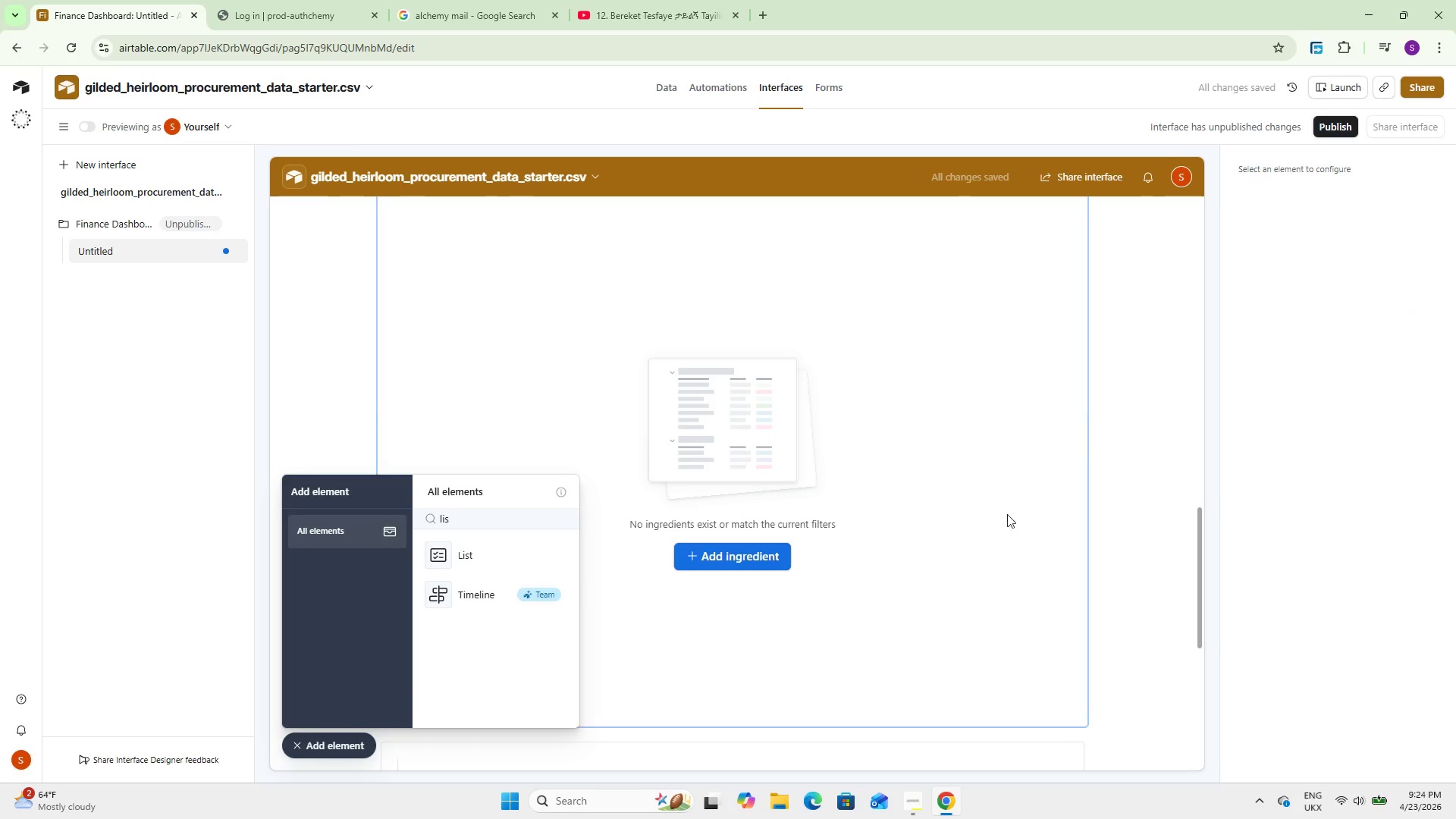 
left_click([871, 558])
 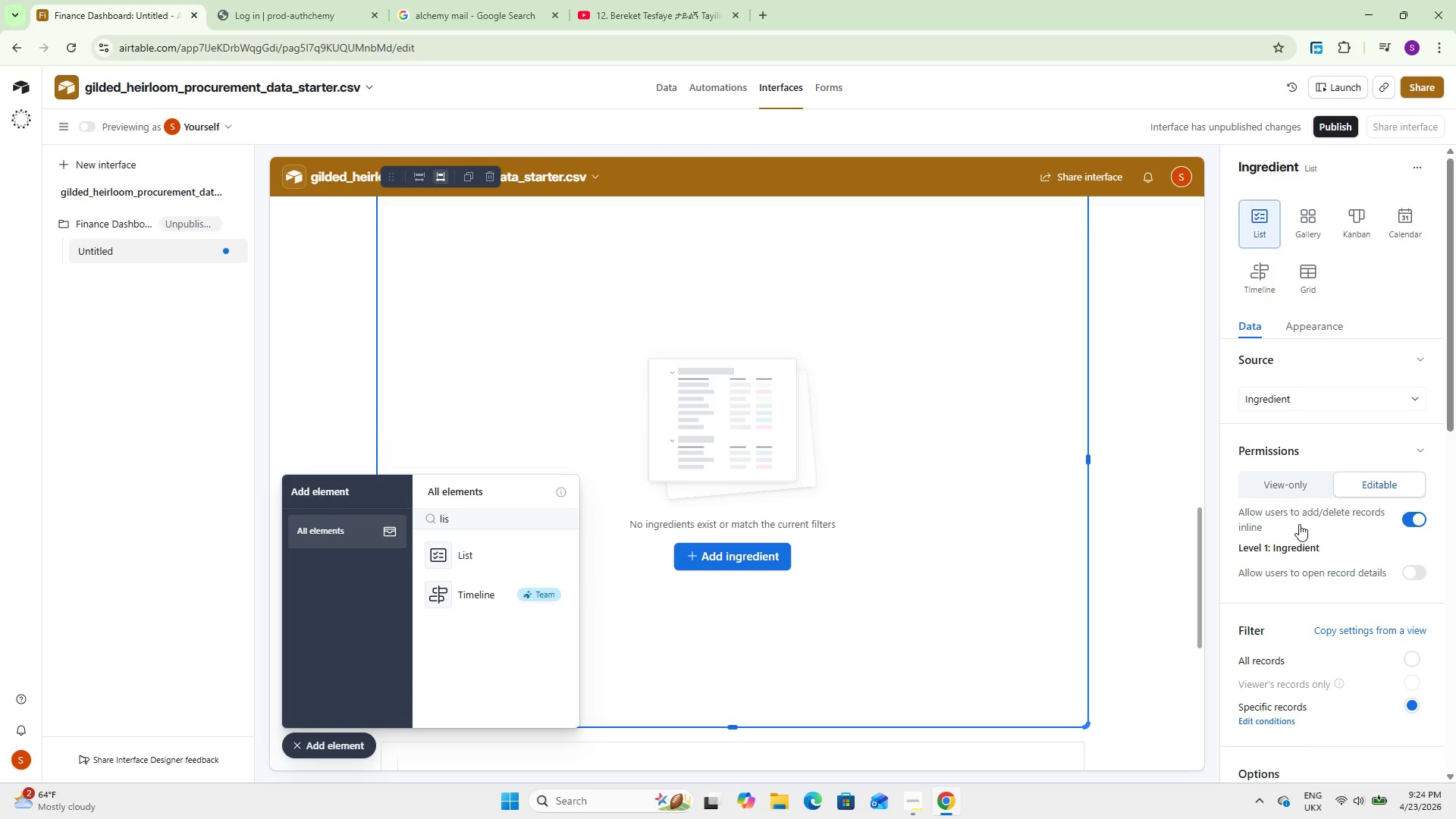 
scroll: coordinate [1299, 522], scroll_direction: down, amount: 6.0
 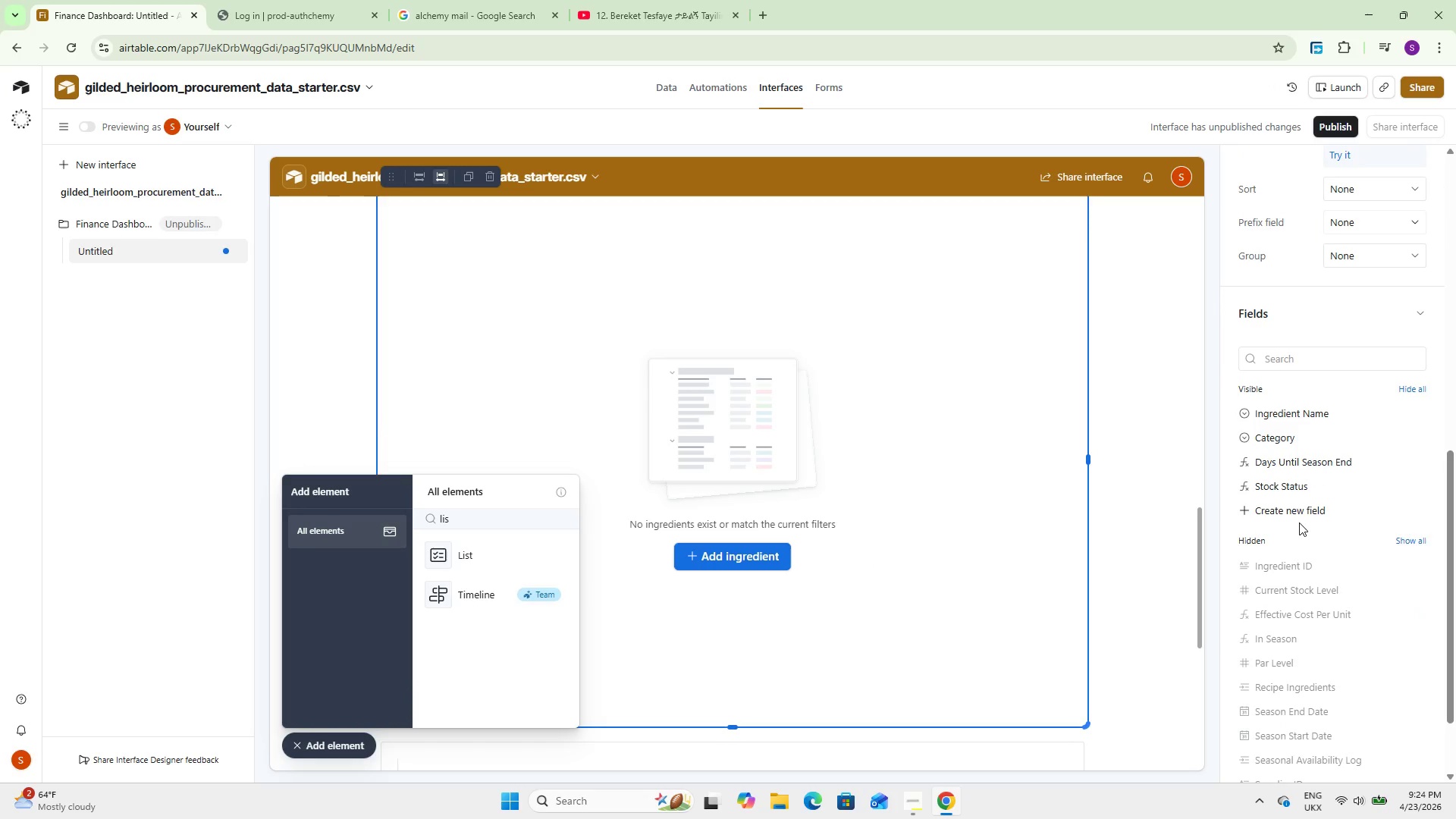 
scroll: coordinate [1299, 522], scroll_direction: up, amount: 2.0
 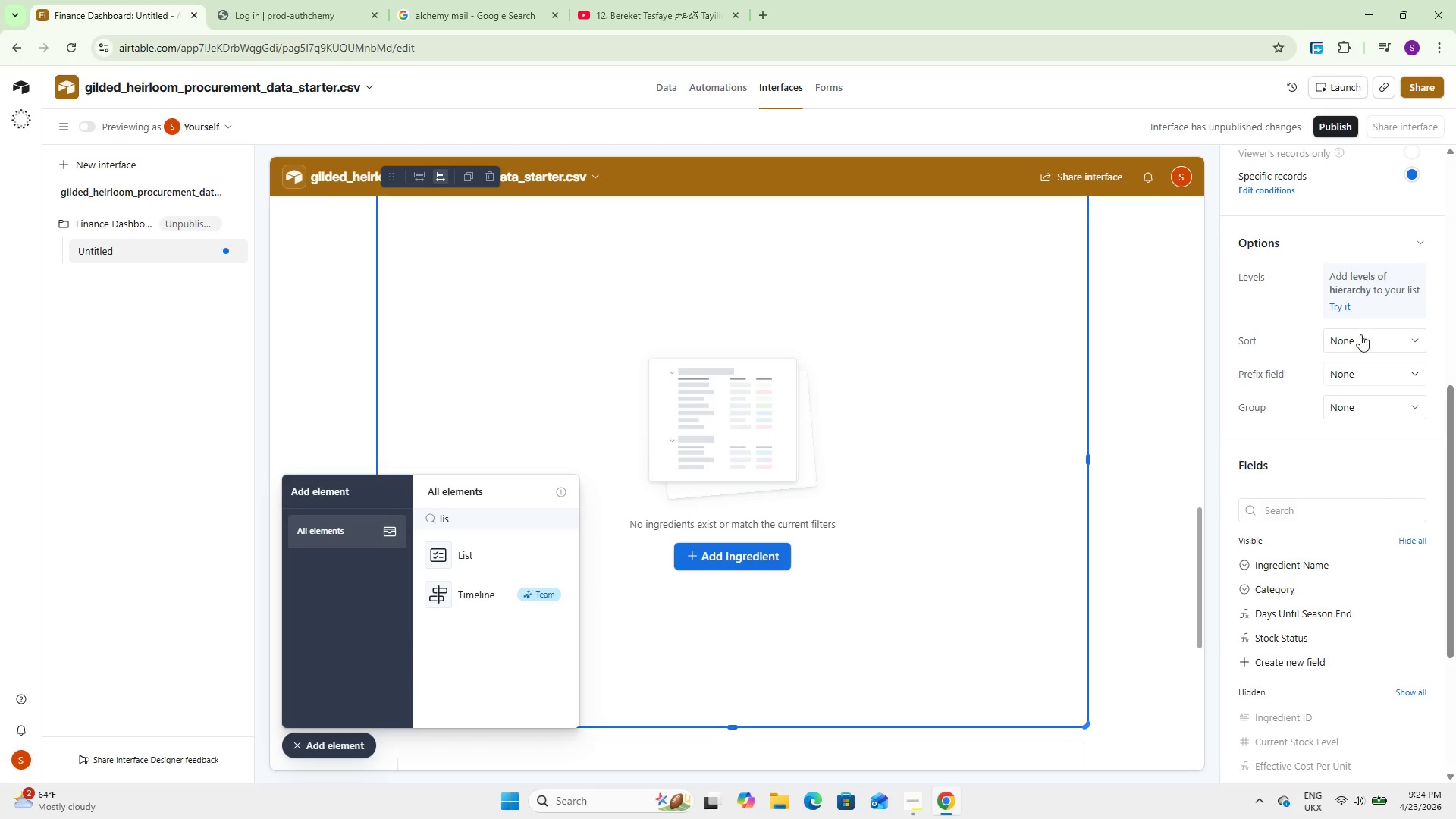 
left_click([1360, 342])
 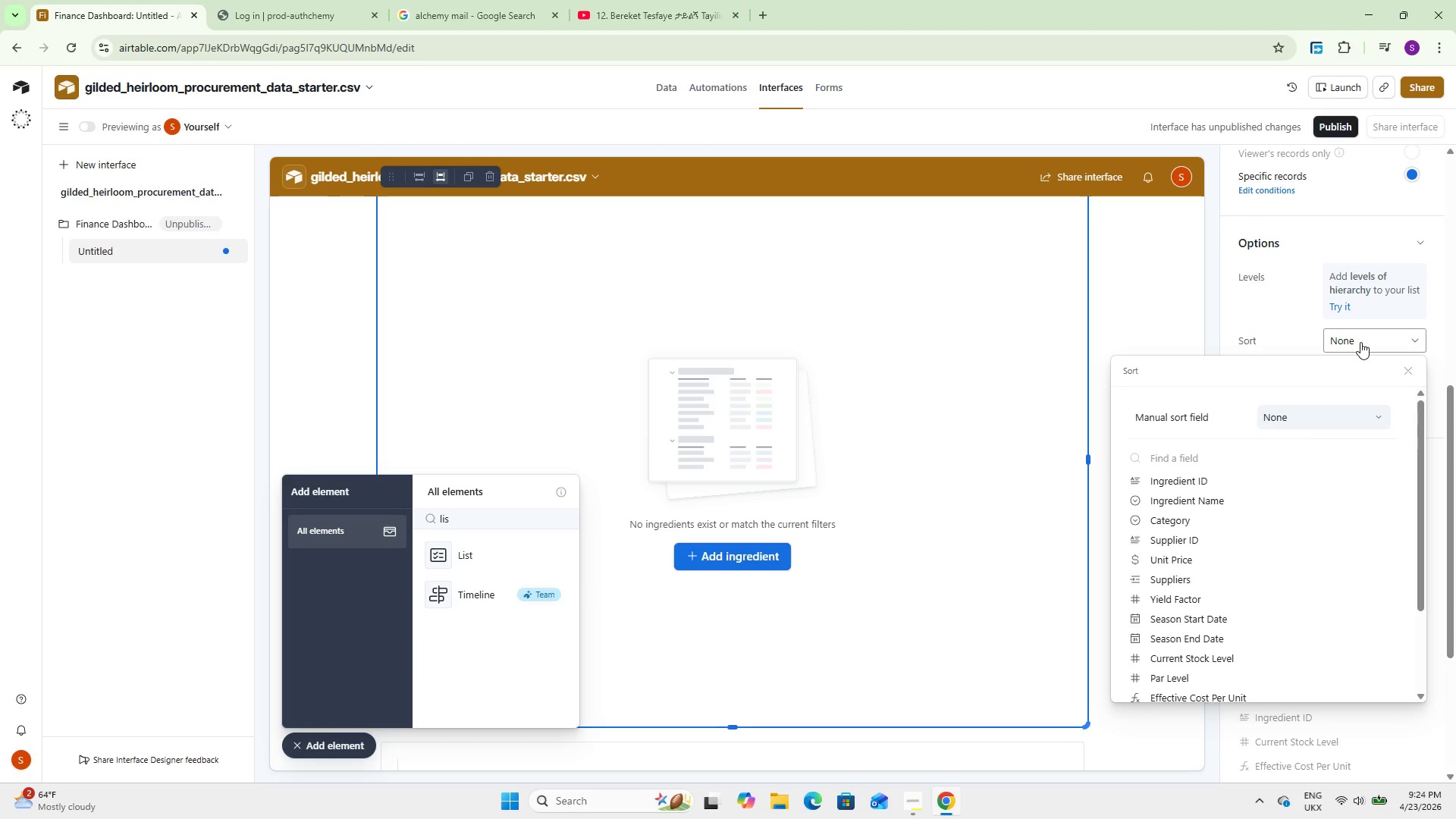 
wait(6.84)
 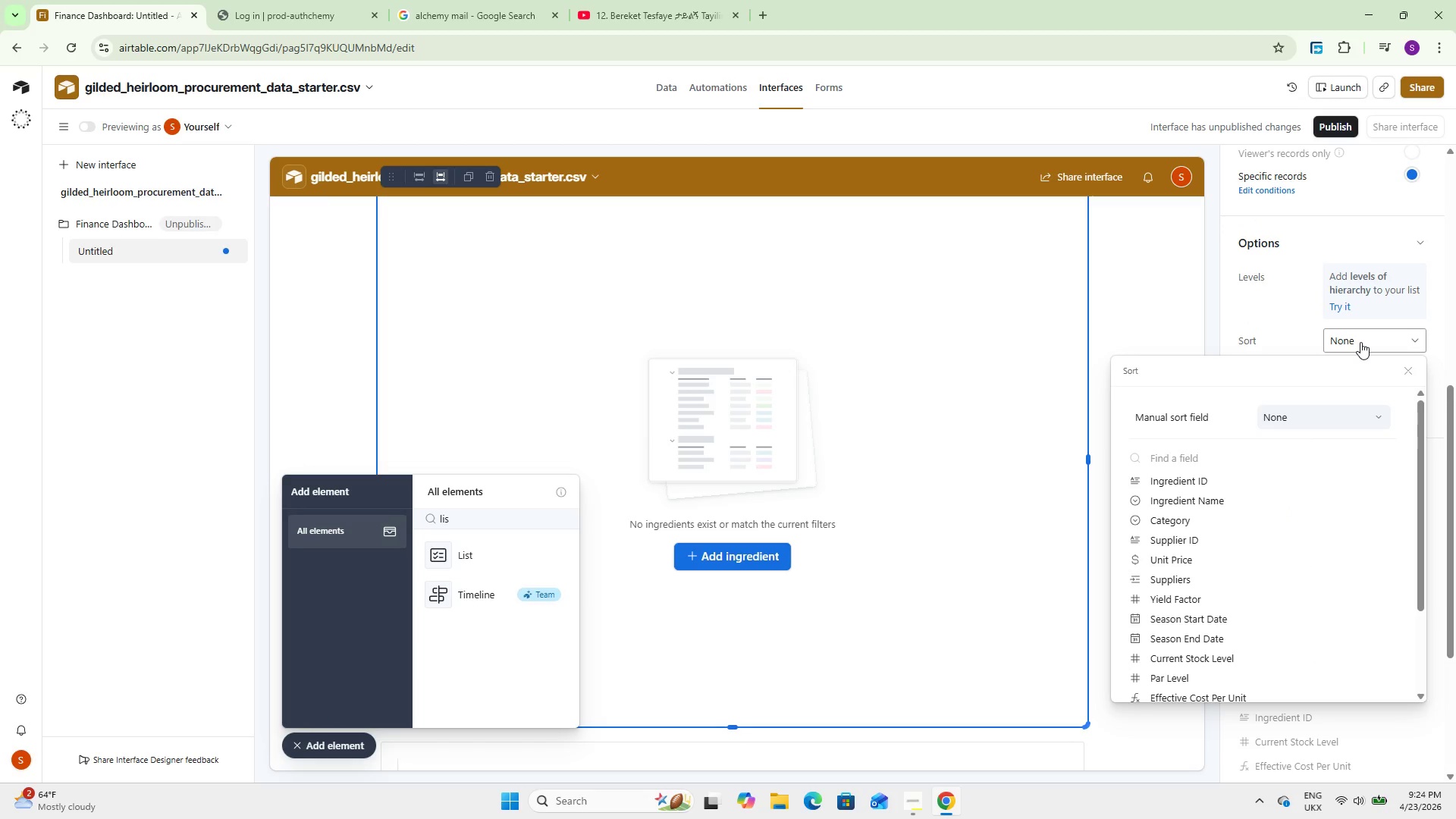 
scroll: coordinate [1263, 516], scroll_direction: down, amount: 4.0
 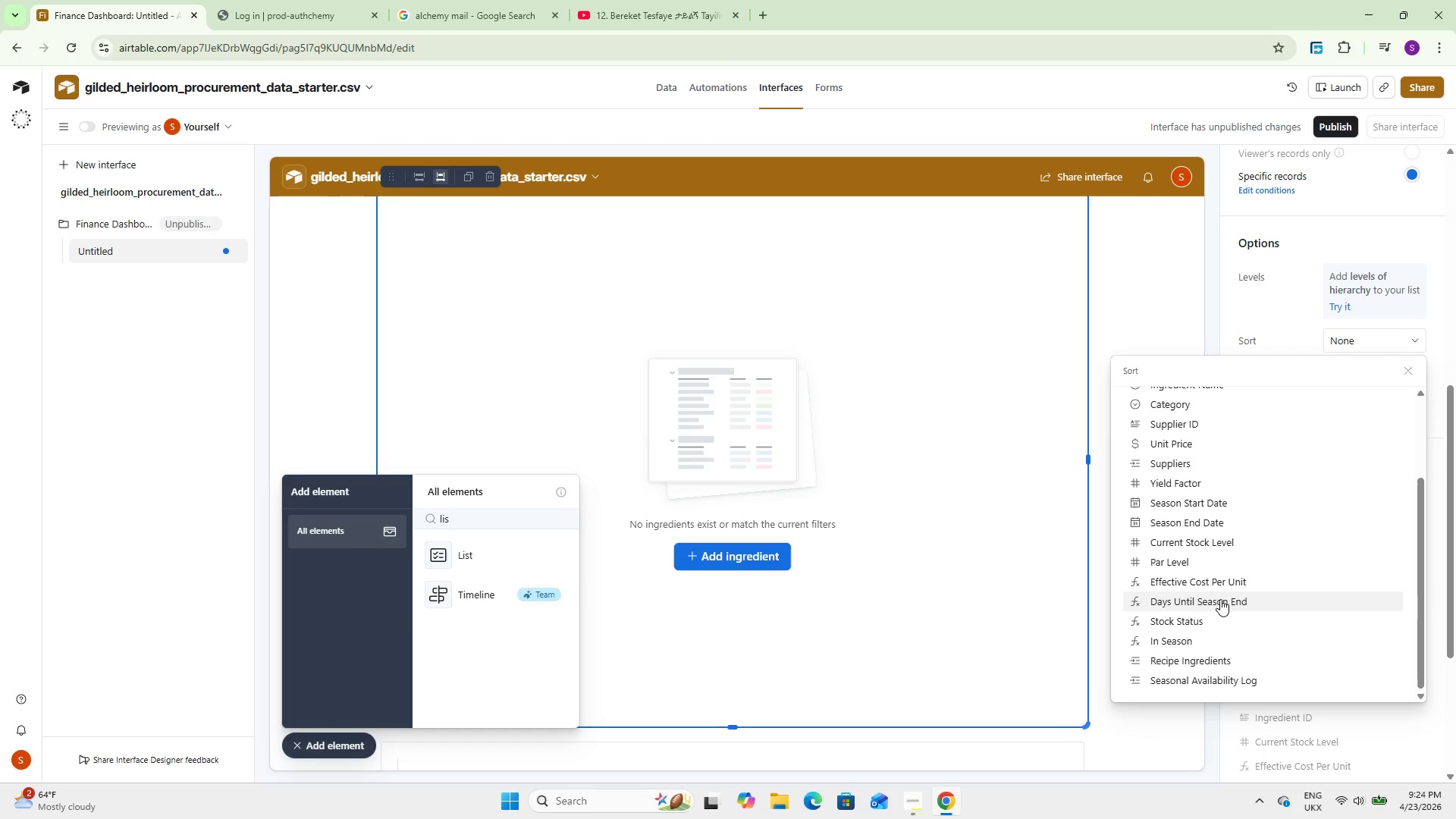 
left_click([1220, 599])
 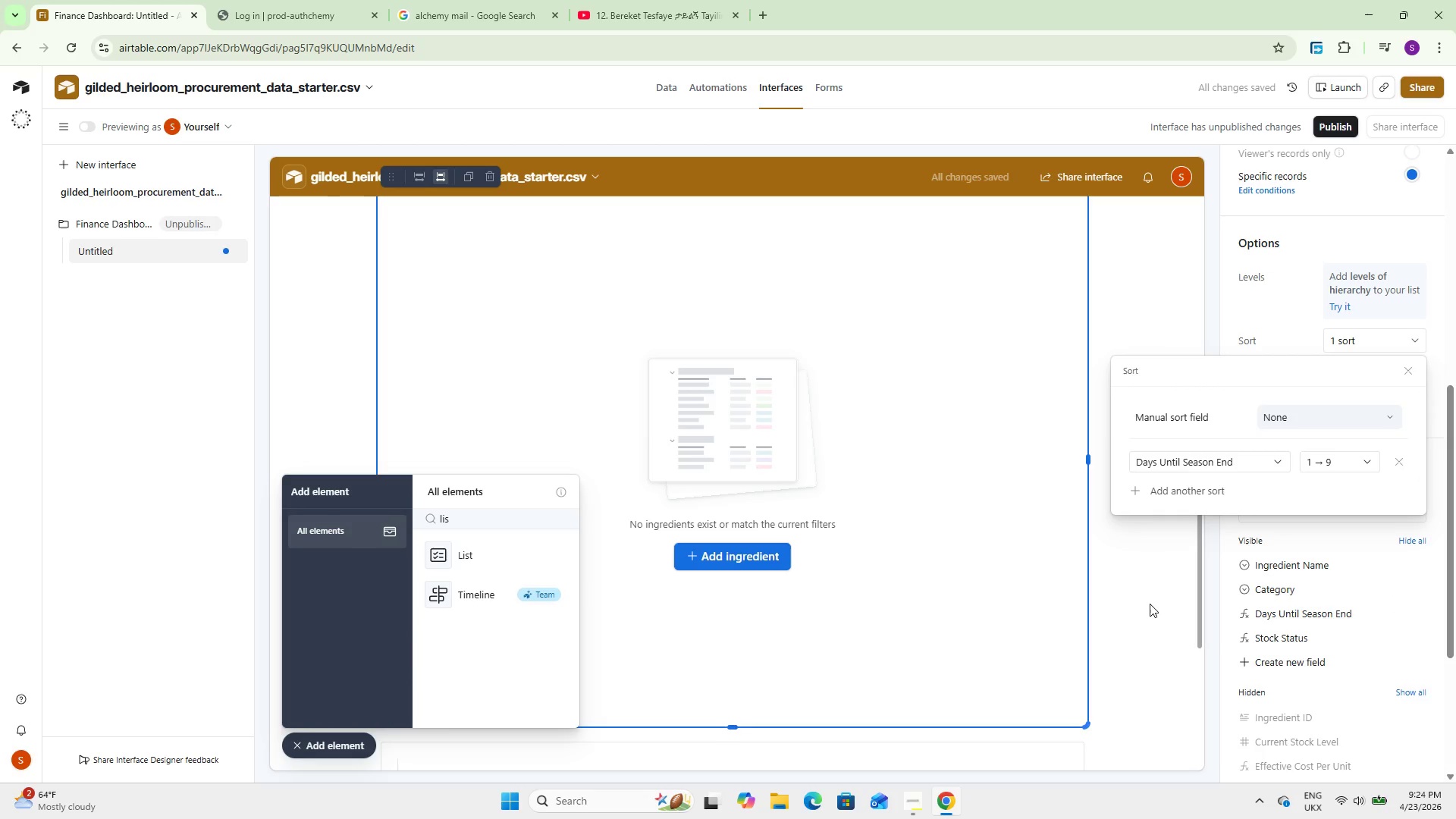 
left_click([1134, 598])
 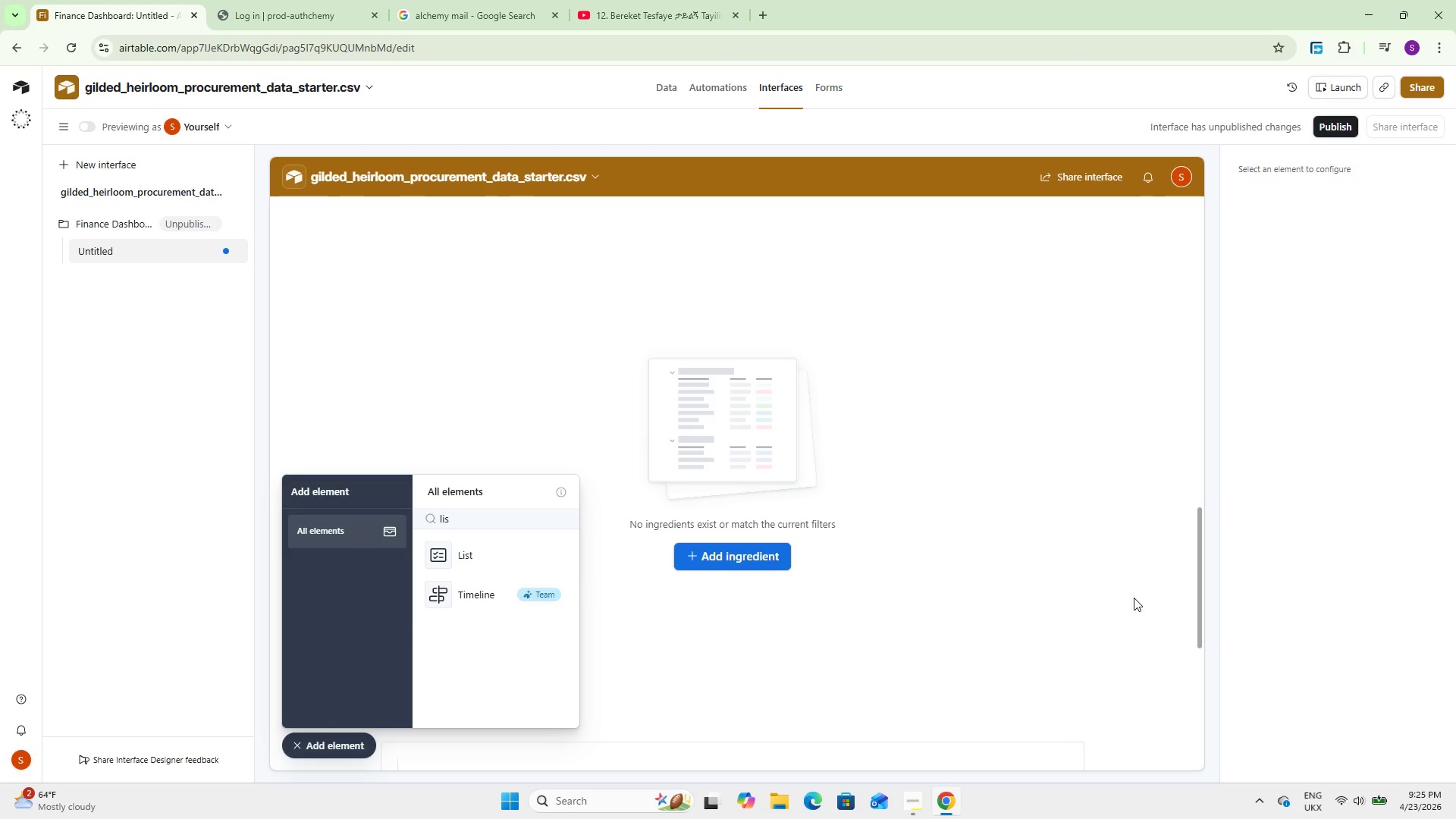 
wait(47.91)
 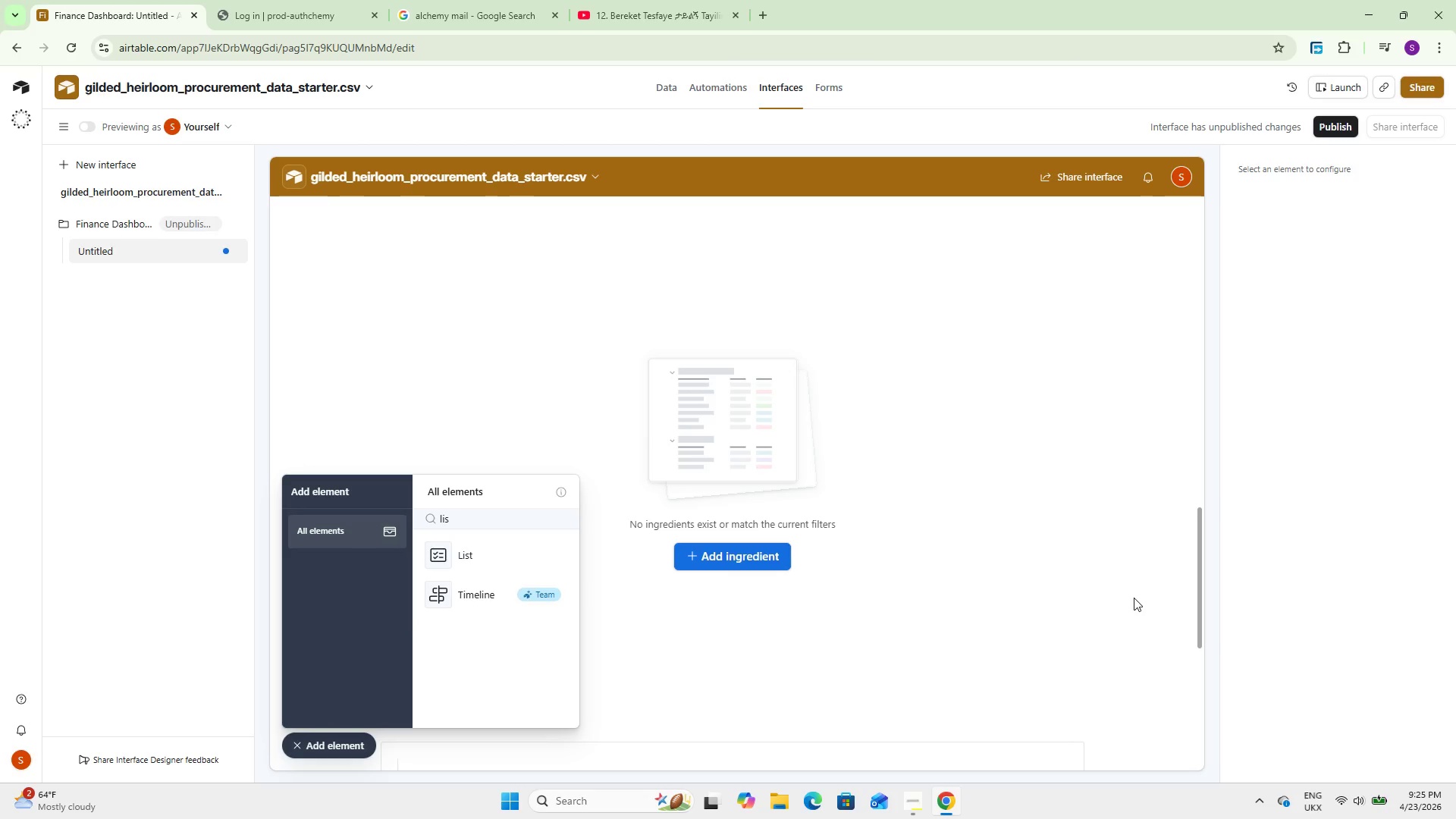 
left_click([1083, 495])
 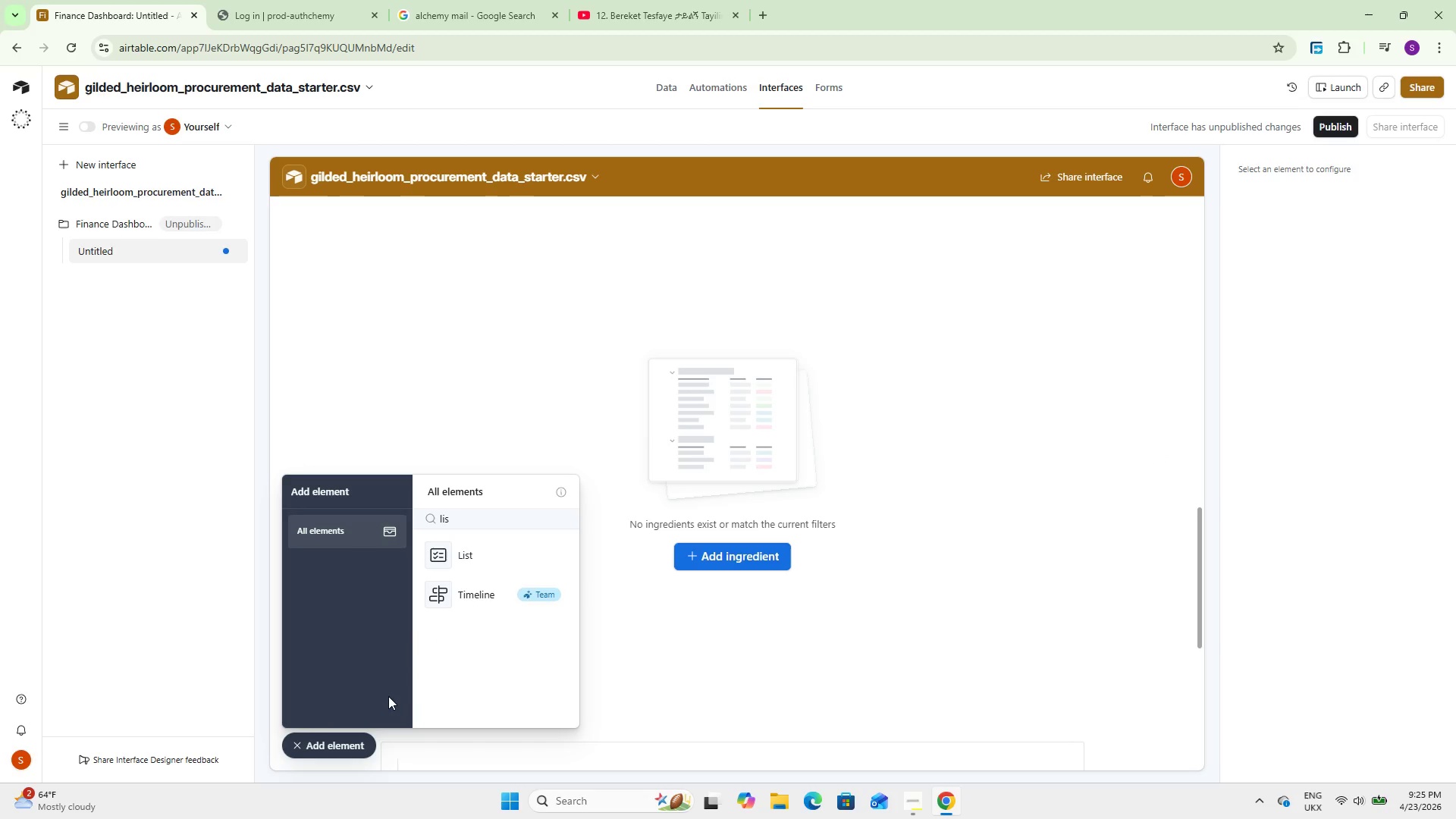 
left_click([337, 746])
 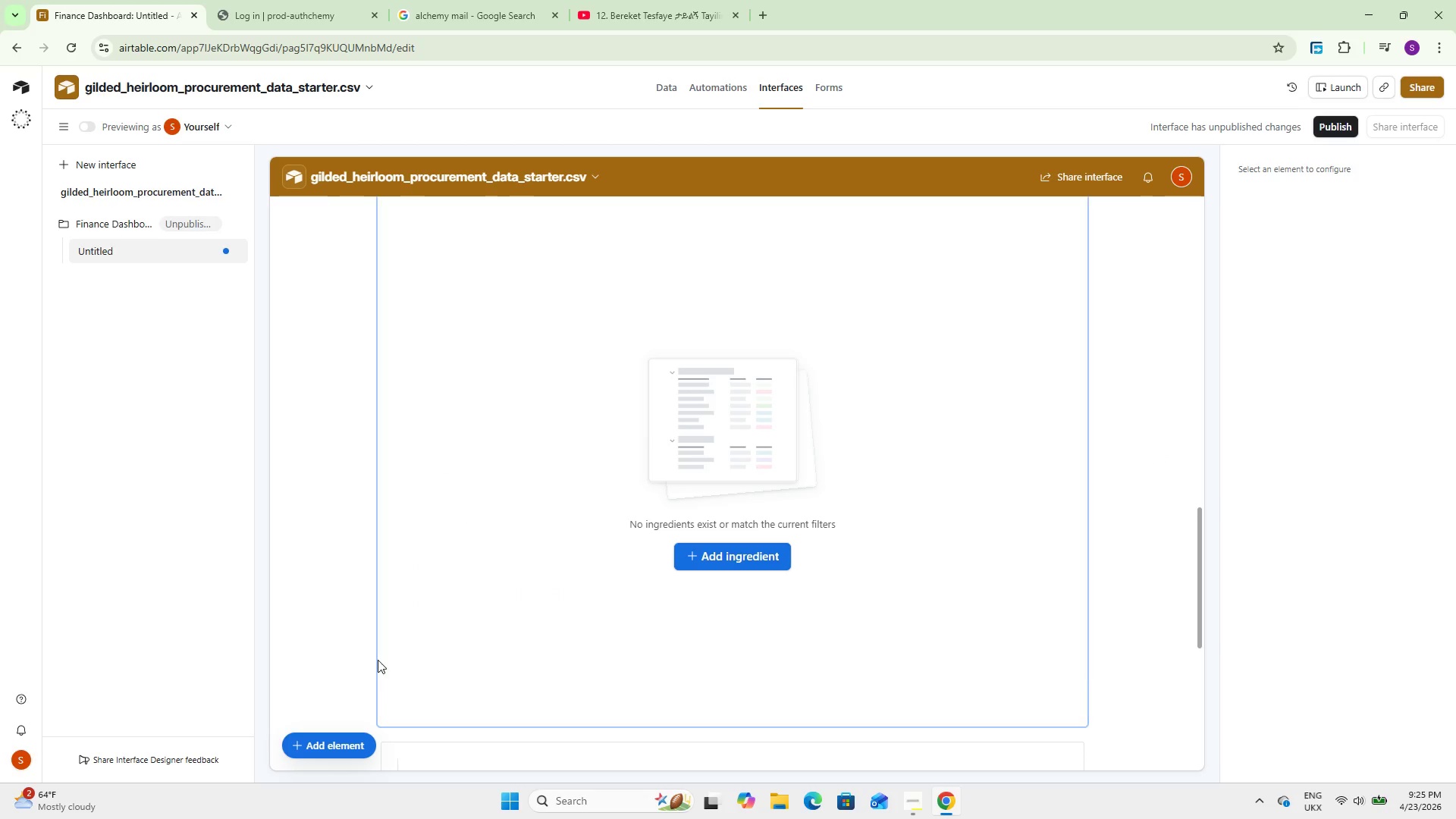 
scroll: coordinate [378, 660], scroll_direction: up, amount: 9.0
 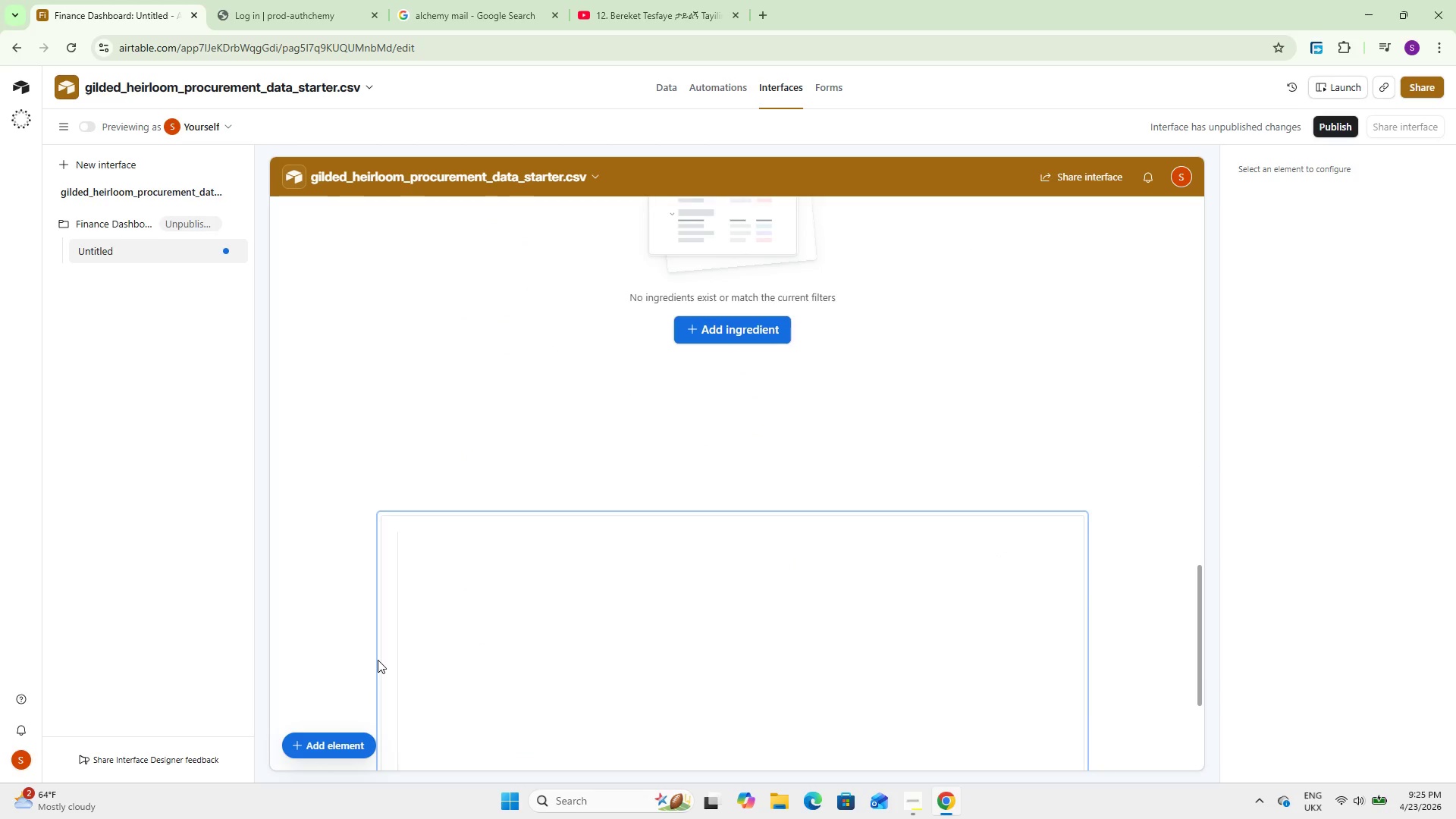 
wait(7.35)
 